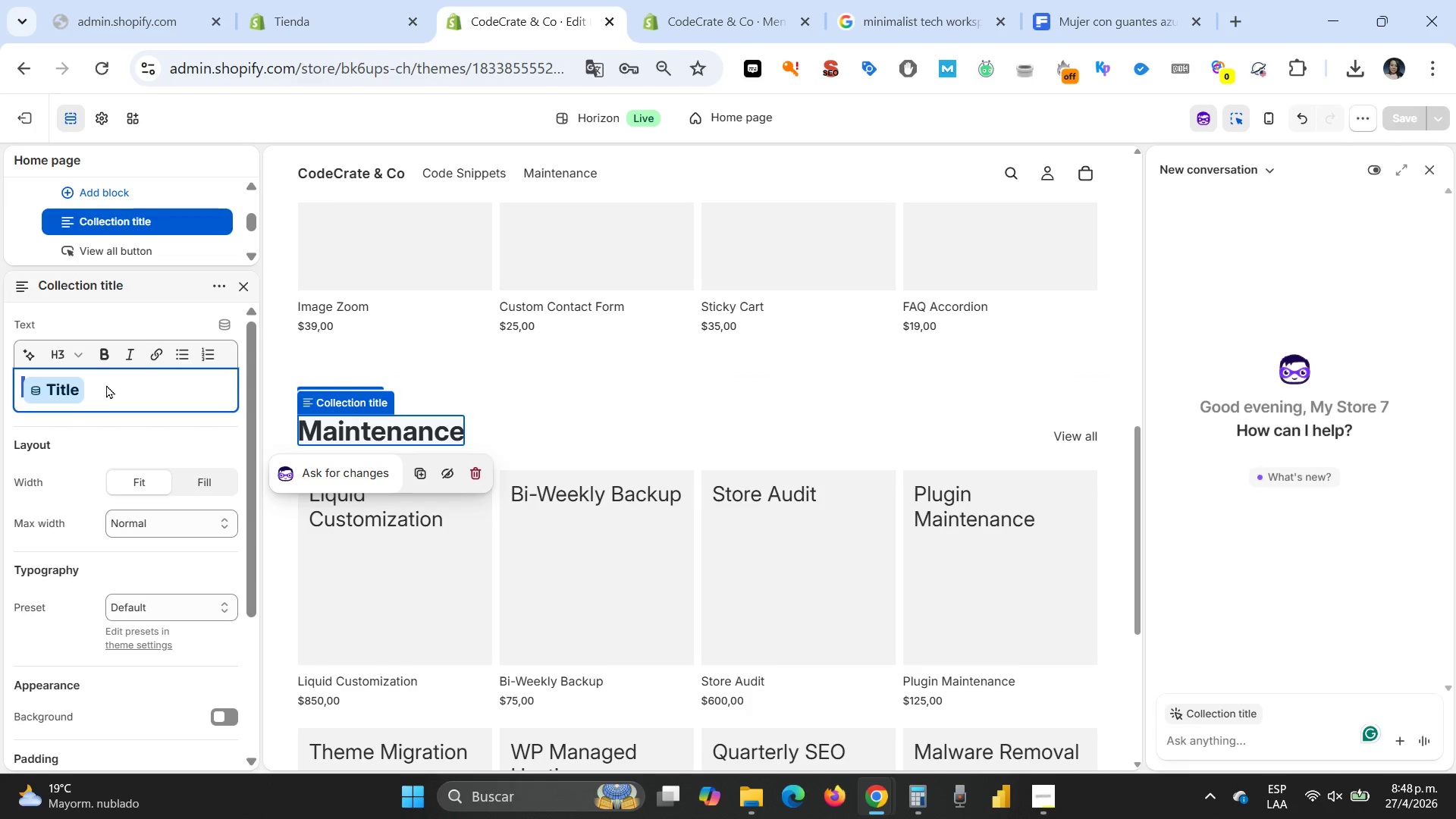 
left_click([107, 384])
 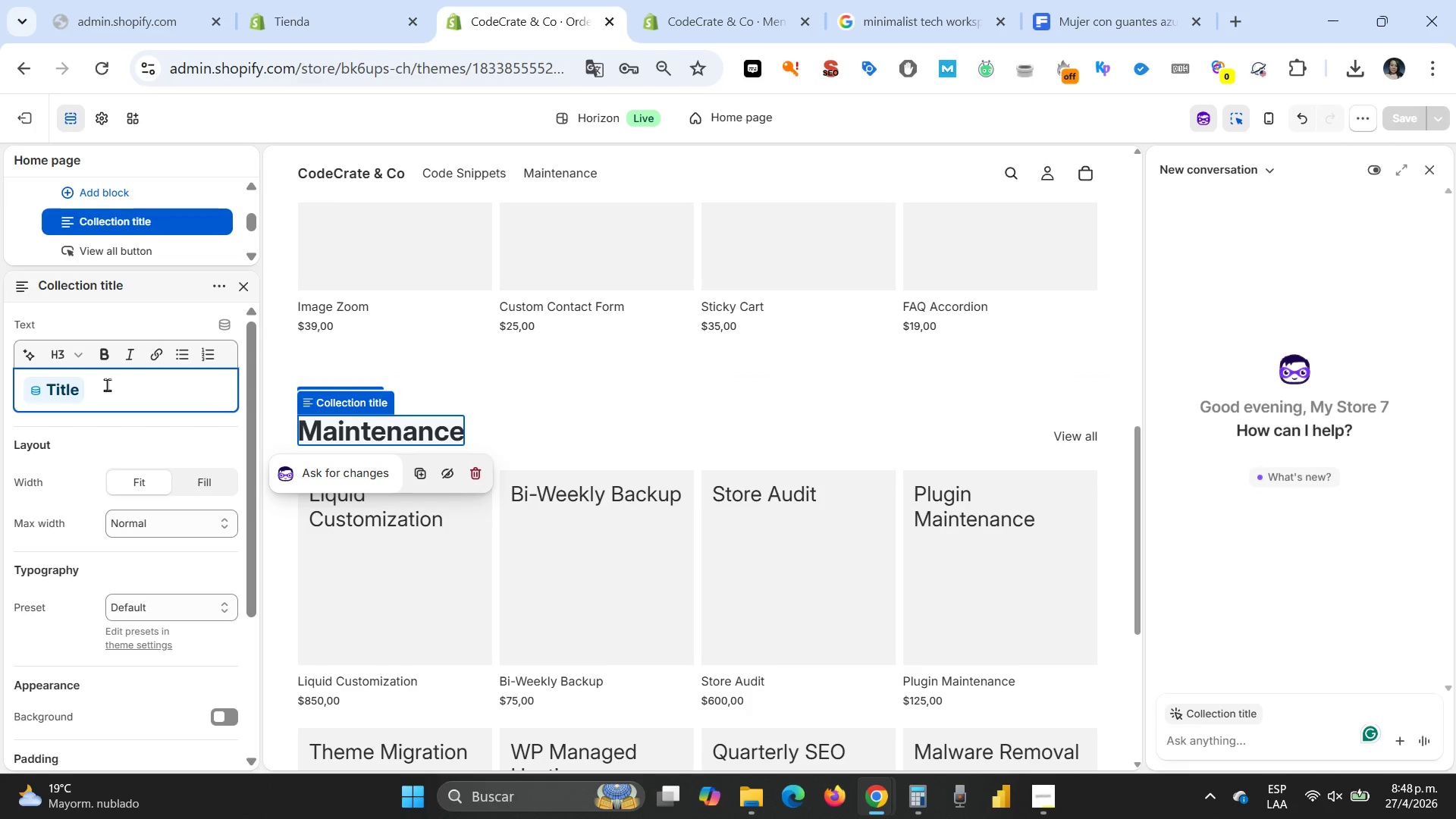 
left_click_drag(start_coordinate=[107, 384], to_coordinate=[21, 383])
 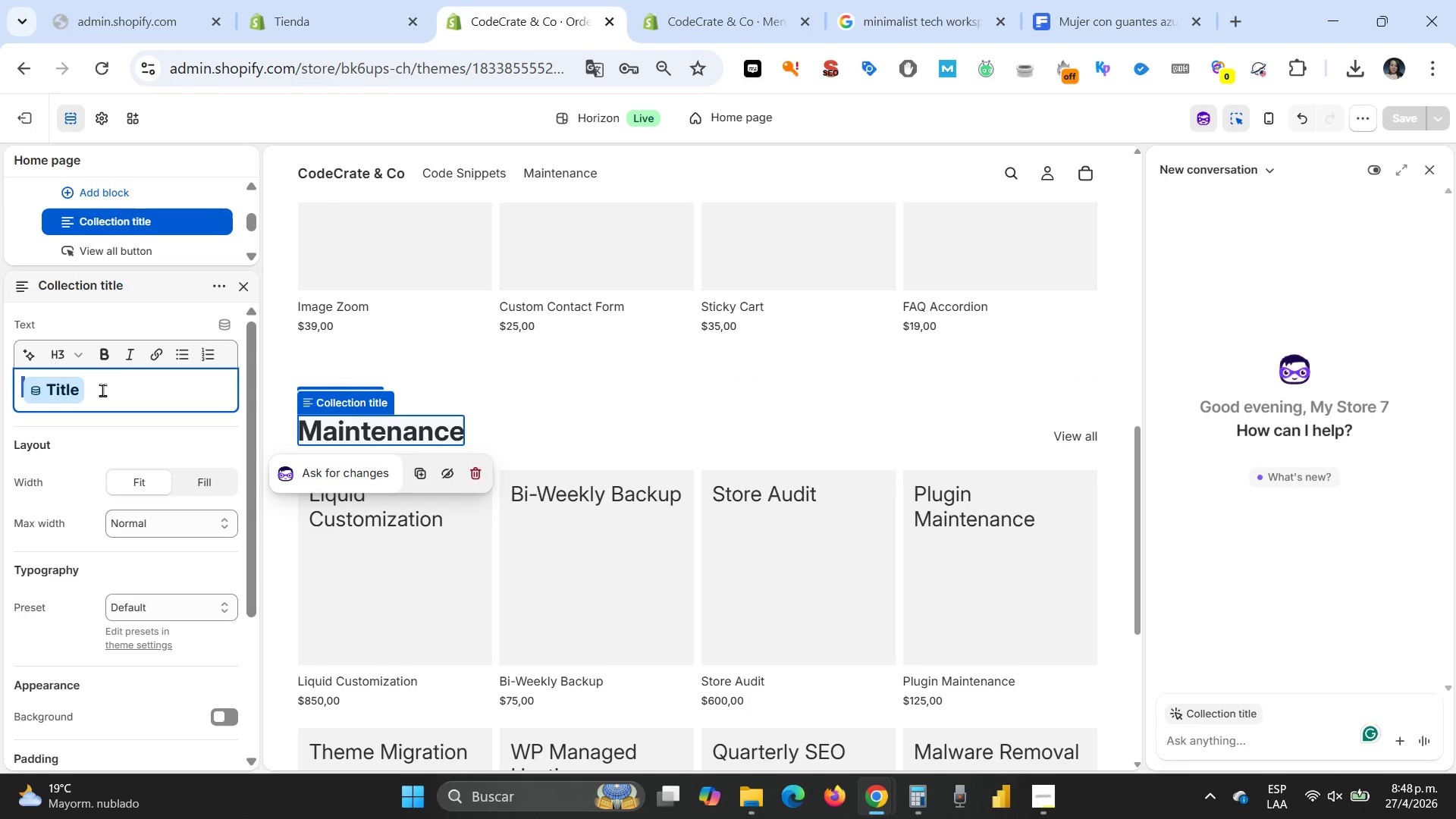 
left_click([99, 390])
 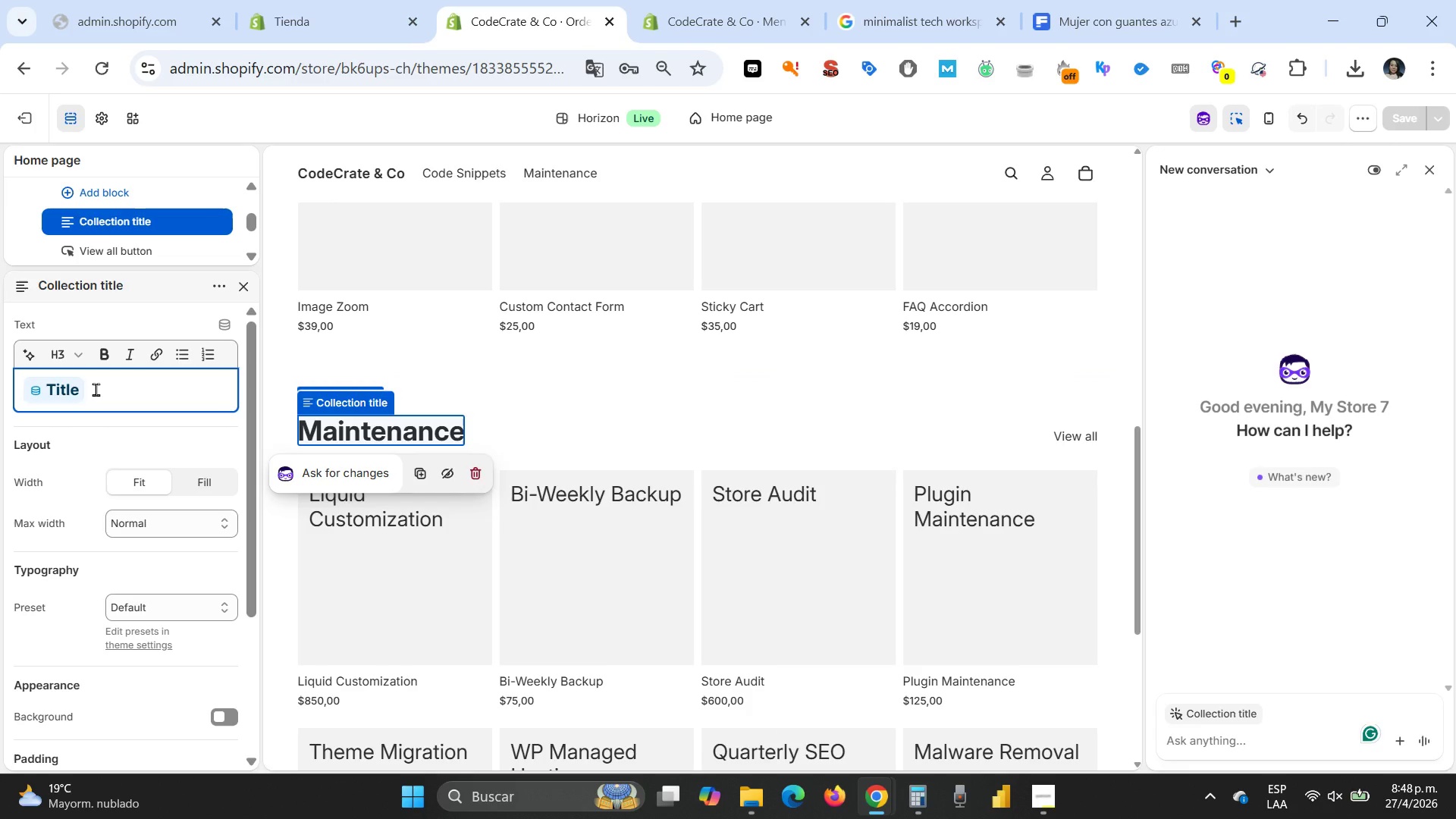 
key(Backspace)
type(Maintenance Services)
 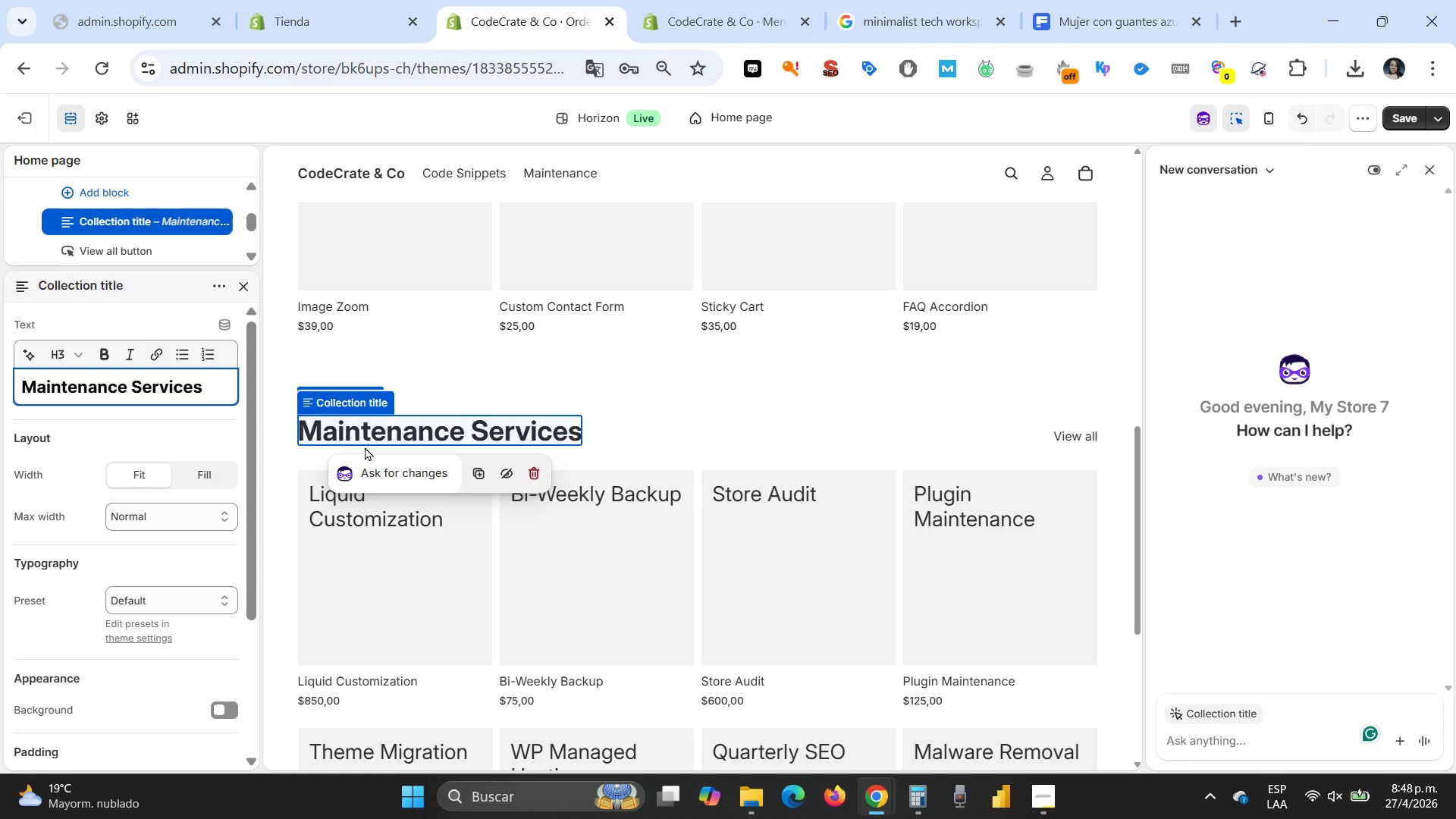 
wait(16.44)
 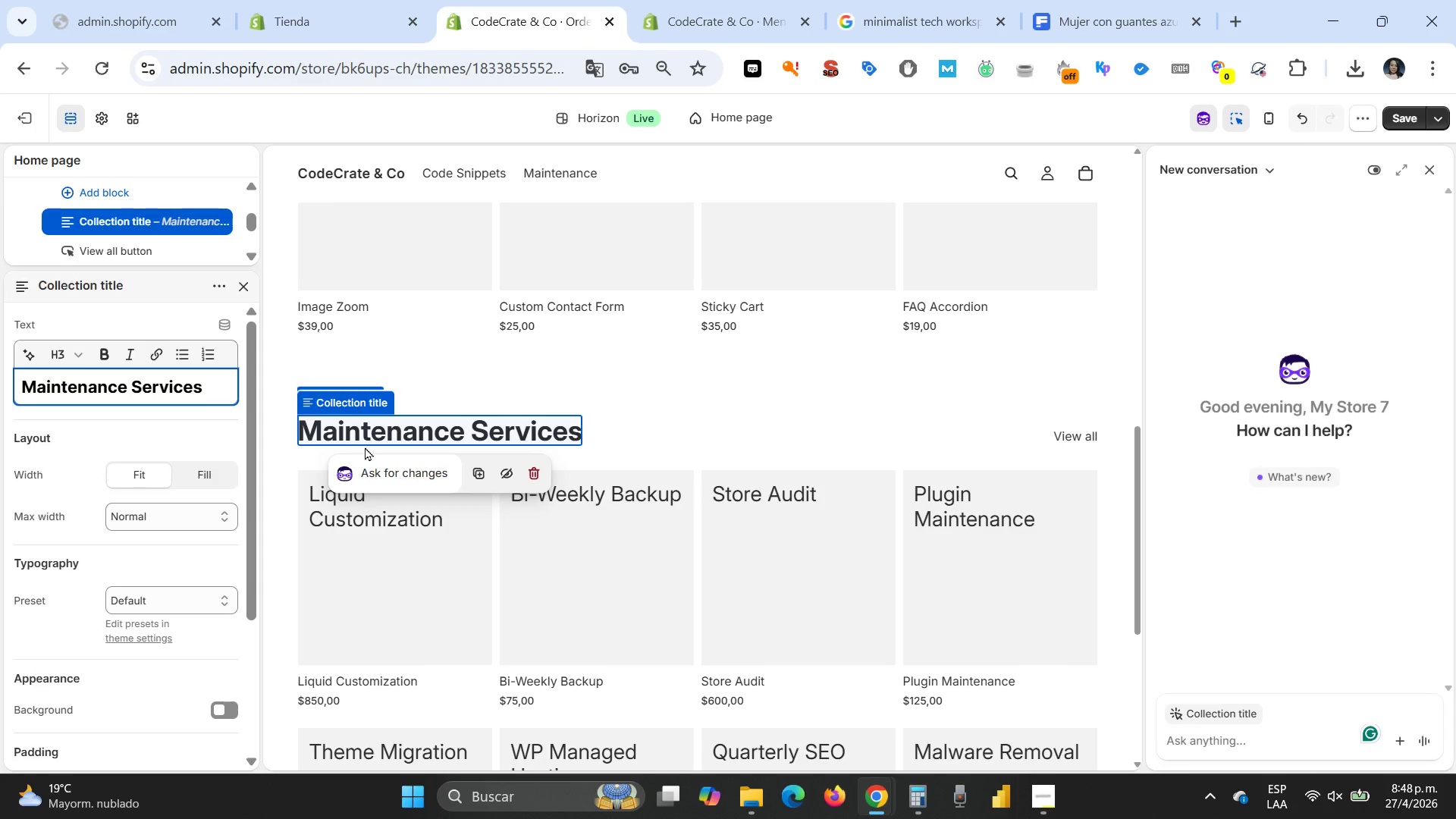 
left_click([1410, 116])
 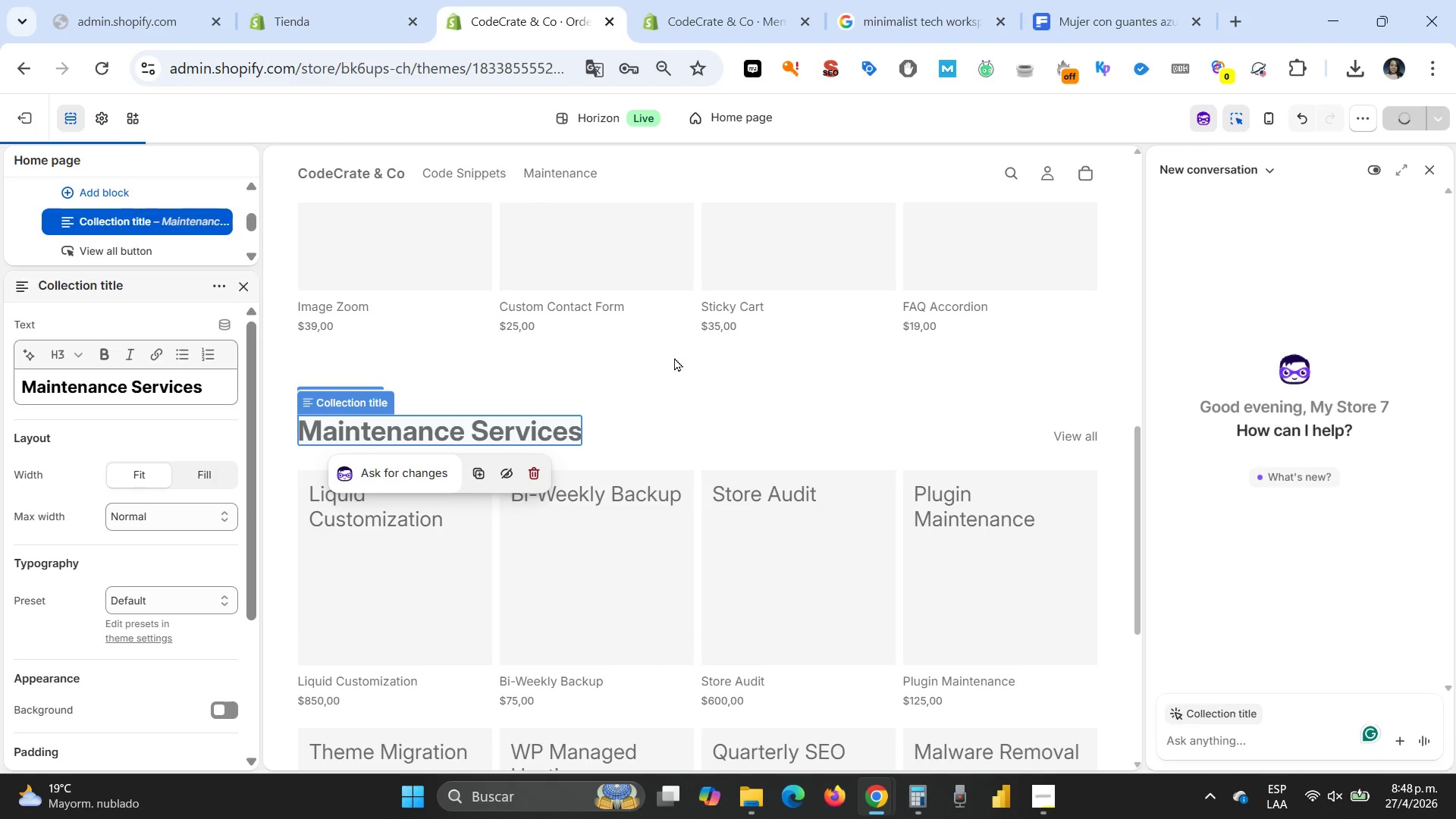 
scroll: coordinate [678, 358], scroll_direction: up, amount: 13.0
 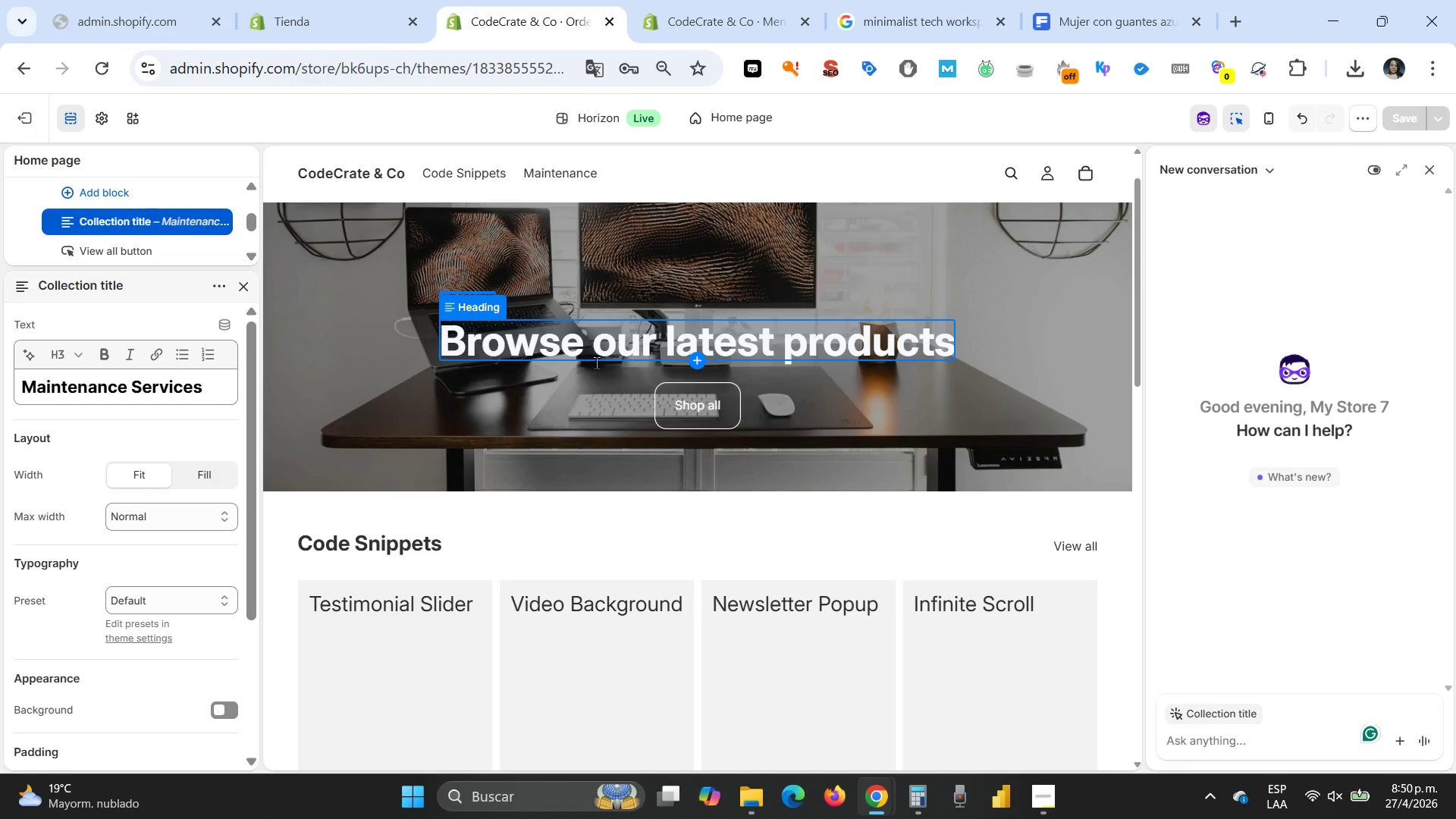 
wait(108.39)
 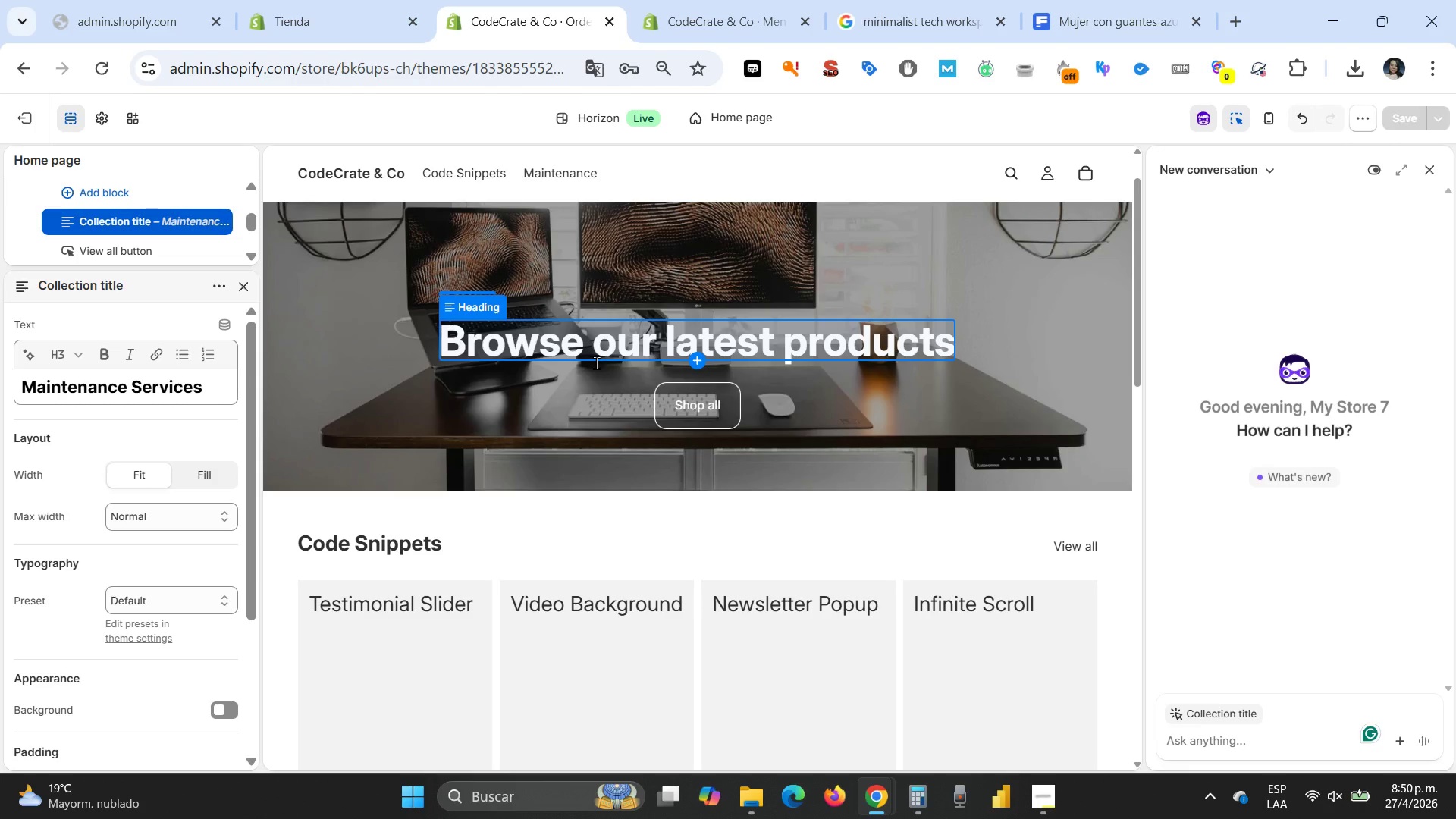 
left_click([555, 351])
 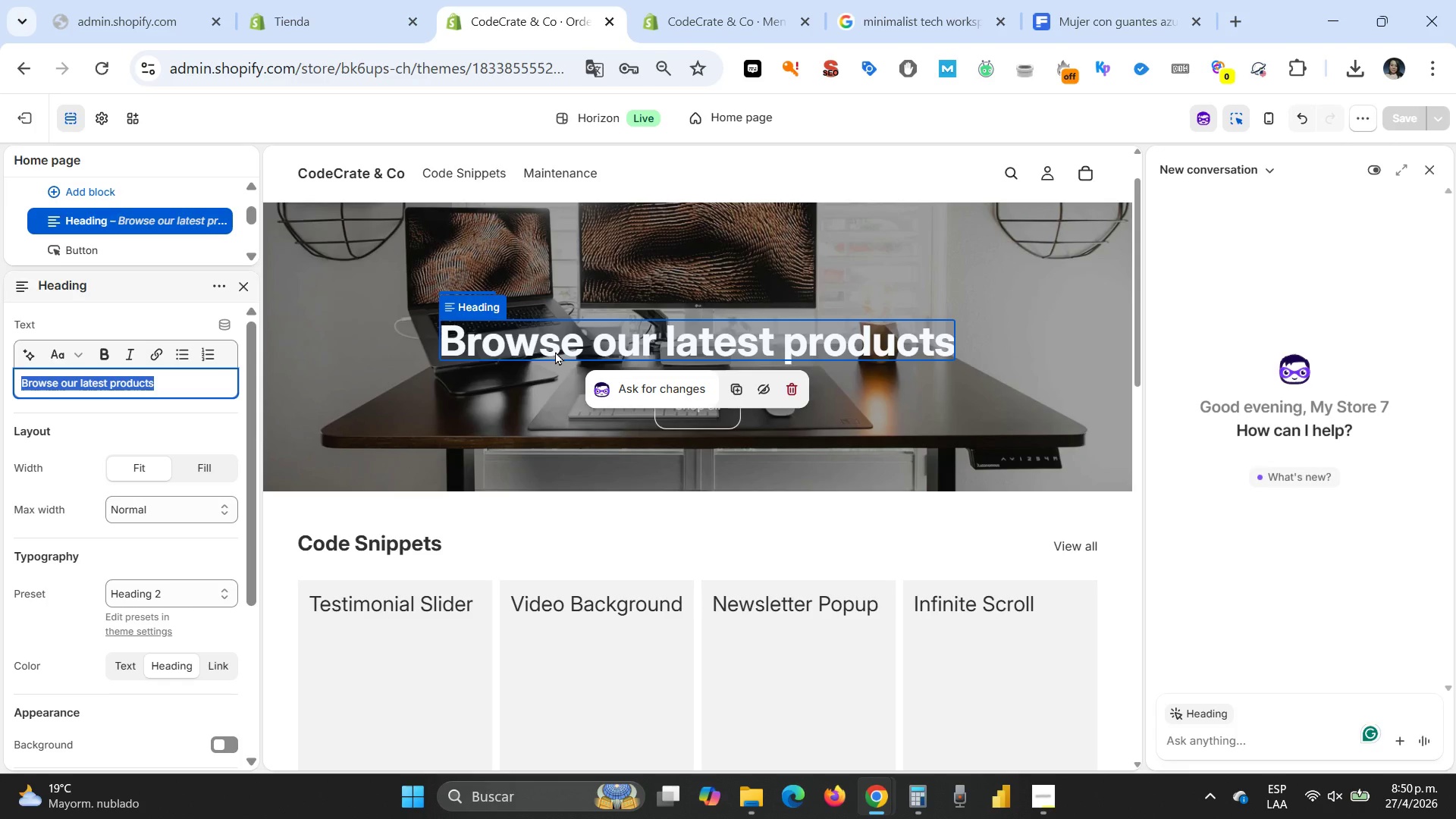 
wait(19.5)
 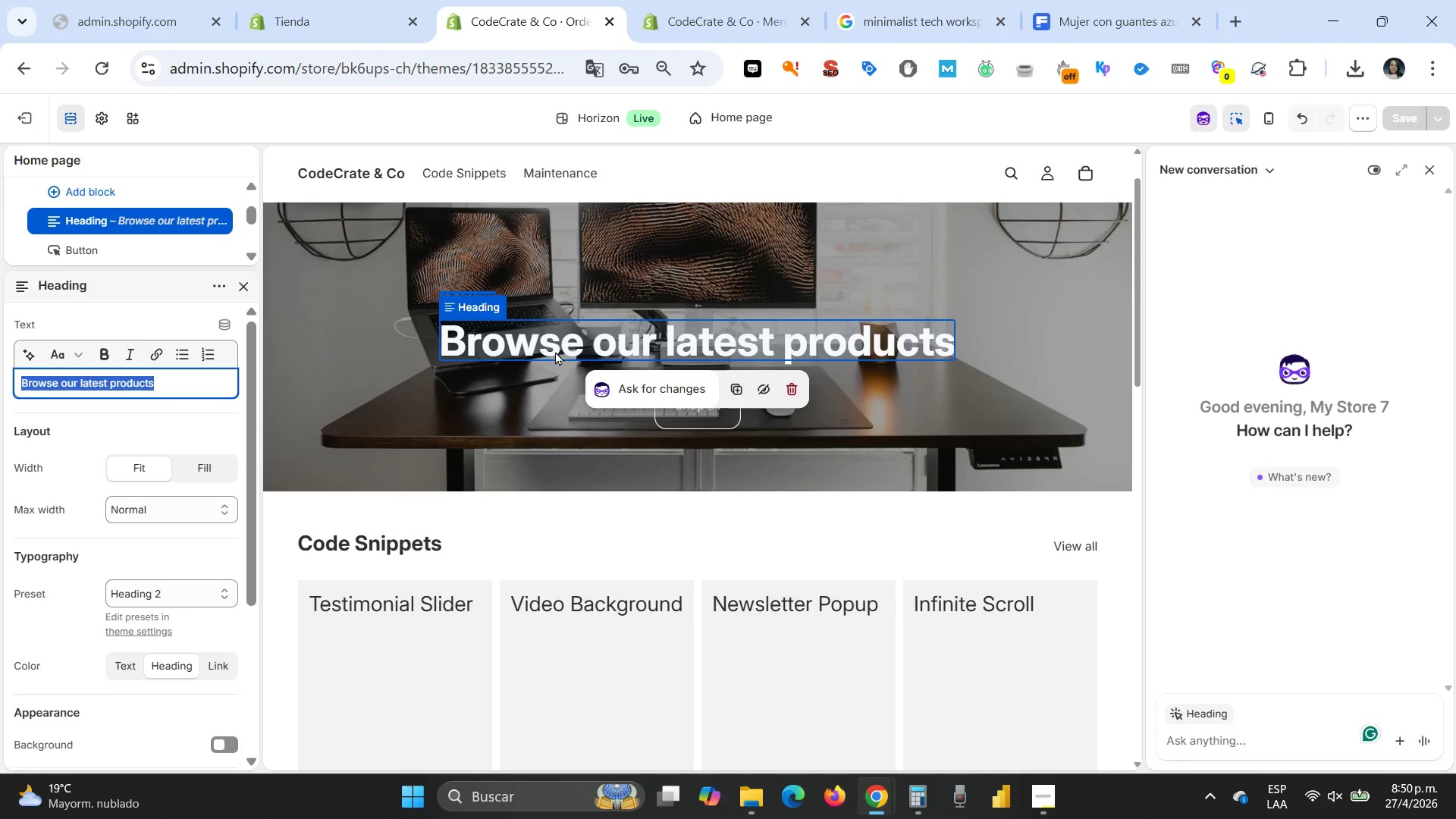 
left_click([557, 351])
 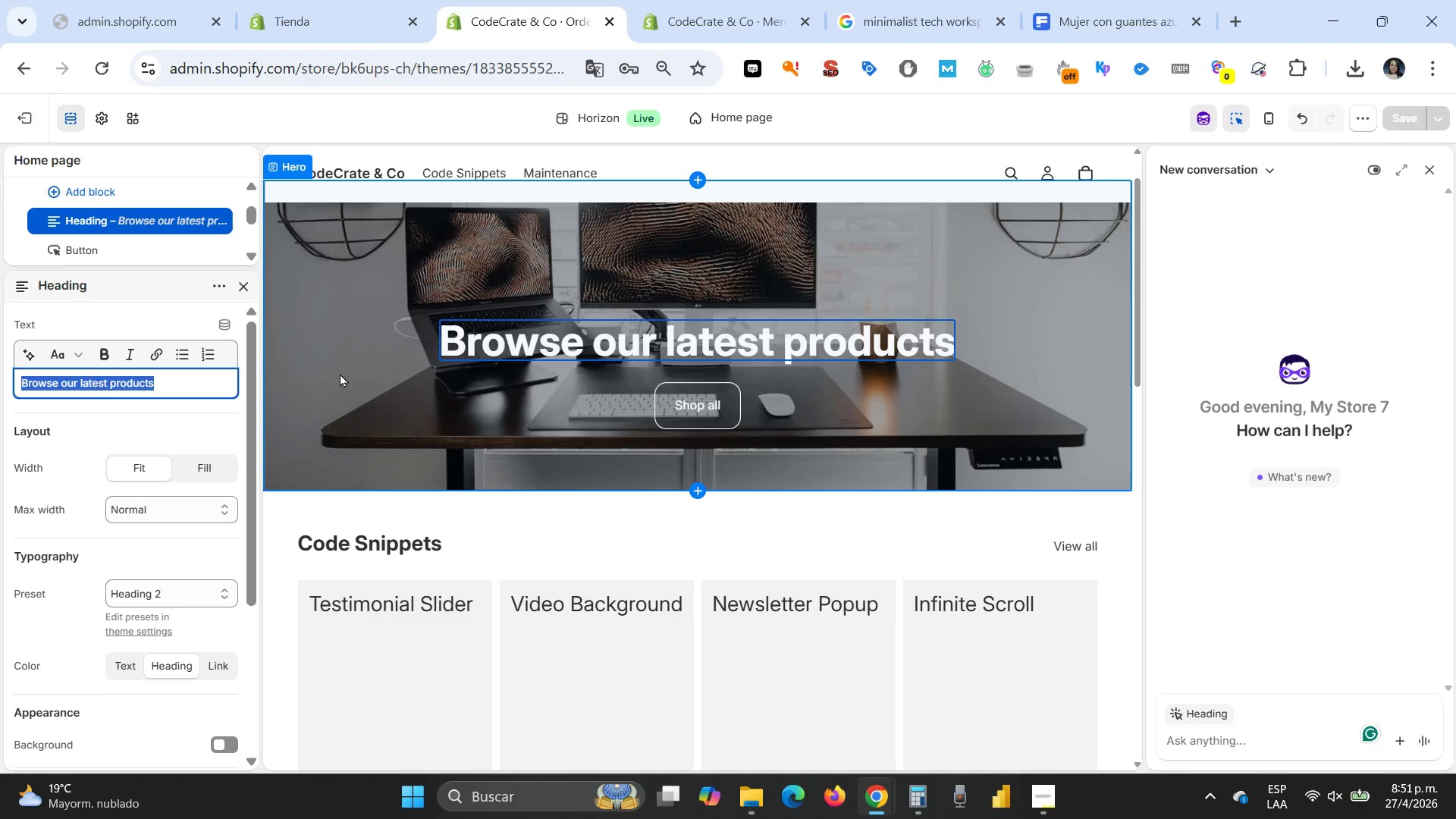 
wait(44.36)
 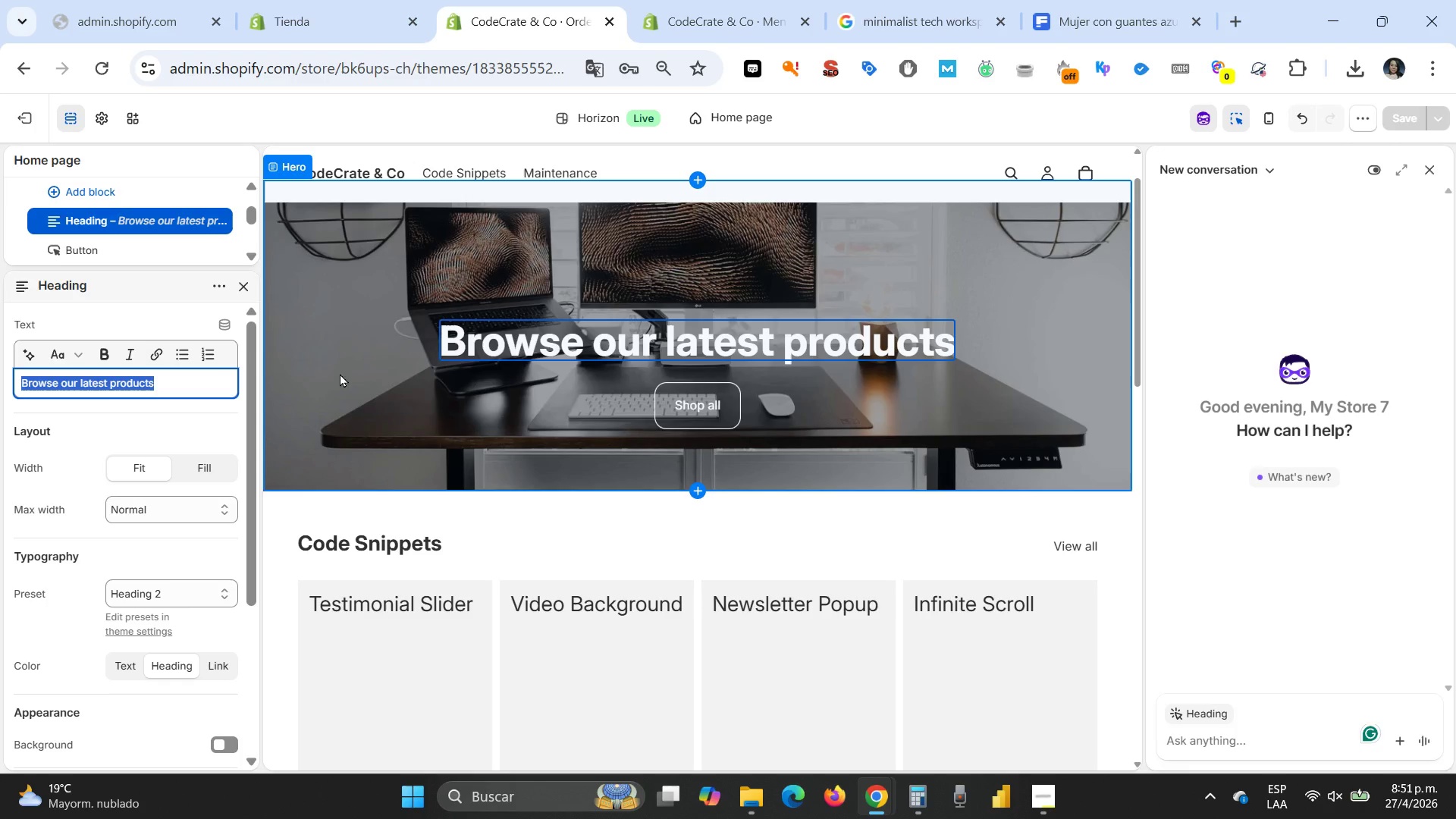 
type(DevSolutions ^ Maintenance Hub)
 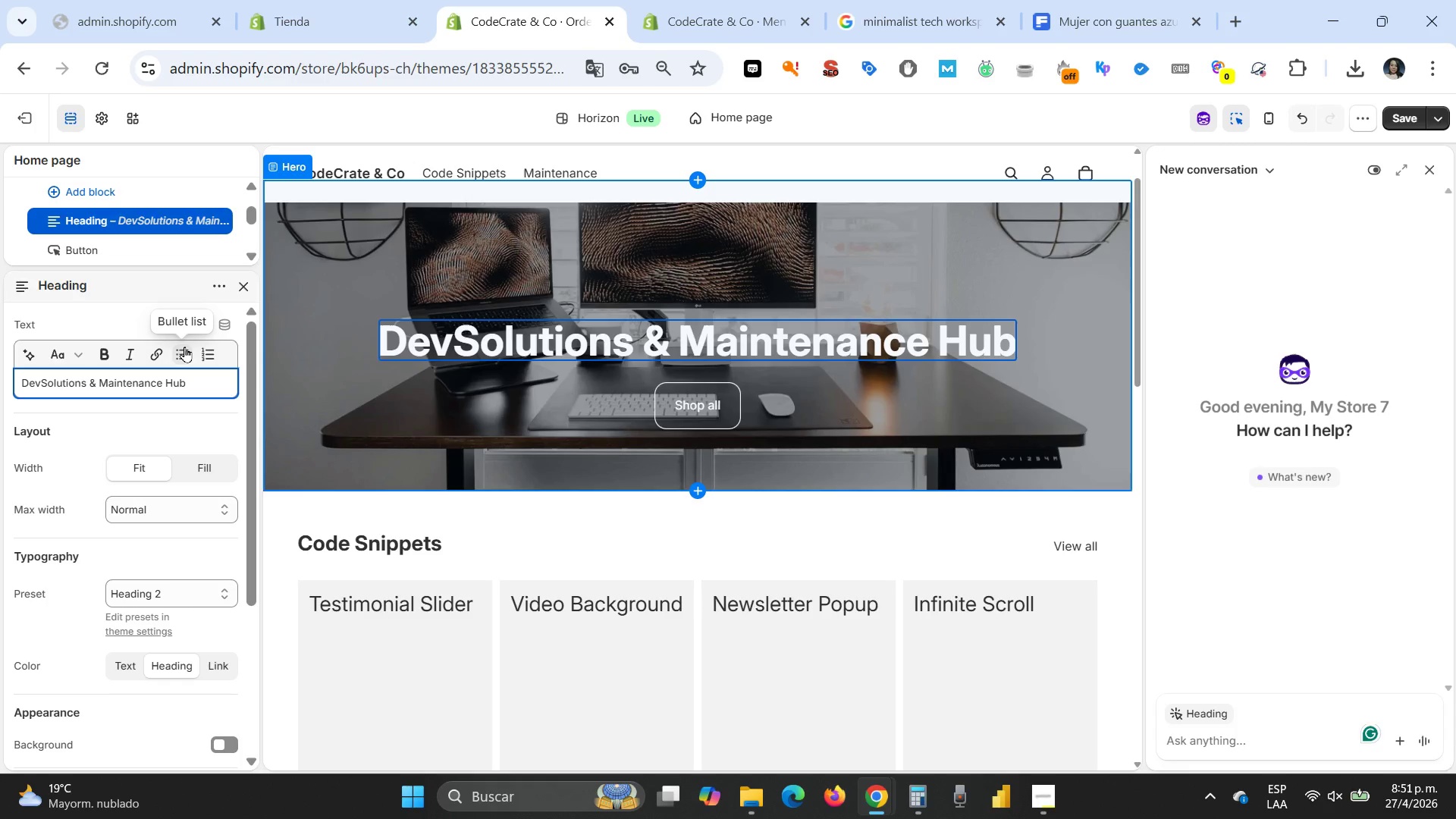 
left_click([1410, 113])
 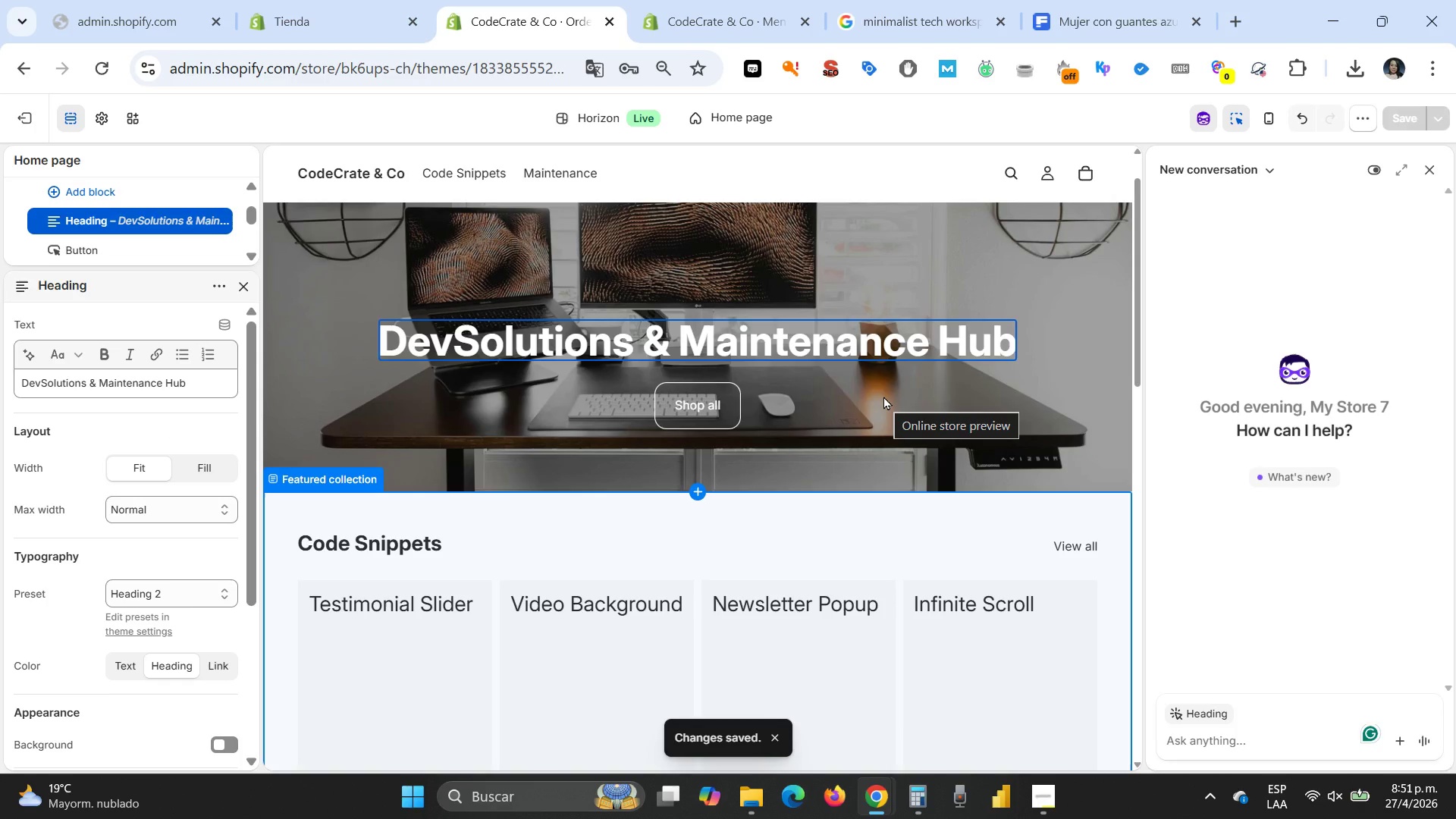 
scroll: coordinate [679, 388], scroll_direction: down, amount: 9.0
 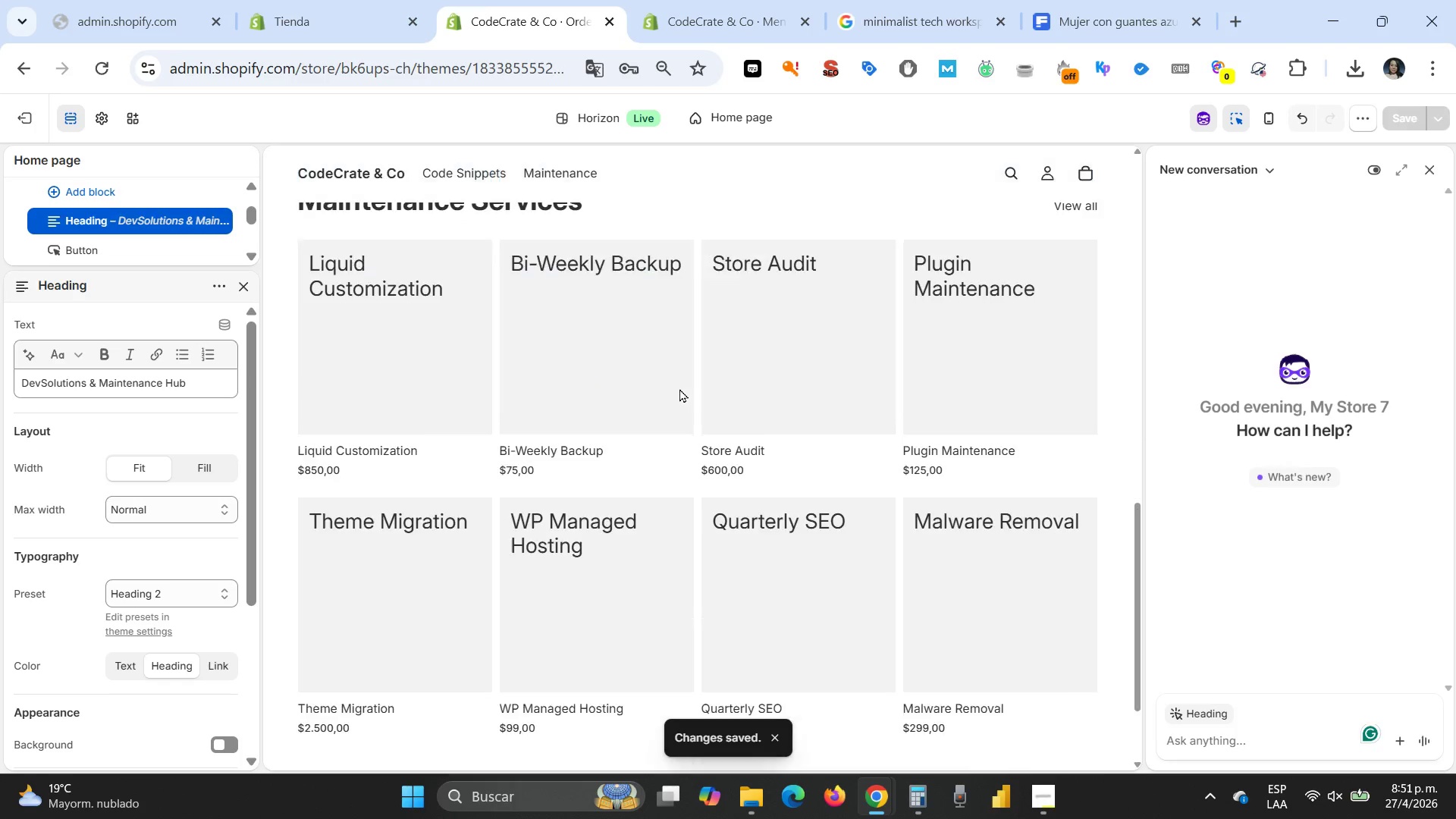 
scroll: coordinate [679, 388], scroll_direction: up, amount: 11.0
 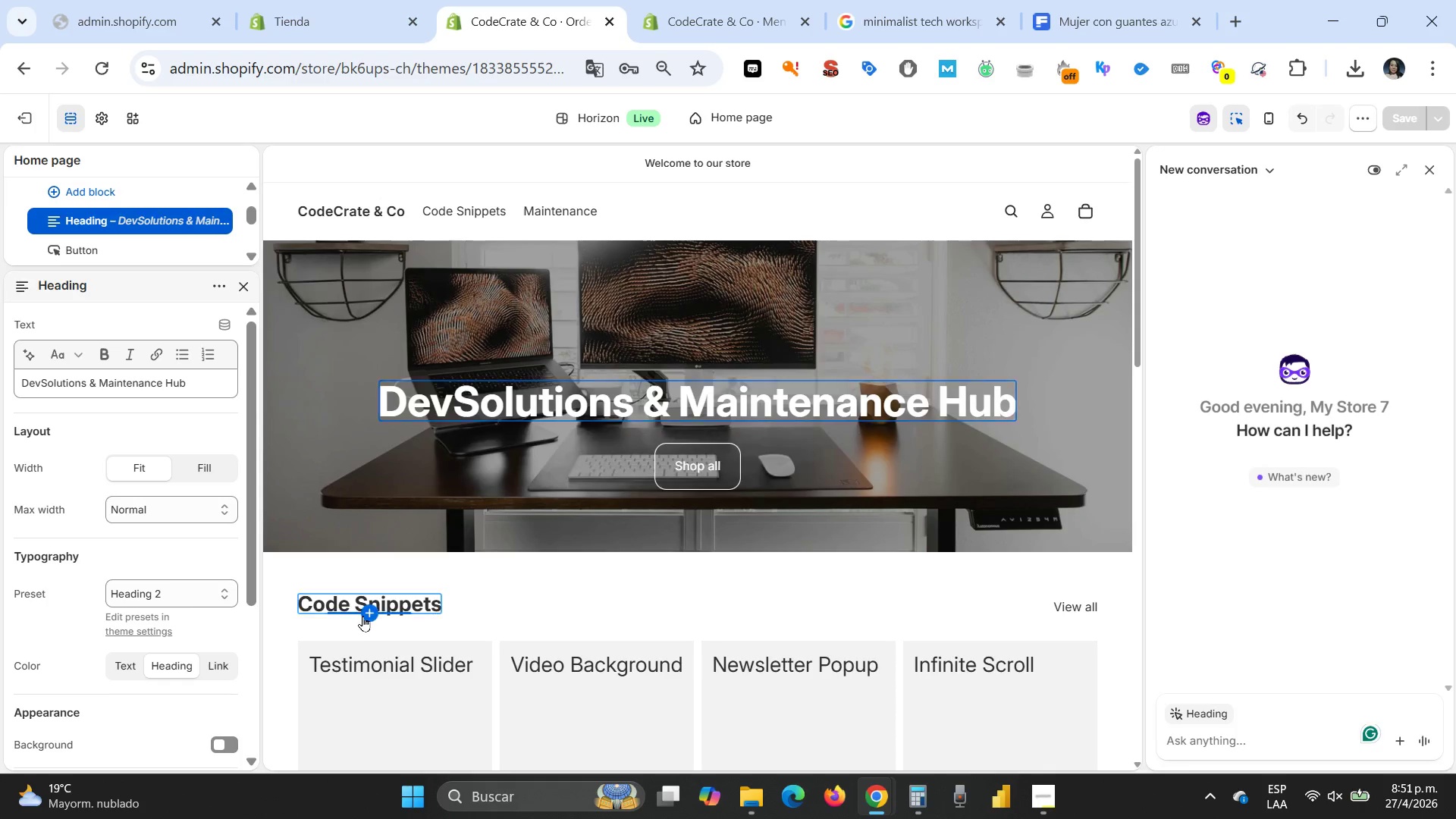 
mouse_move([381, 582])
 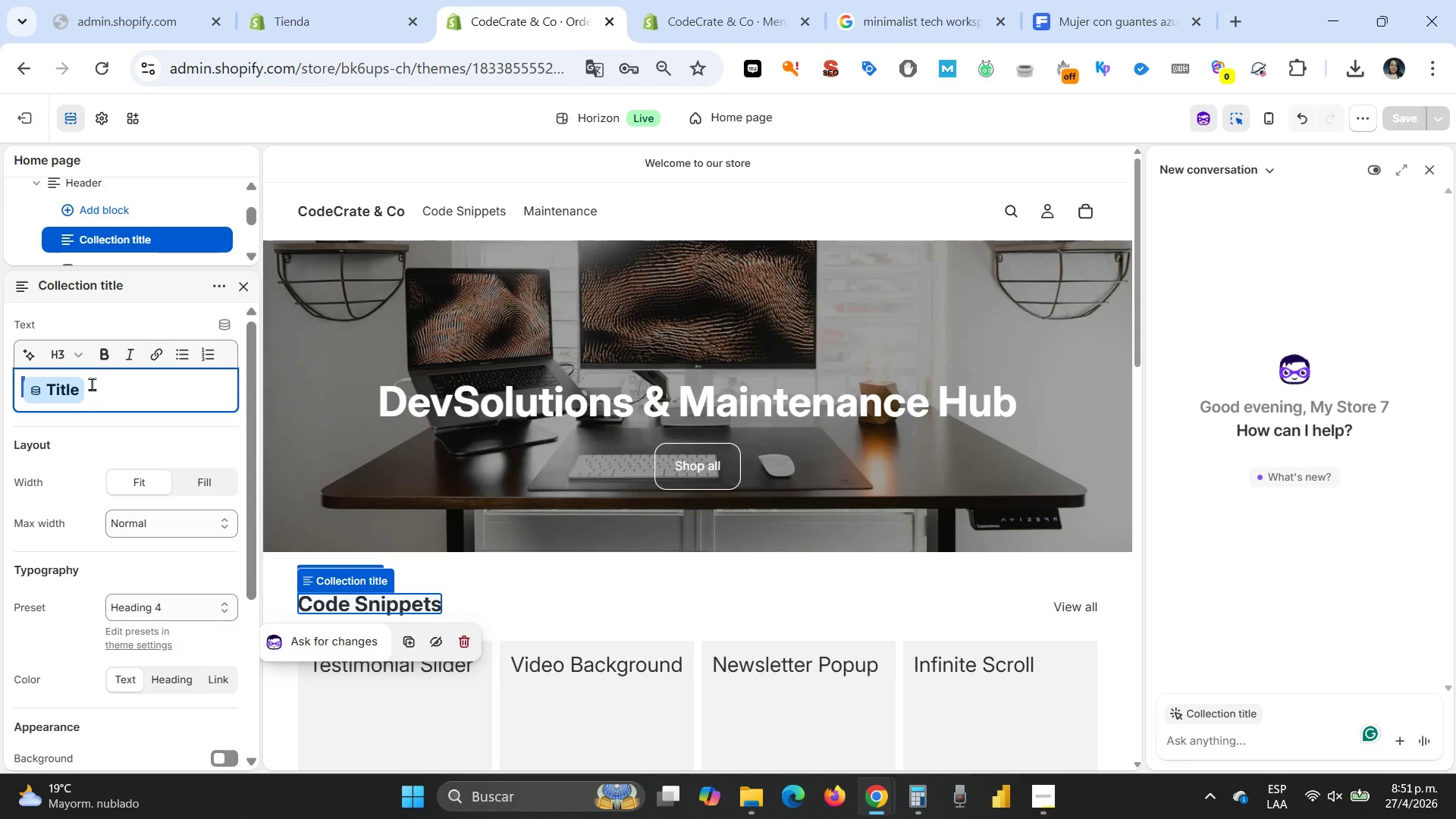 
left_click([90, 383])
 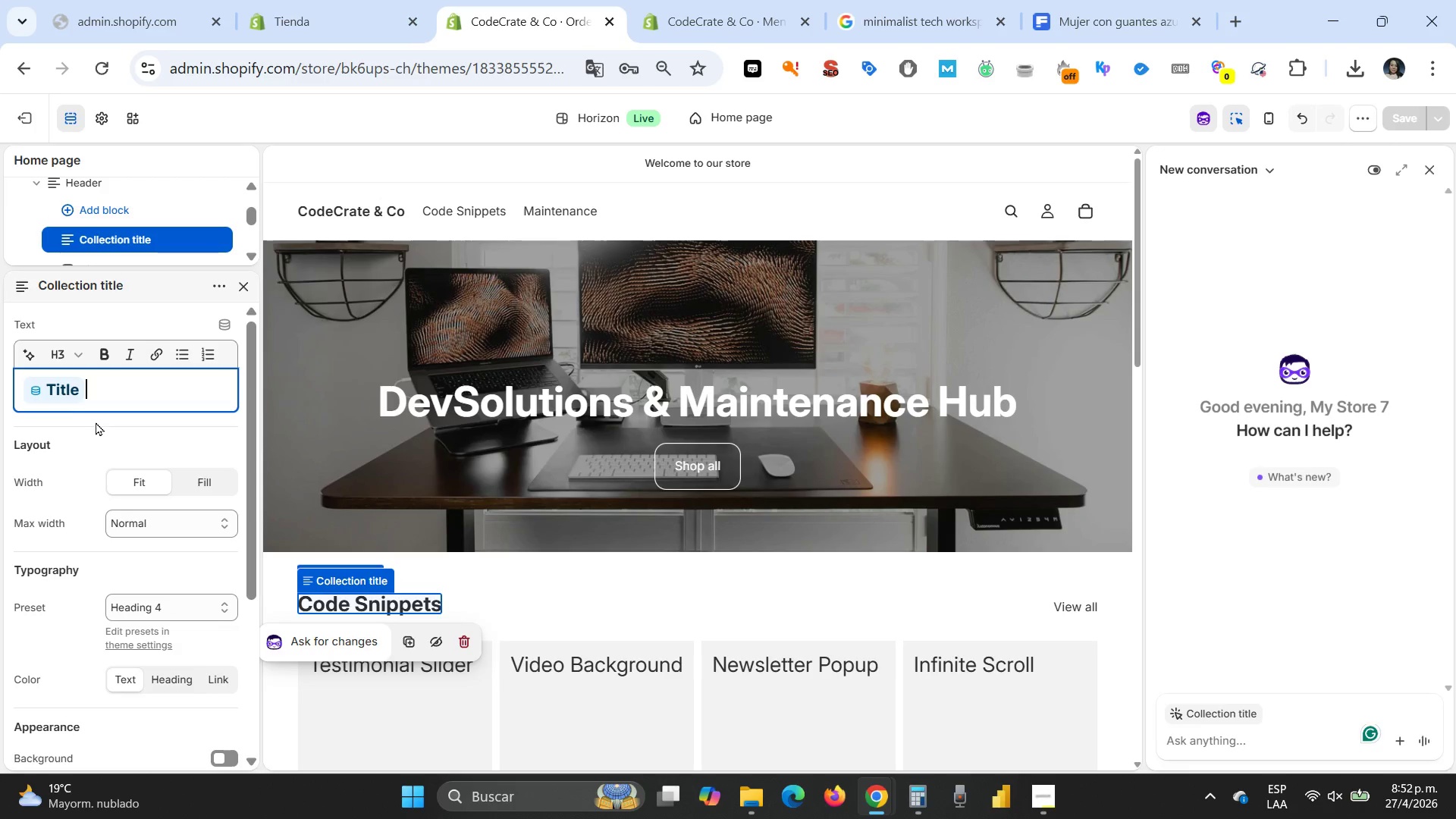 
wait(5.7)
 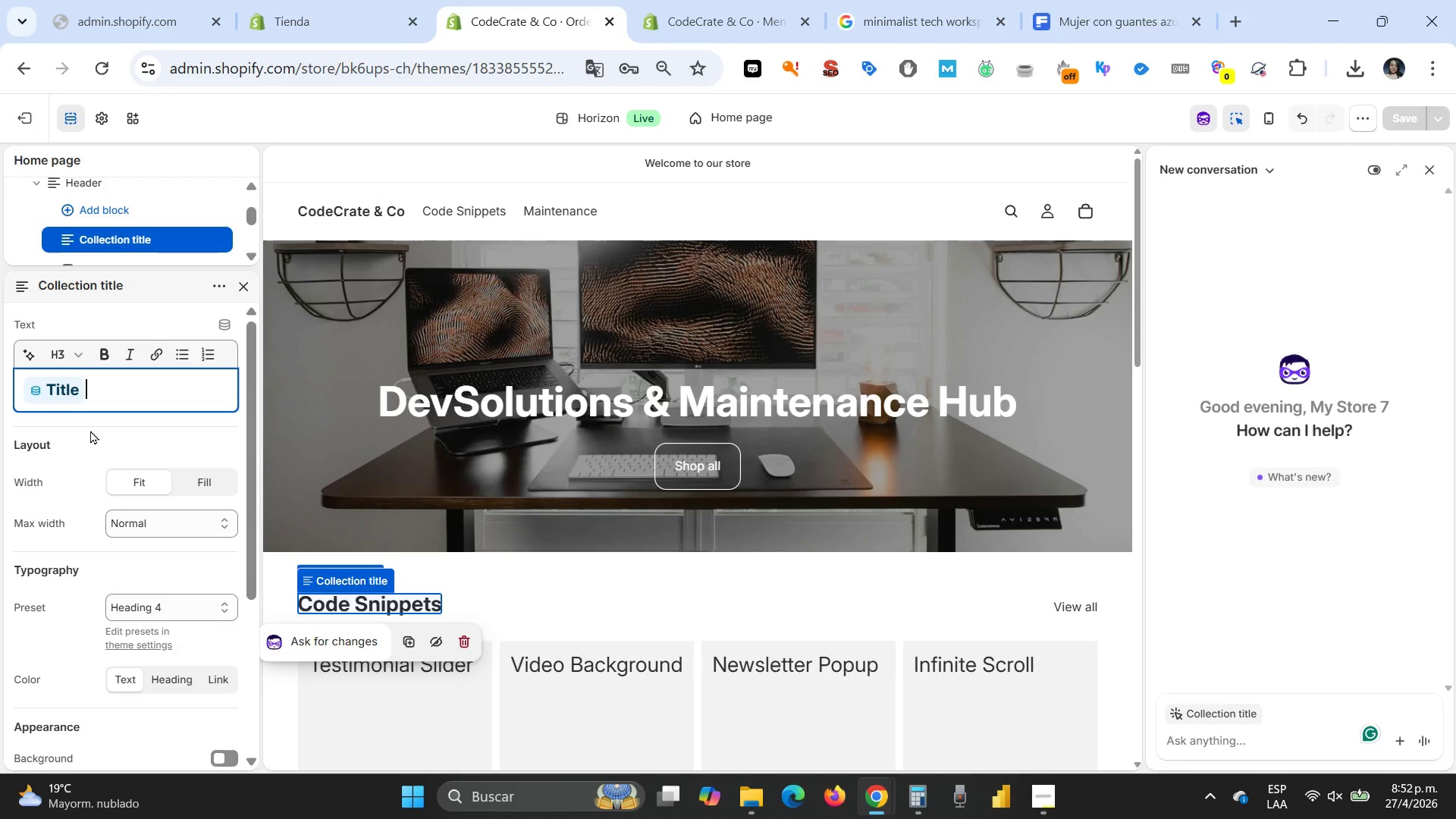 
key(Backspace)
type(Code Snippets)
 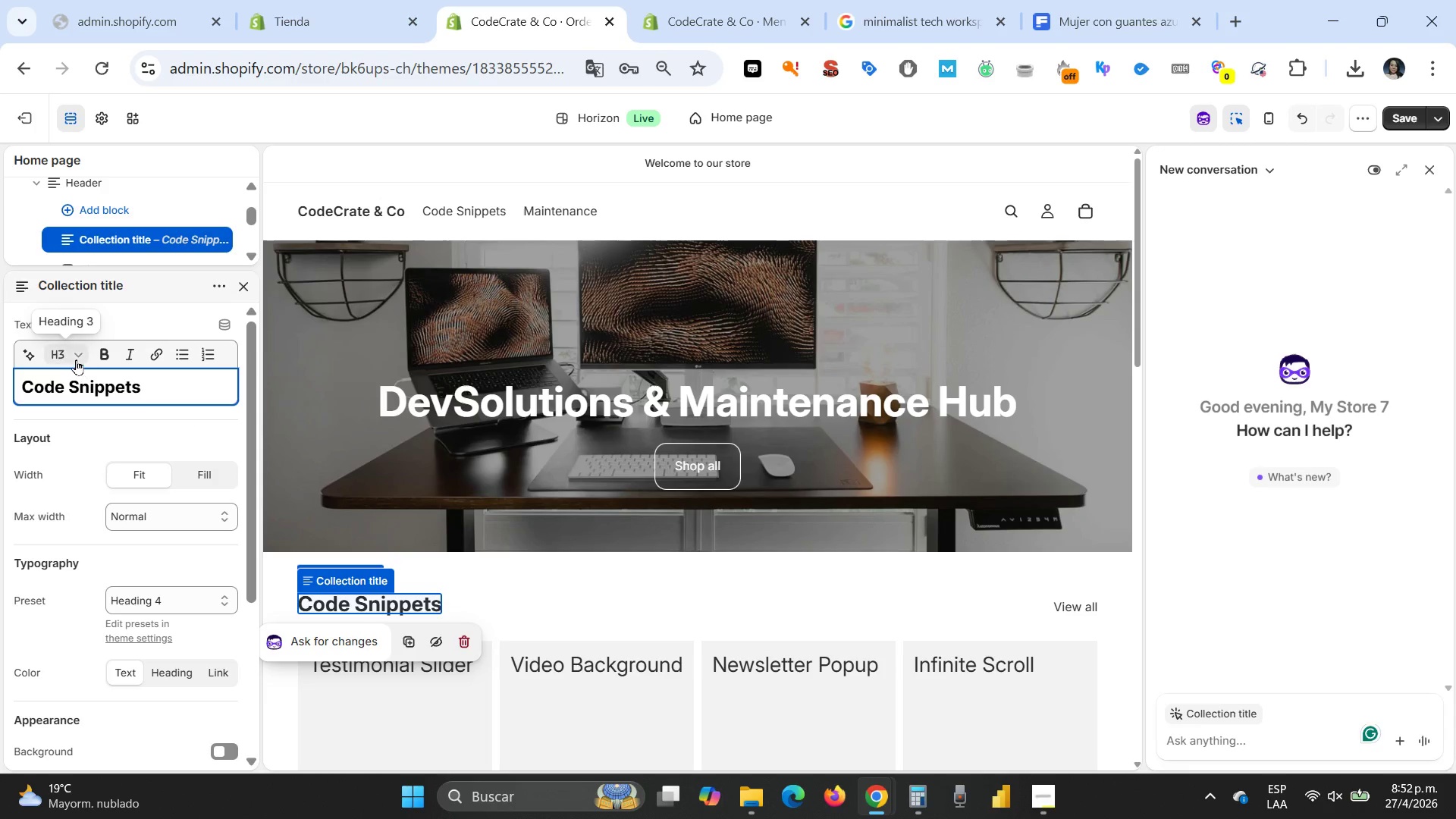 
left_click([78, 356])
 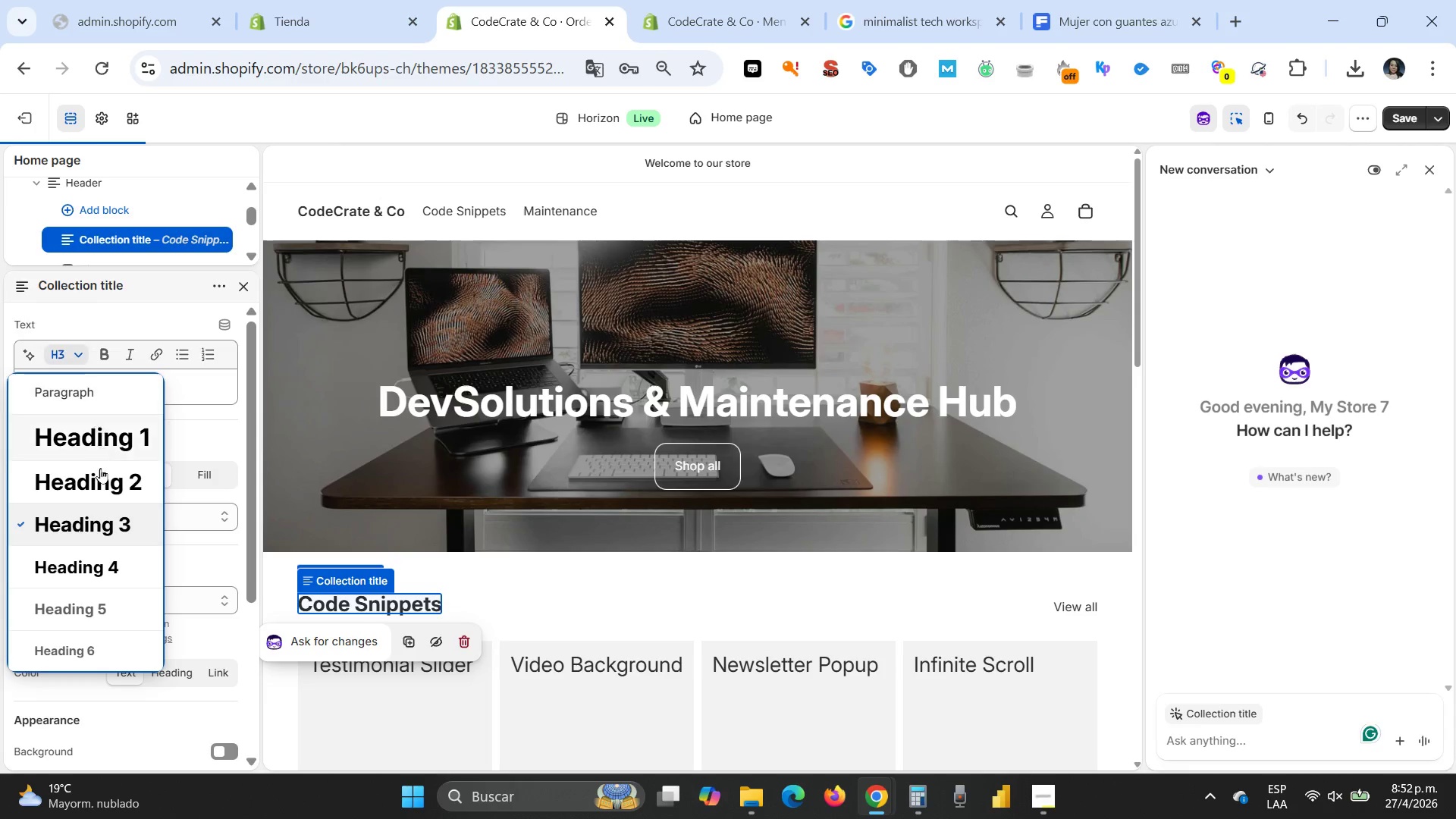 
left_click([100, 493])
 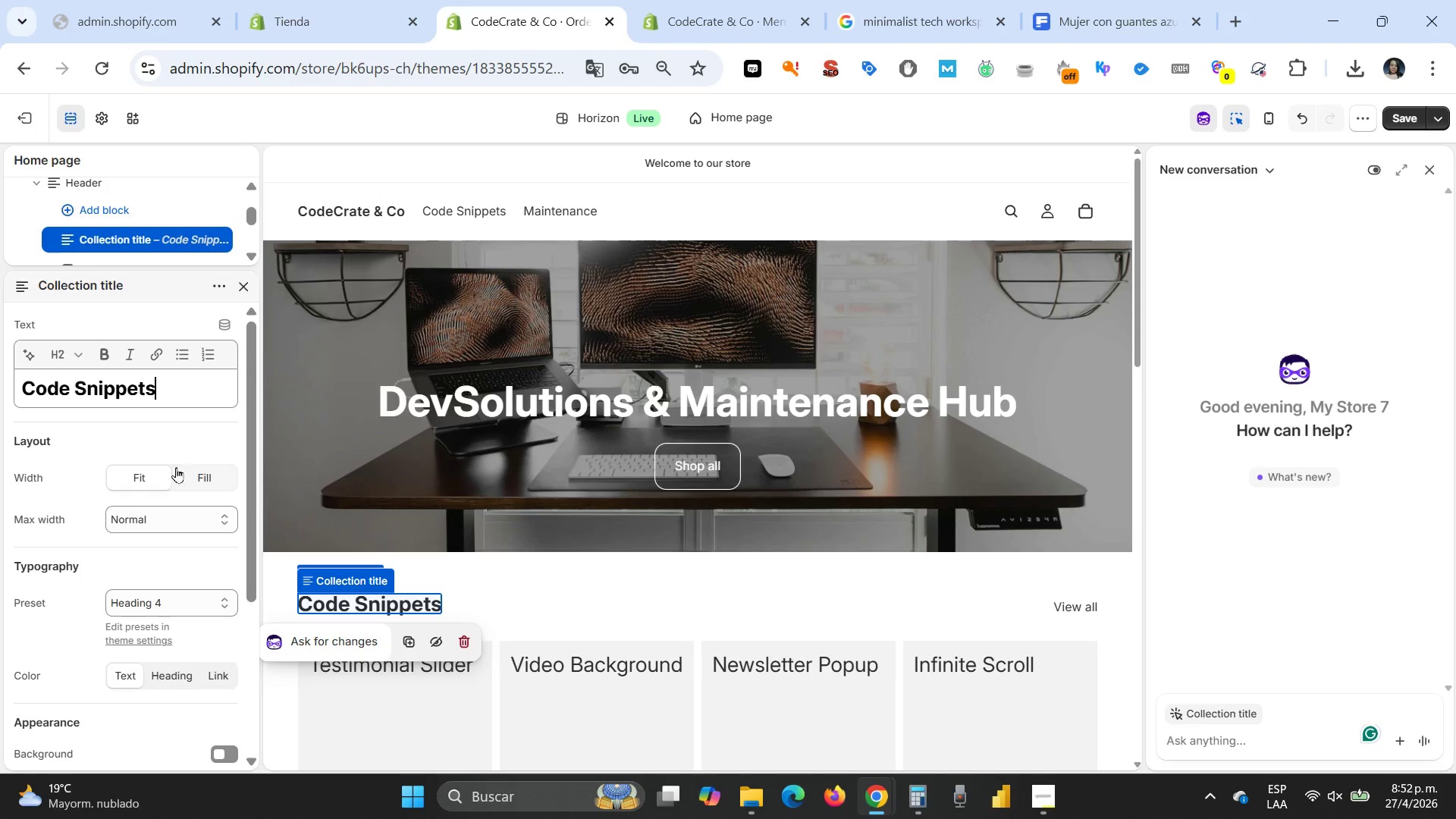 
key(Enter)
 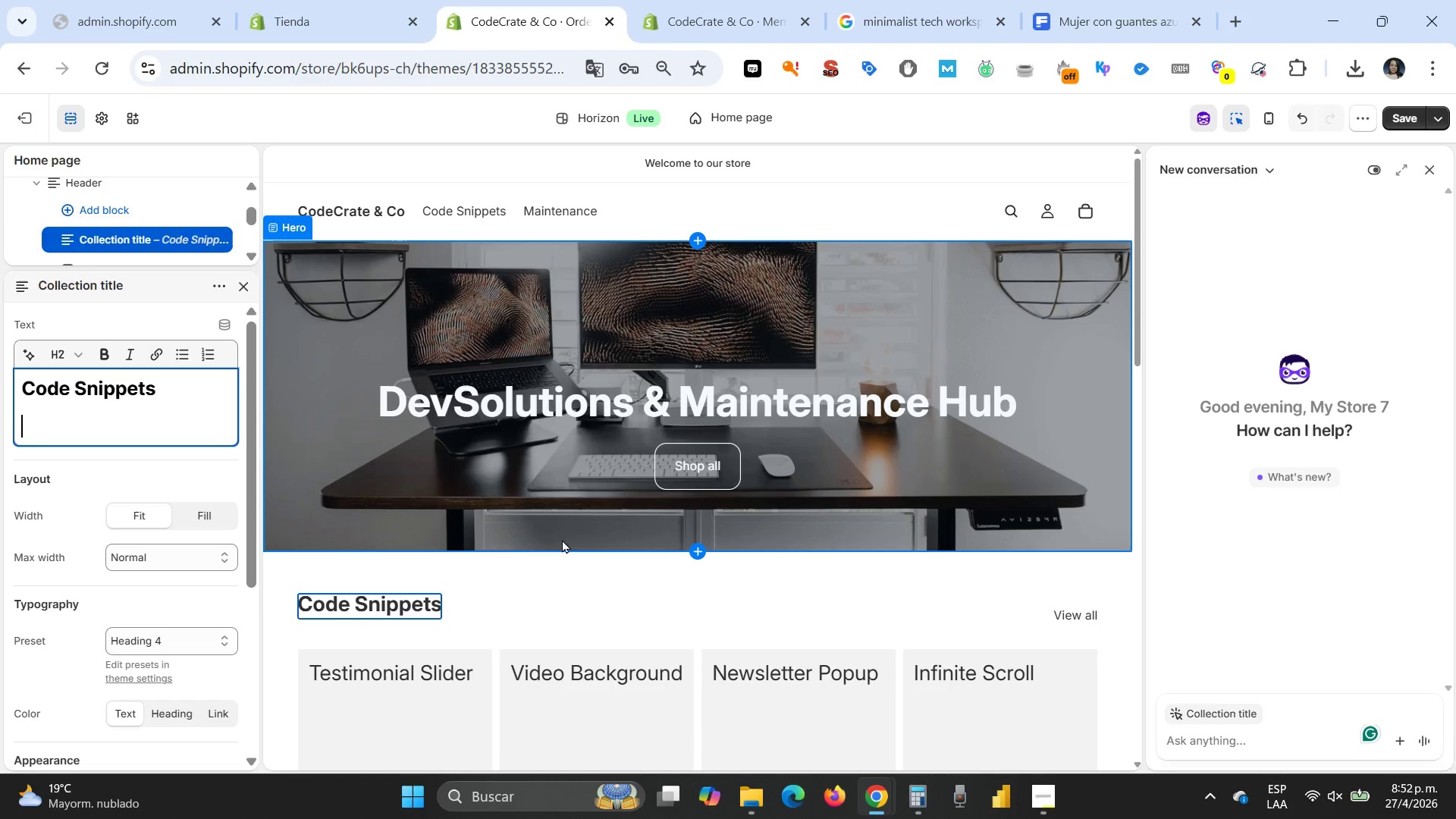 
scroll: coordinate [565, 544], scroll_direction: down, amount: 1.0
 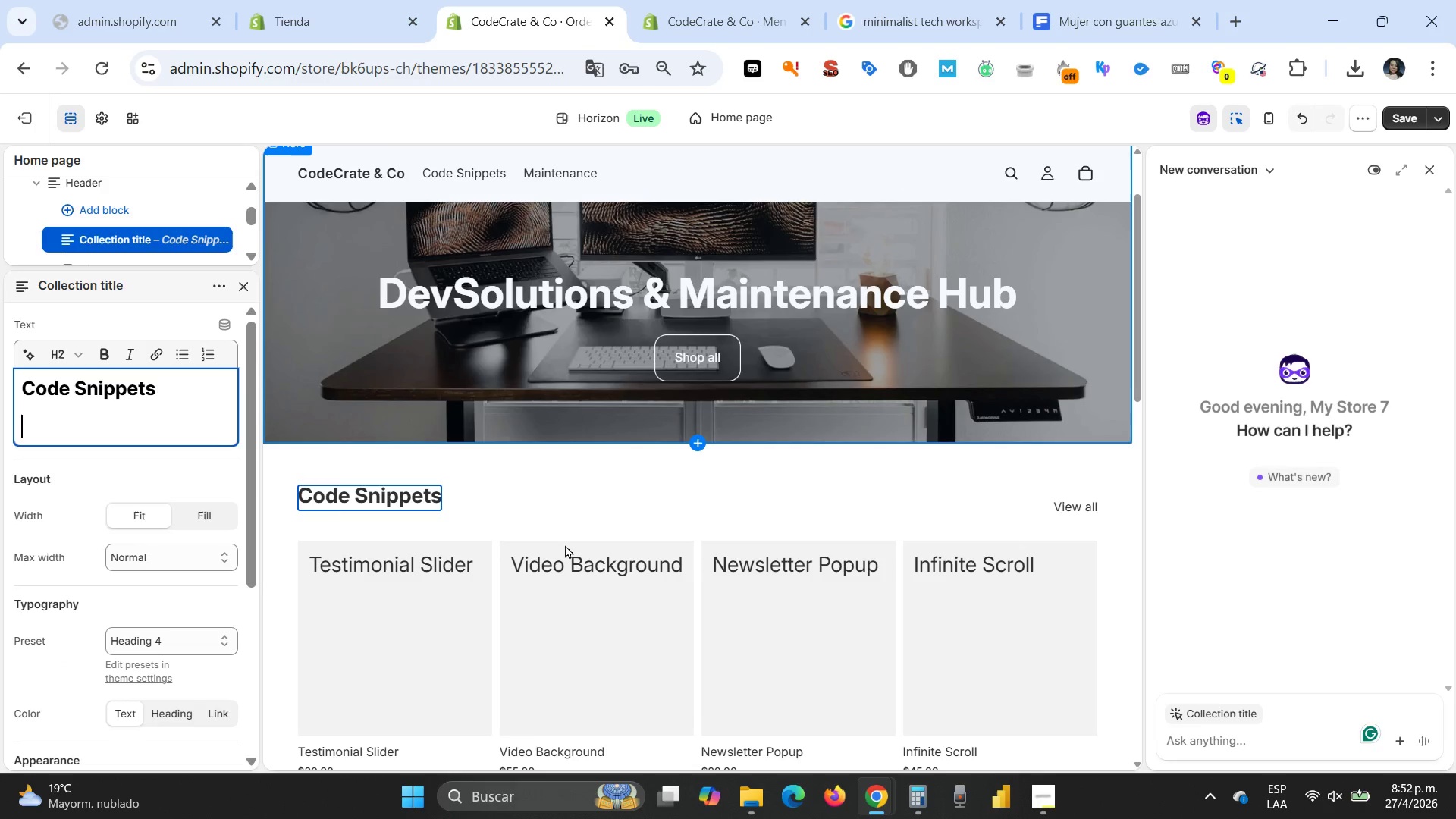 
key(Backspace)
 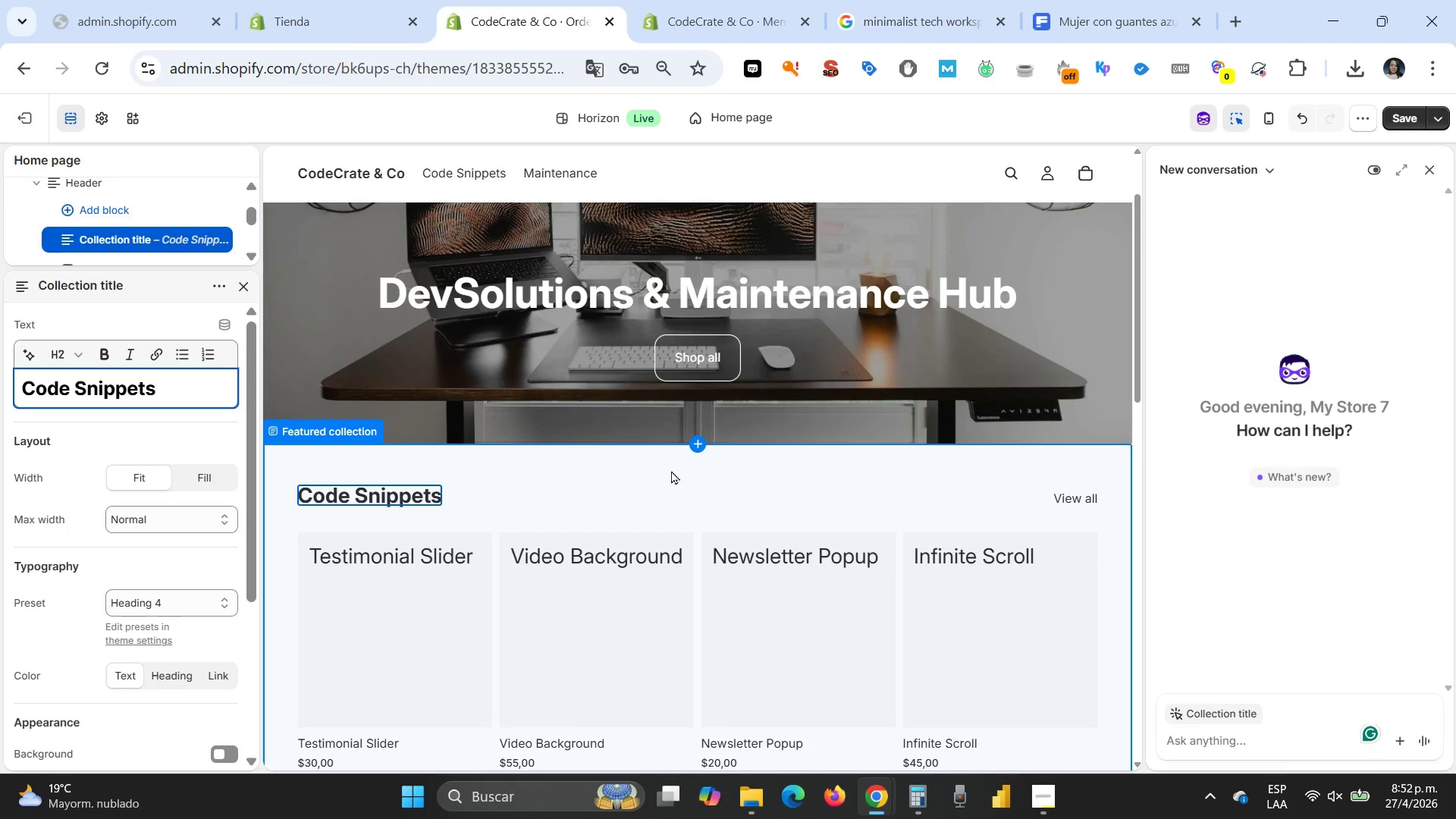 
scroll: coordinate [714, 564], scroll_direction: down, amount: 6.0
 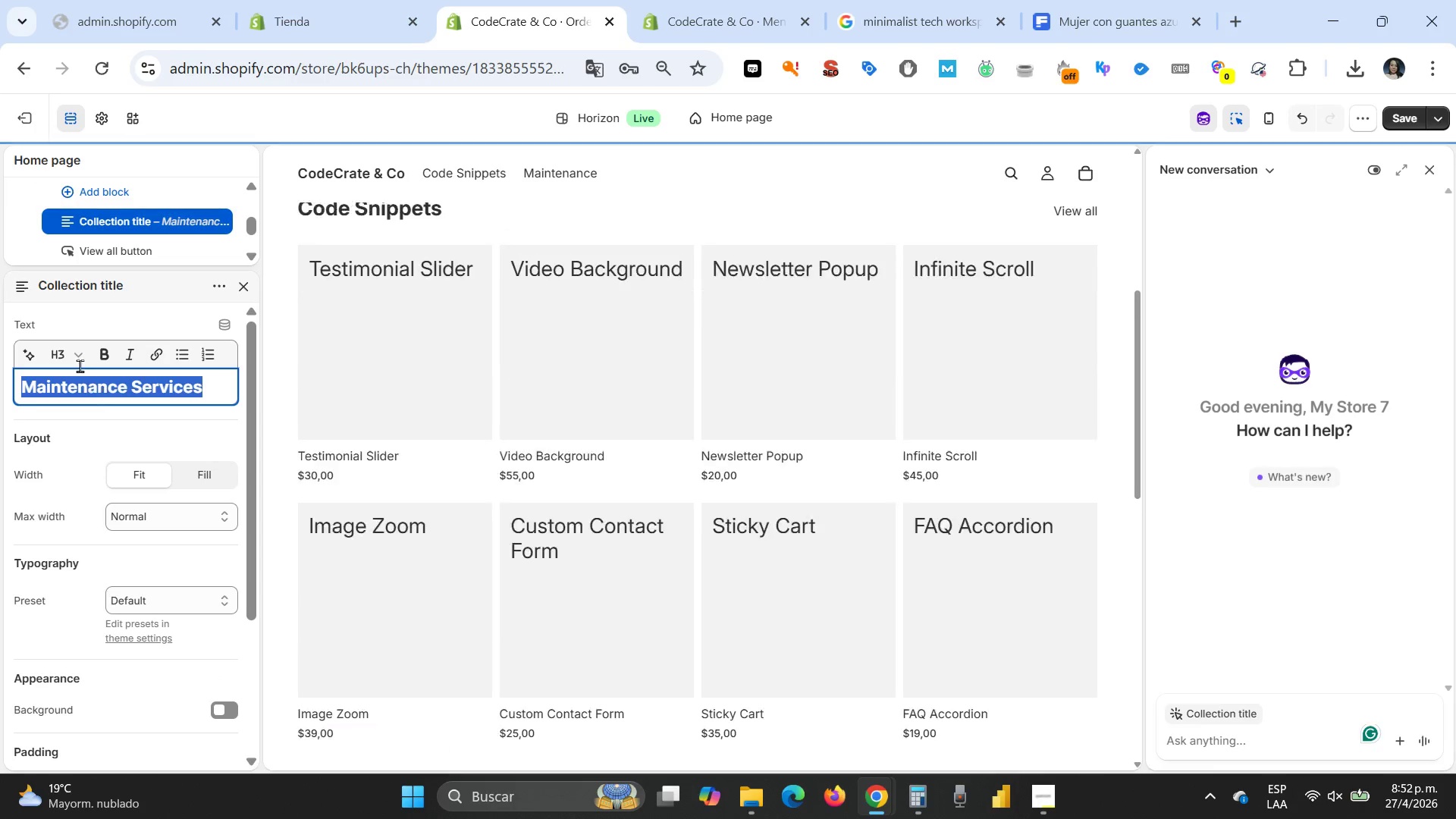 
left_click([77, 360])
 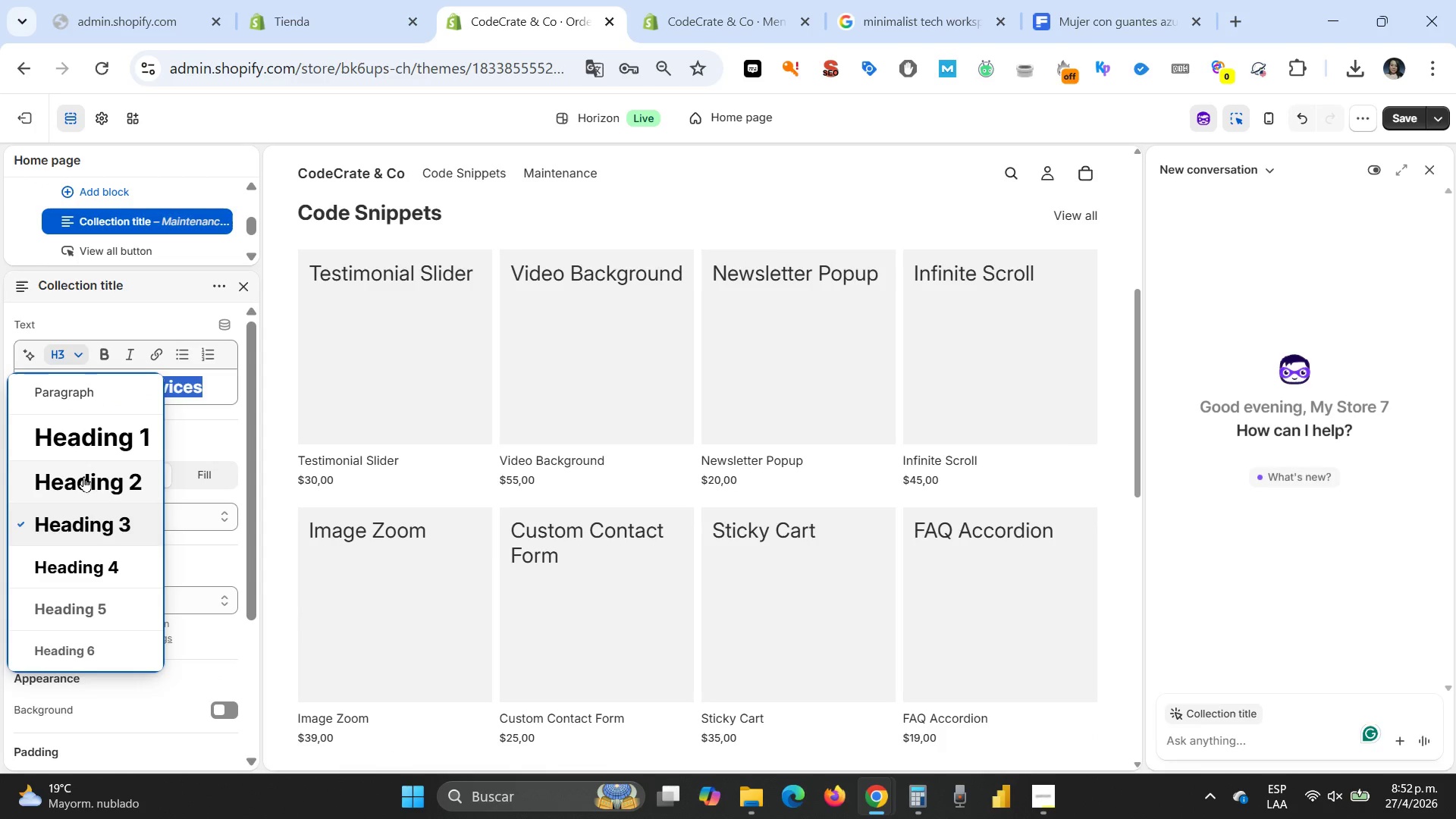 
left_click([83, 480])
 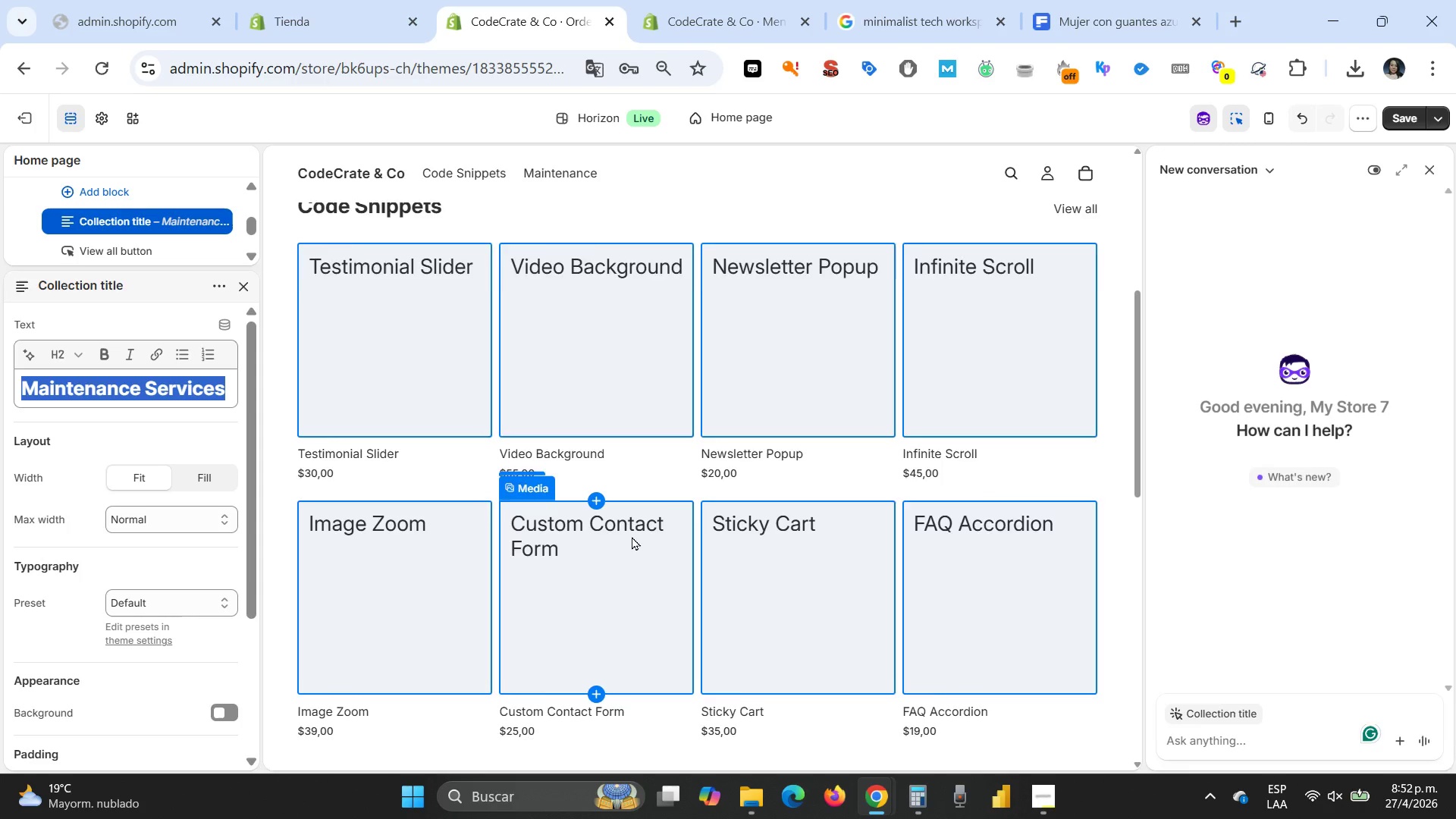 
scroll: coordinate [638, 535], scroll_direction: down, amount: 9.0
 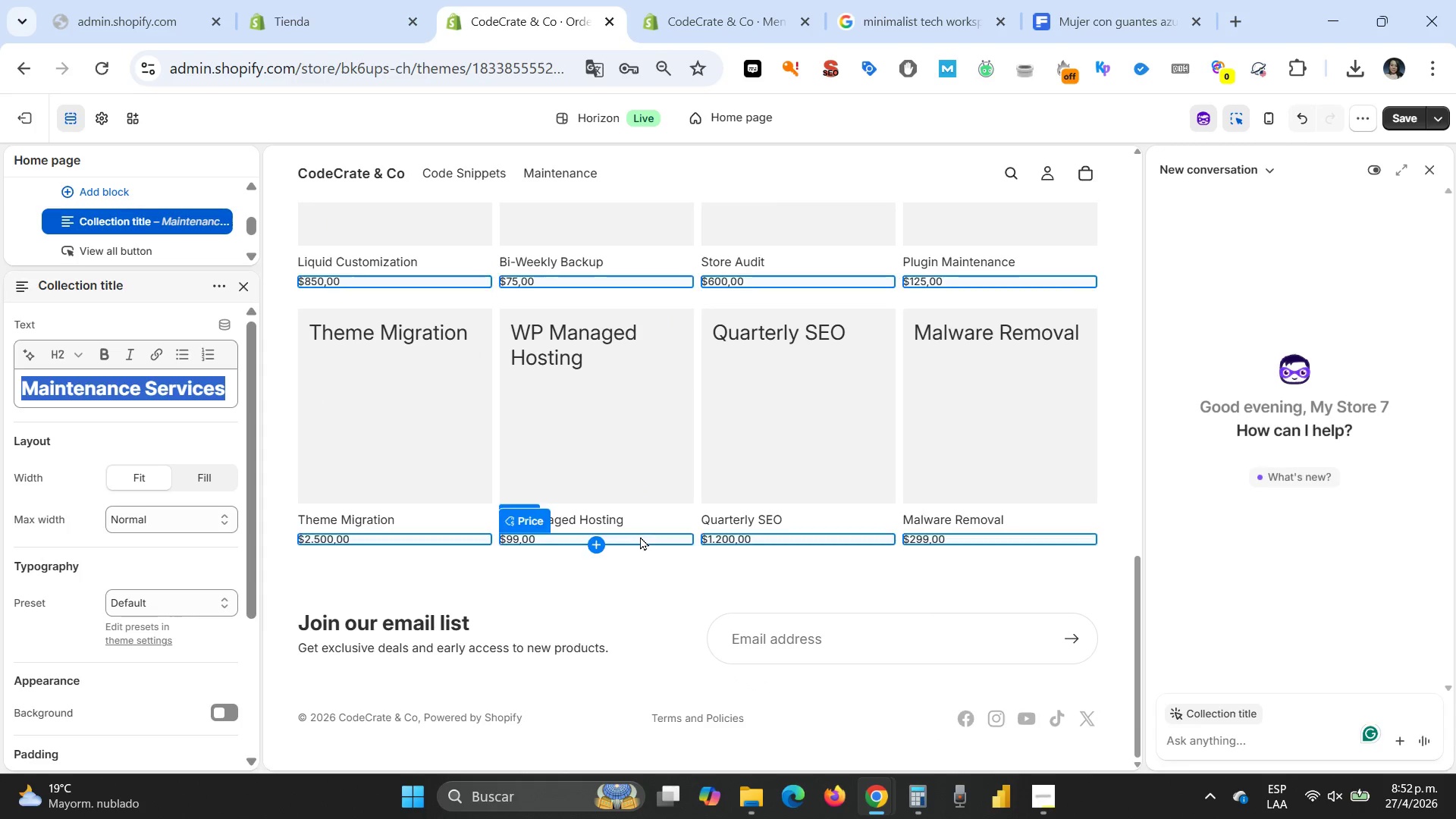 
scroll: coordinate [640, 536], scroll_direction: up, amount: 9.0
 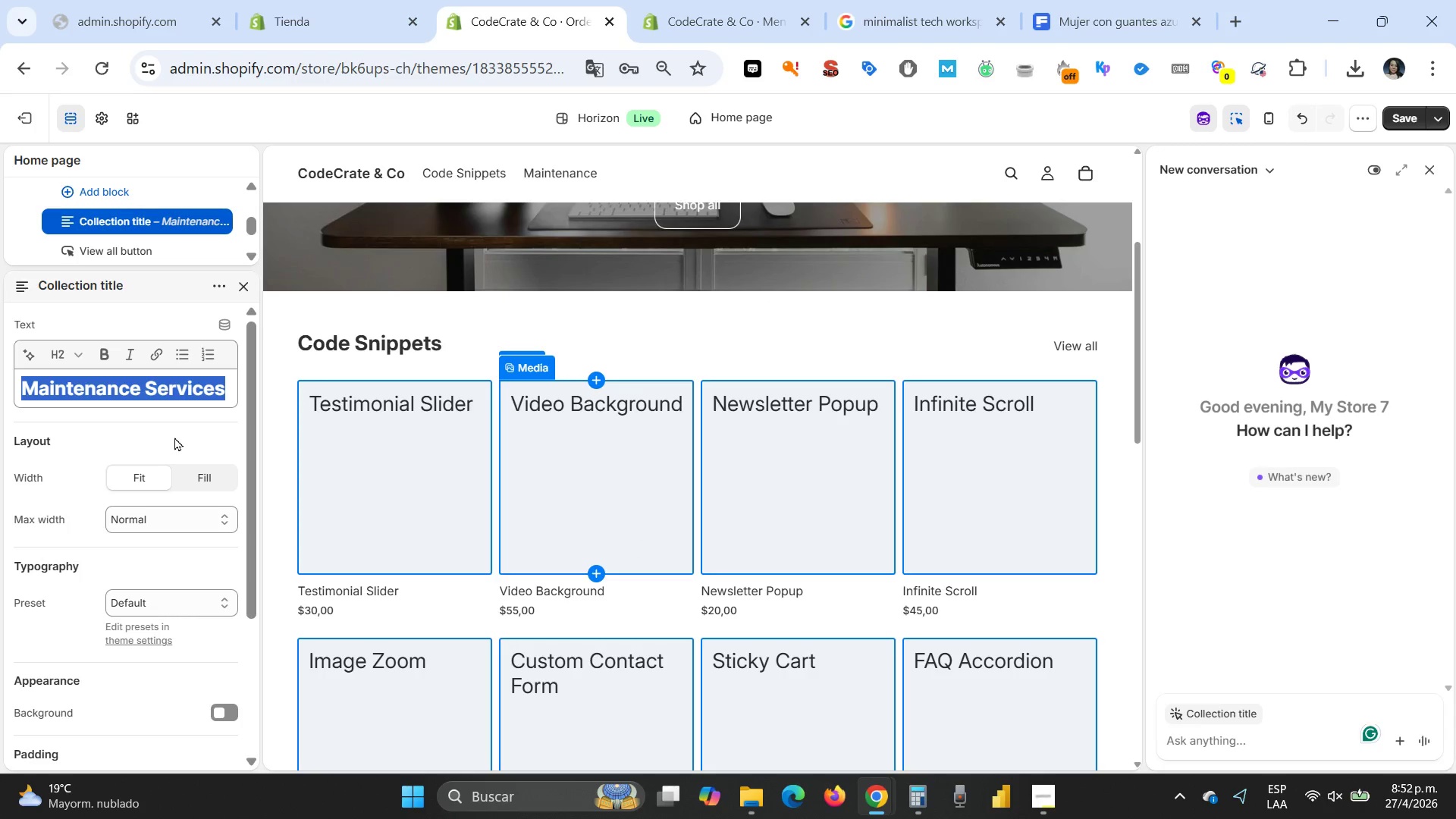 
left_click([388, 348])
 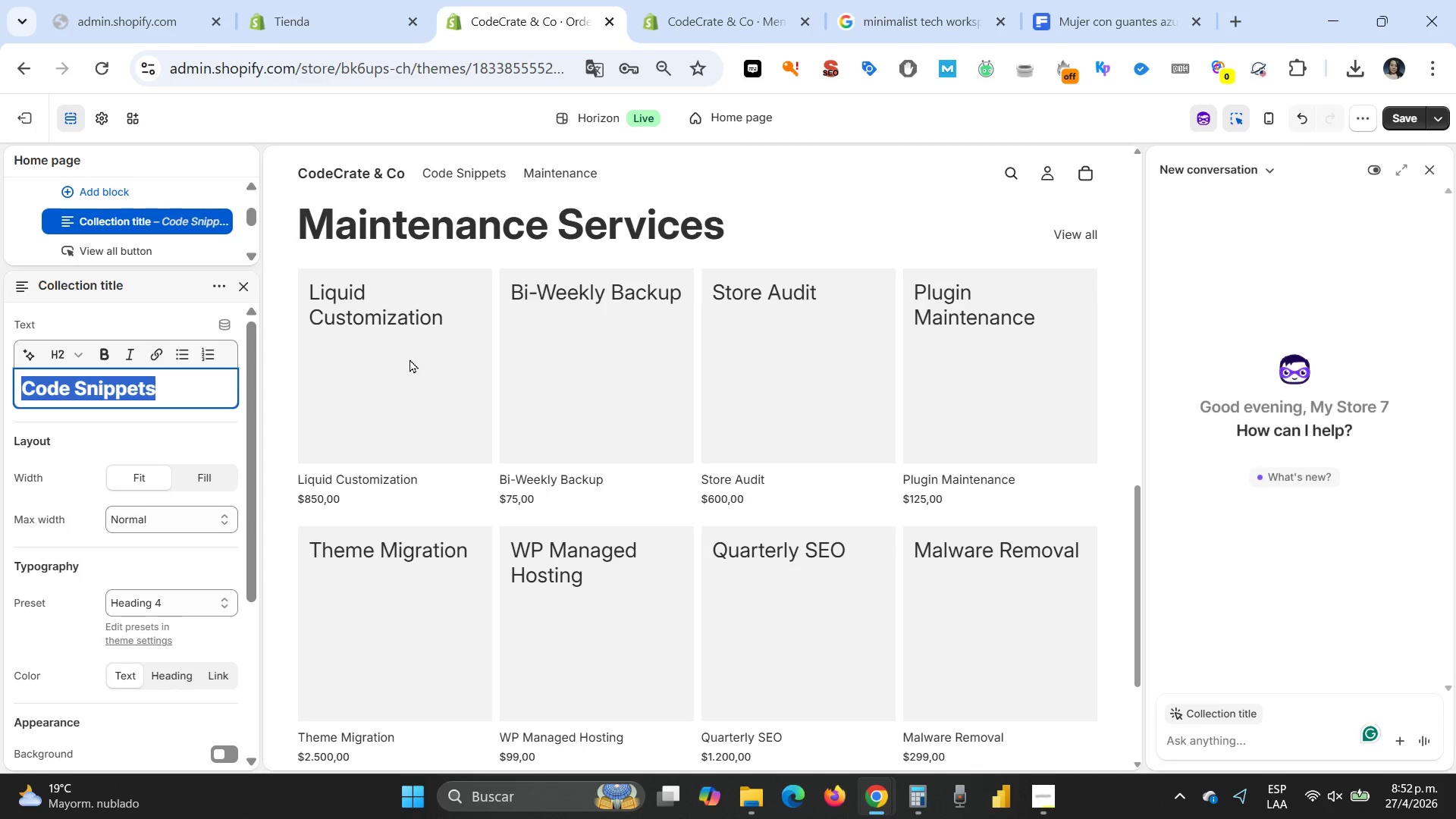 
scroll: coordinate [410, 359], scroll_direction: up, amount: 8.0
 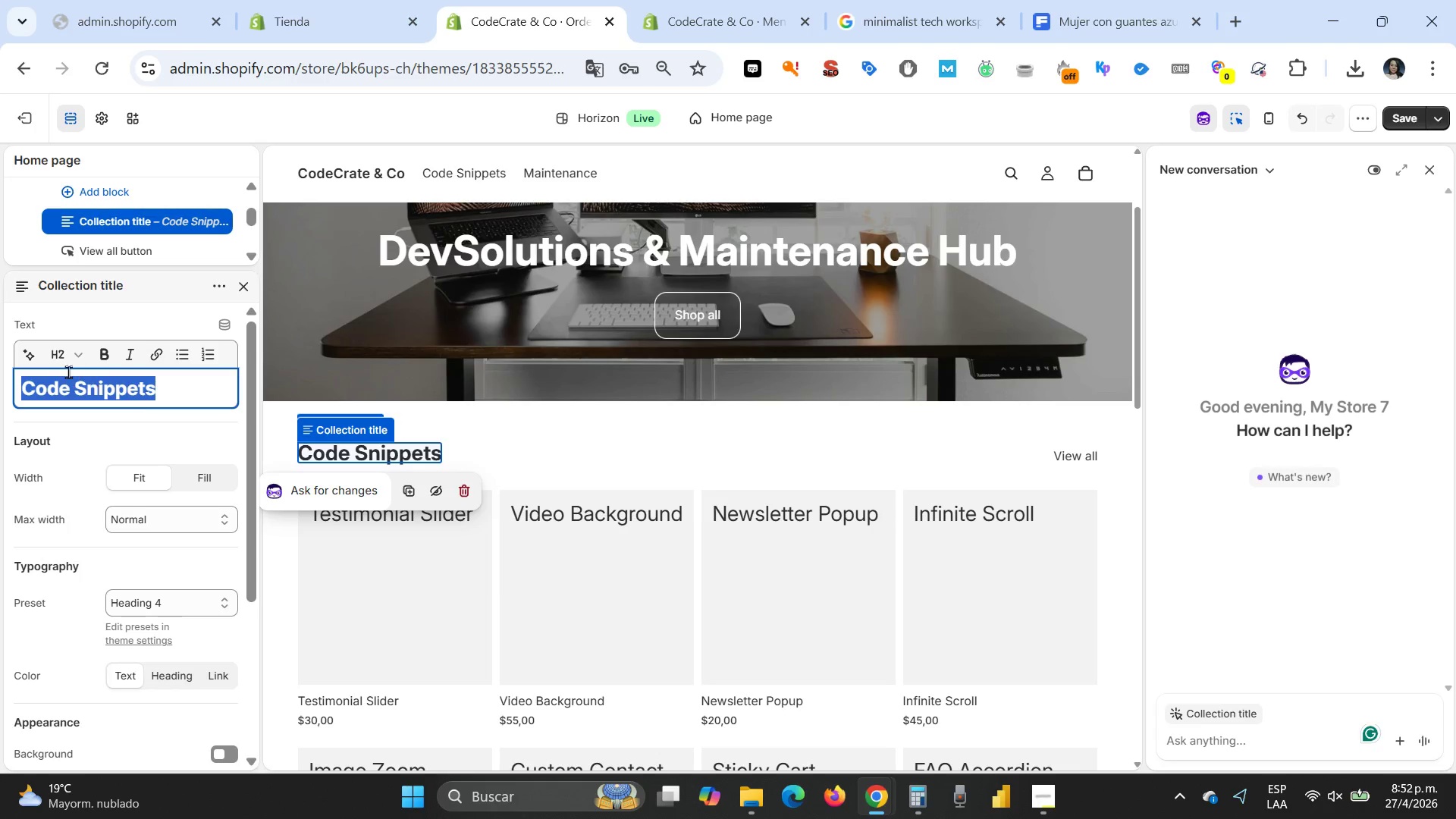 
left_click([75, 357])
 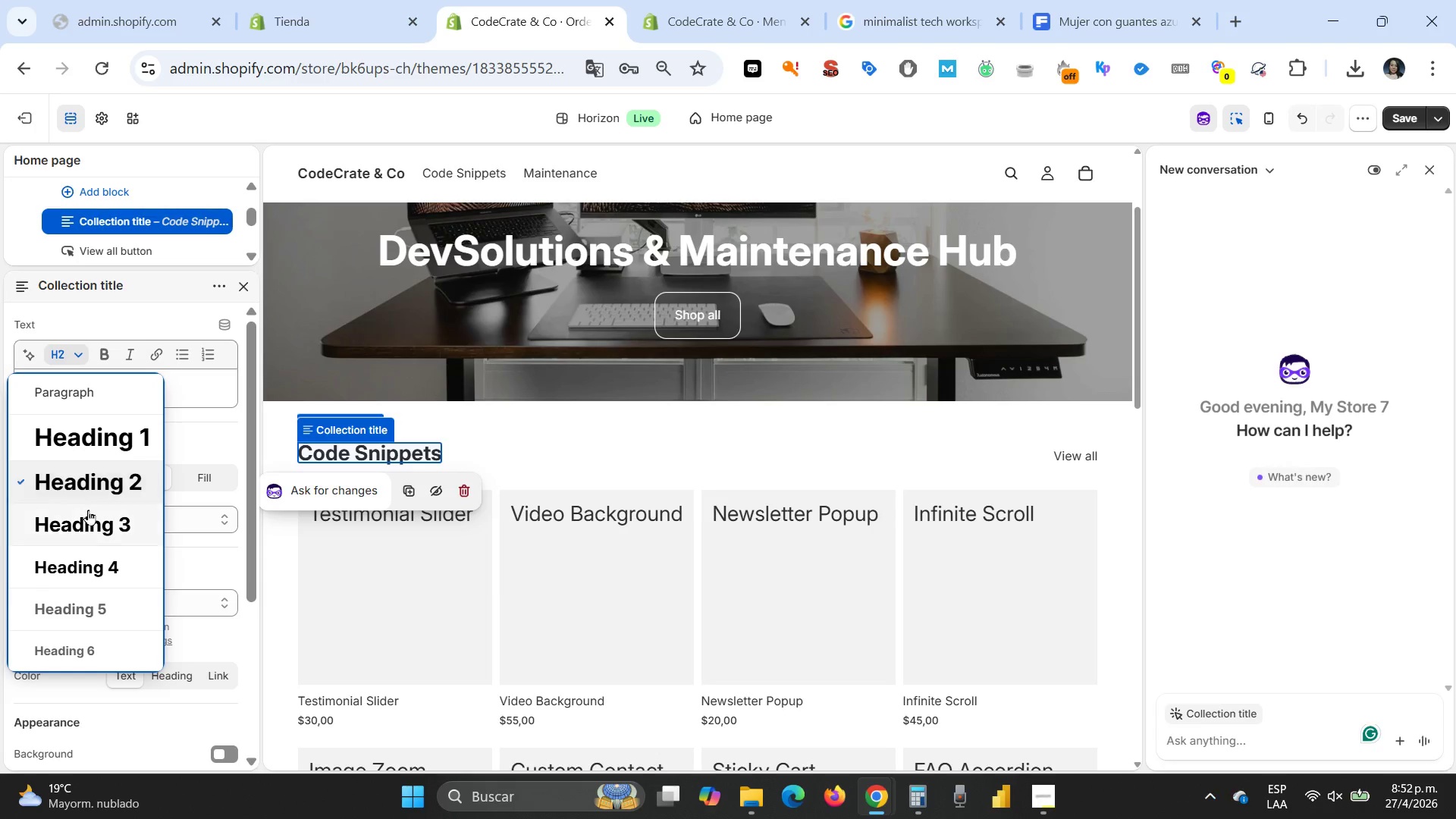 
left_click([89, 513])
 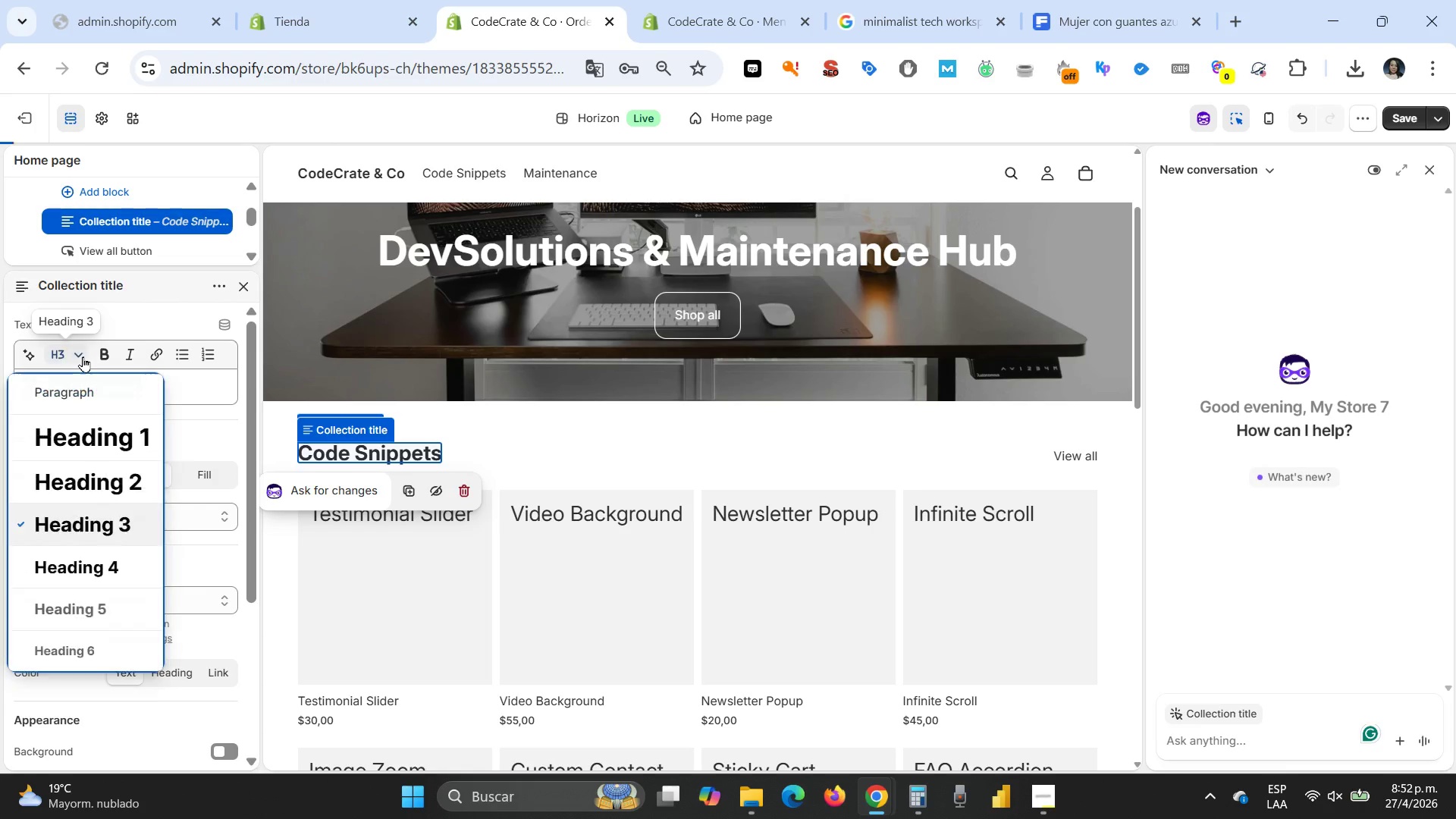 
left_click([88, 502])
 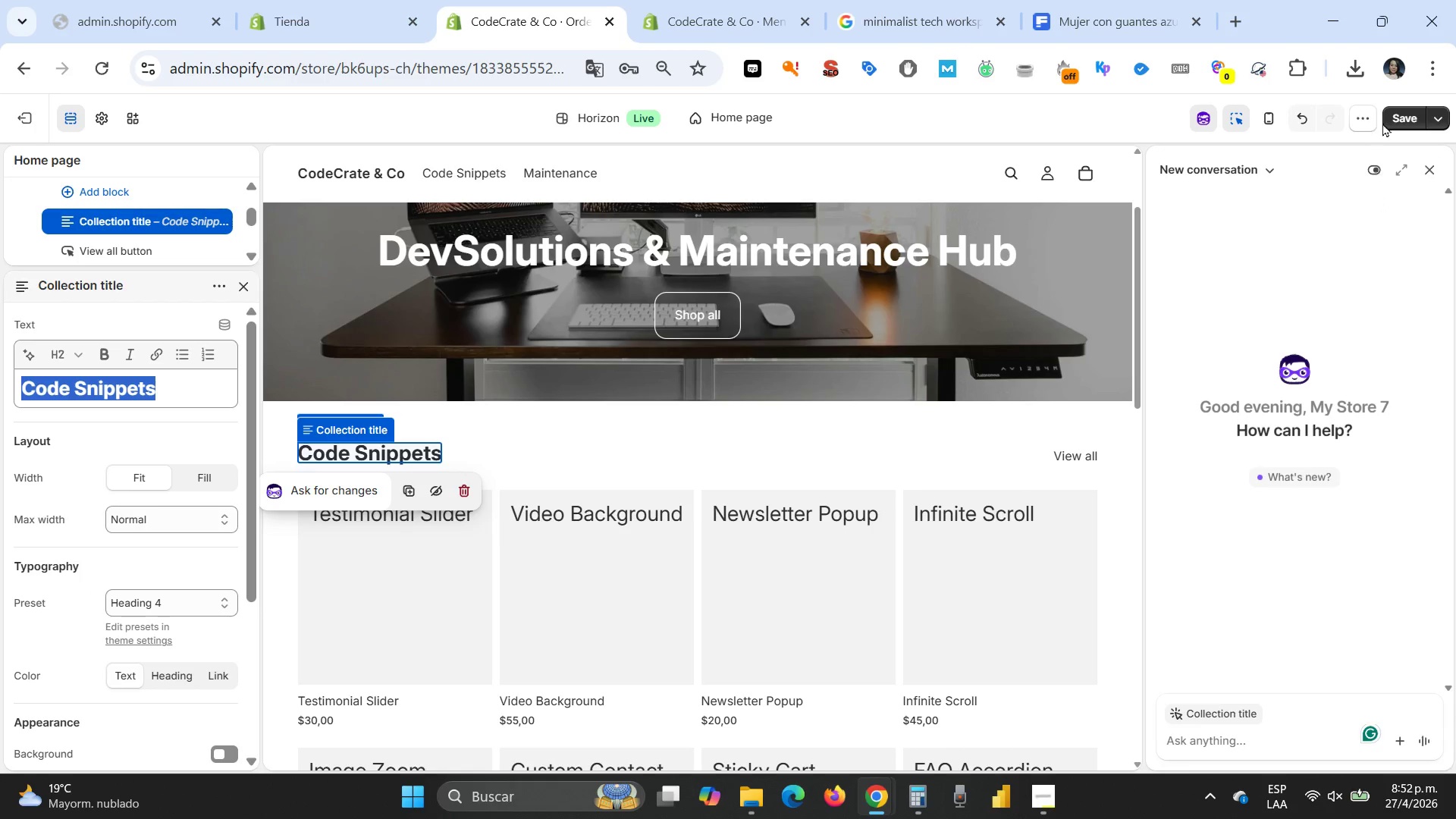 
left_click([1392, 128])
 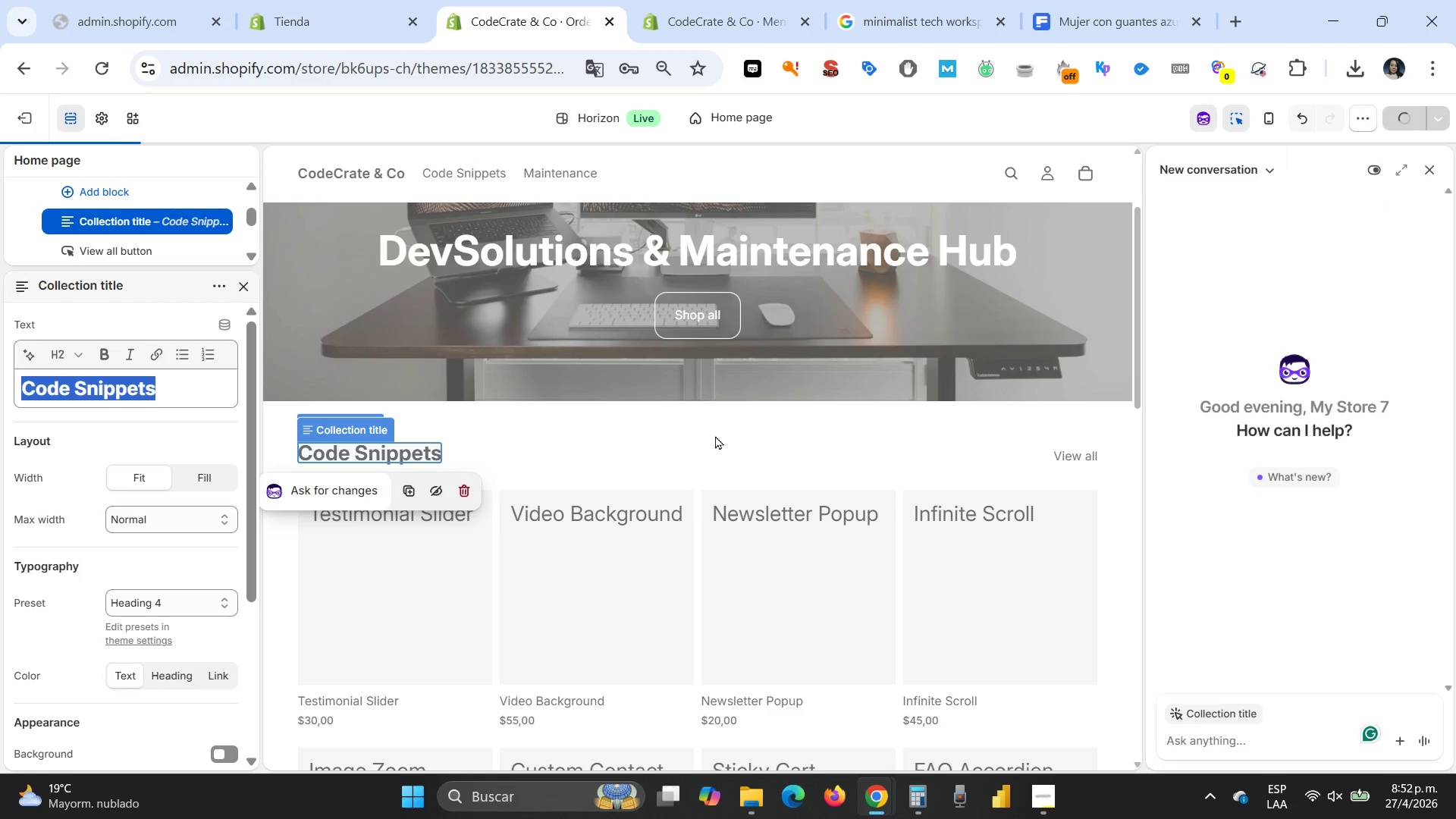 
mouse_move([665, 466])
 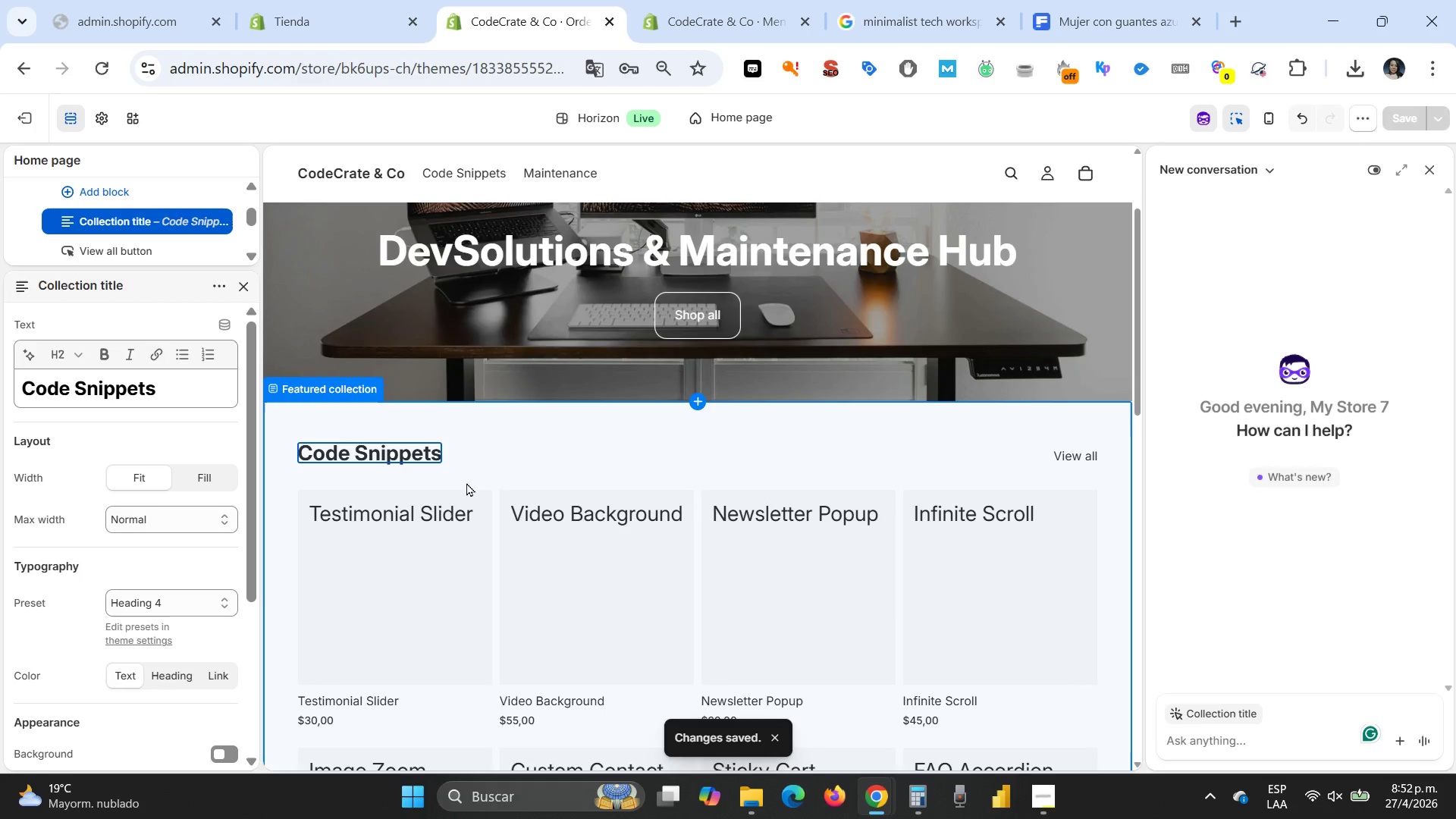 
scroll: coordinate [190, 555], scroll_direction: down, amount: 10.0
 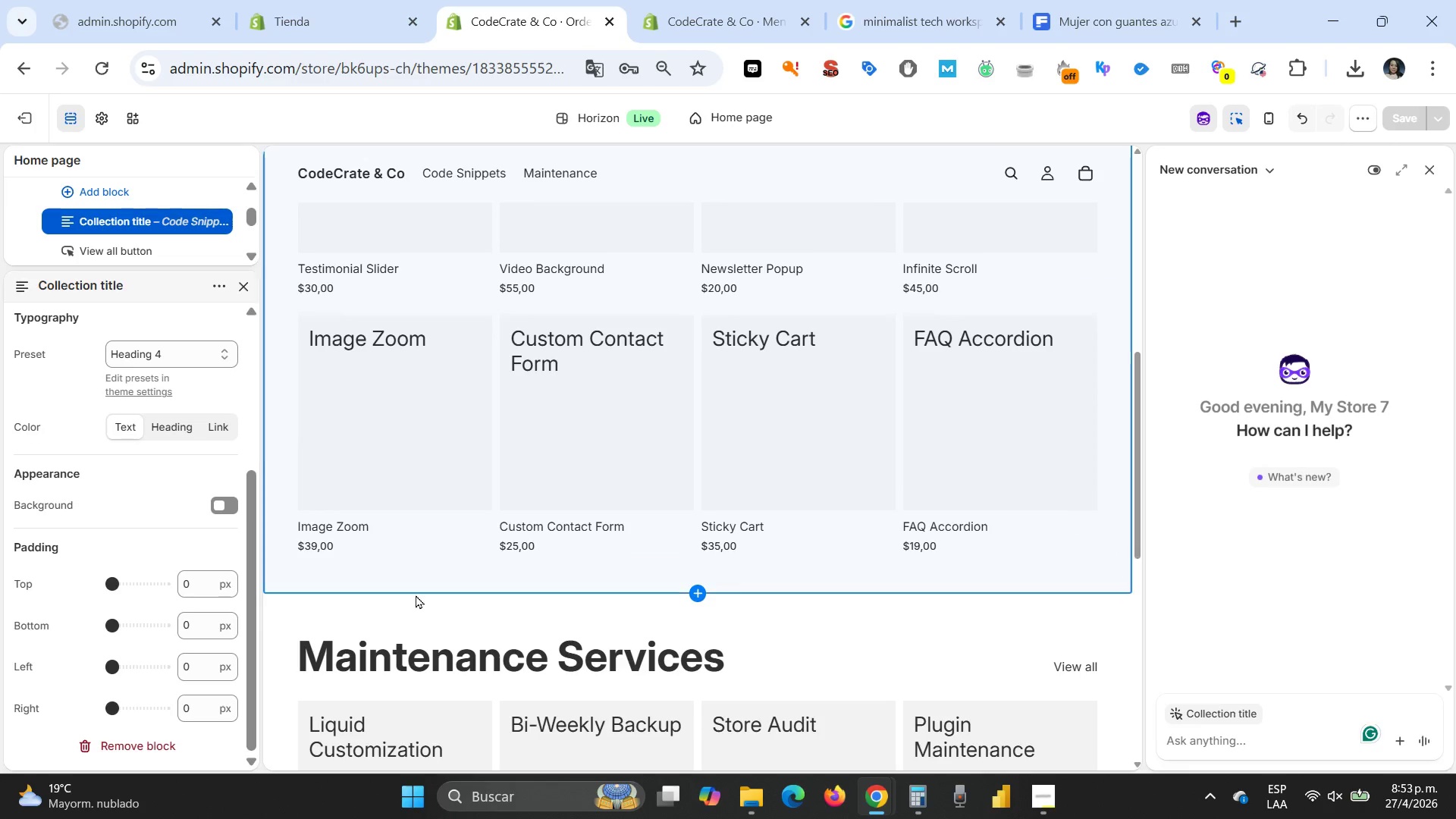 
mouse_move([428, 617])
 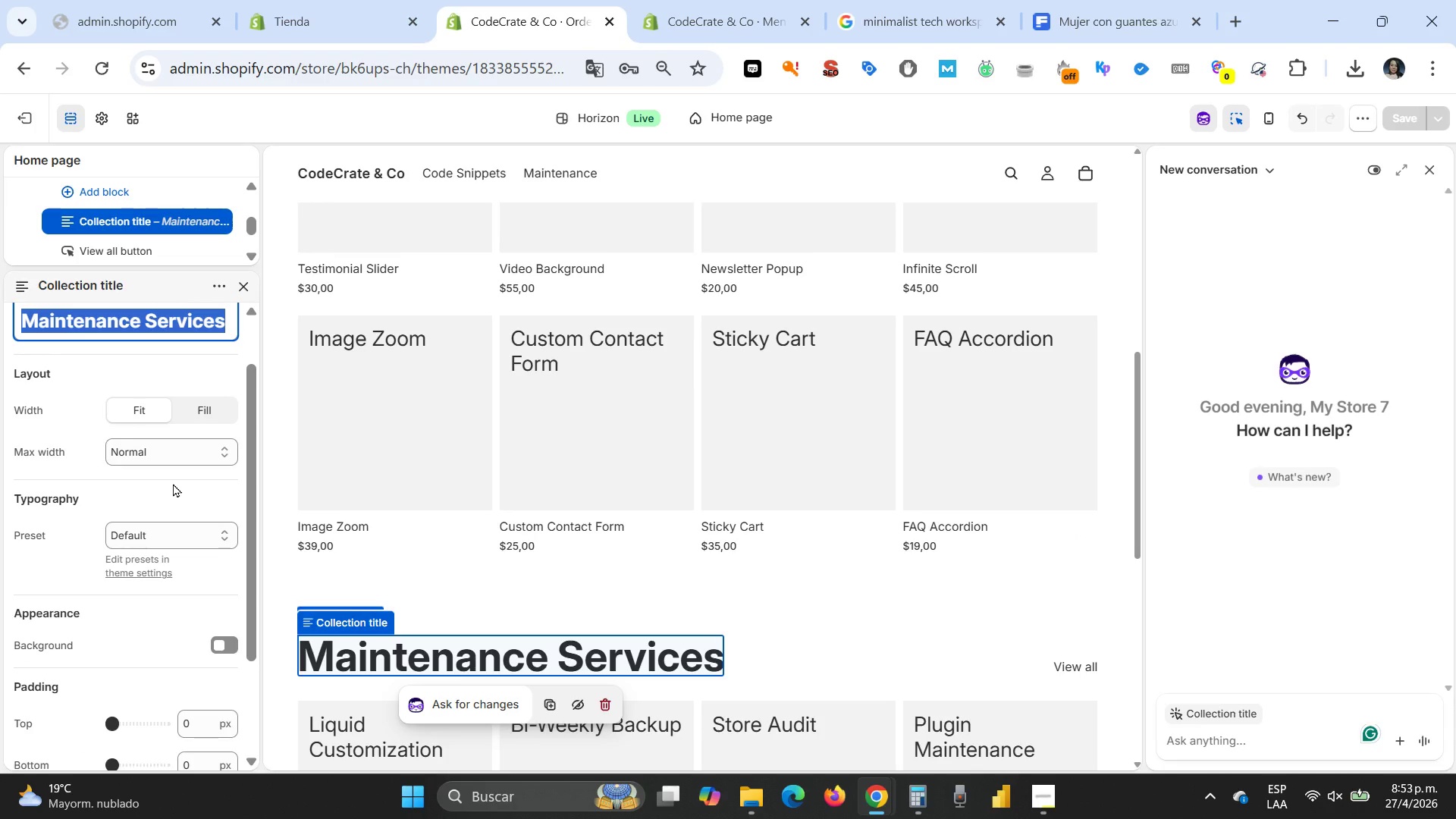 
scroll: coordinate [173, 489], scroll_direction: down, amount: 4.0
 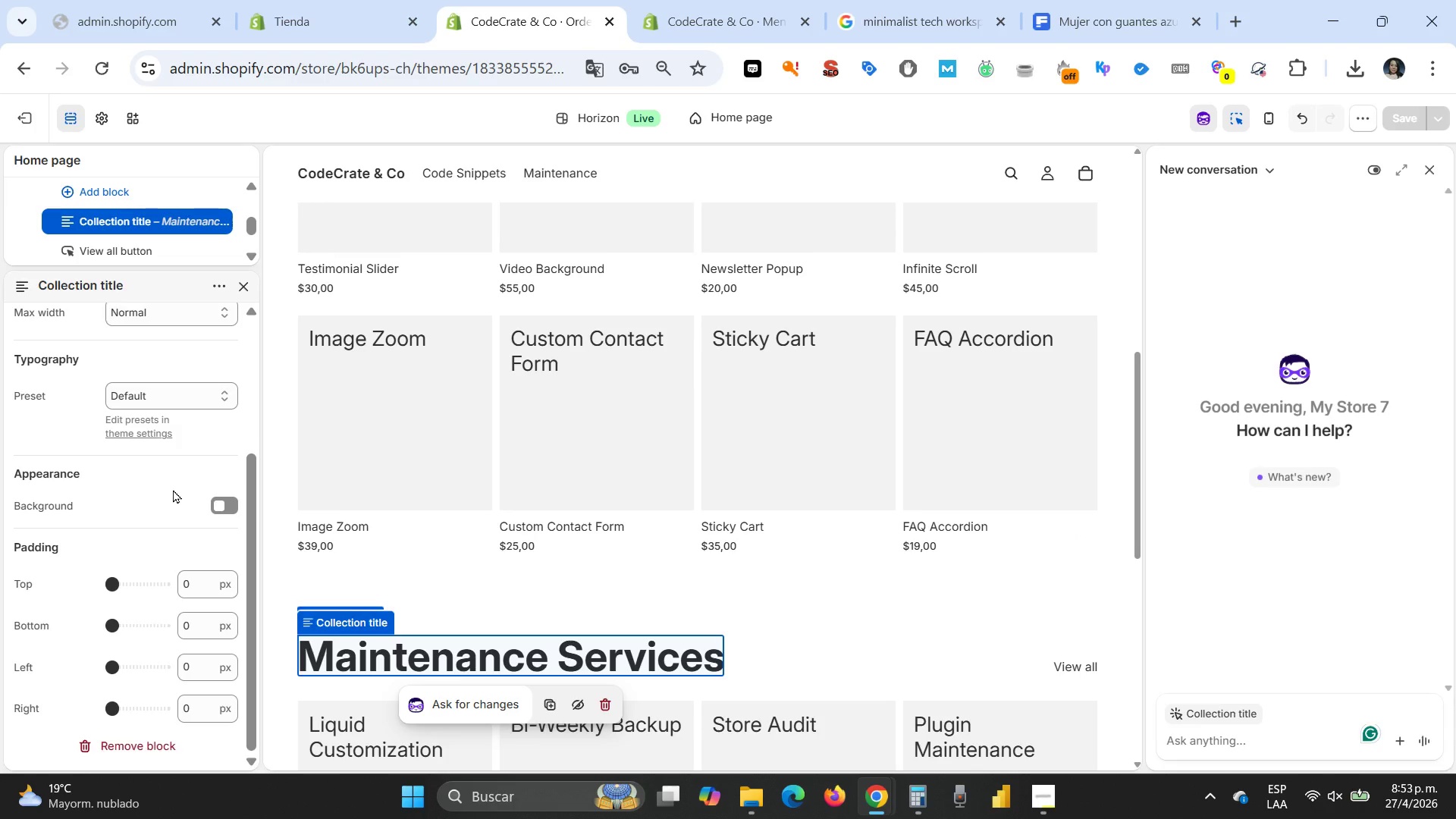 
scroll: coordinate [452, 432], scroll_direction: up, amount: 7.0
 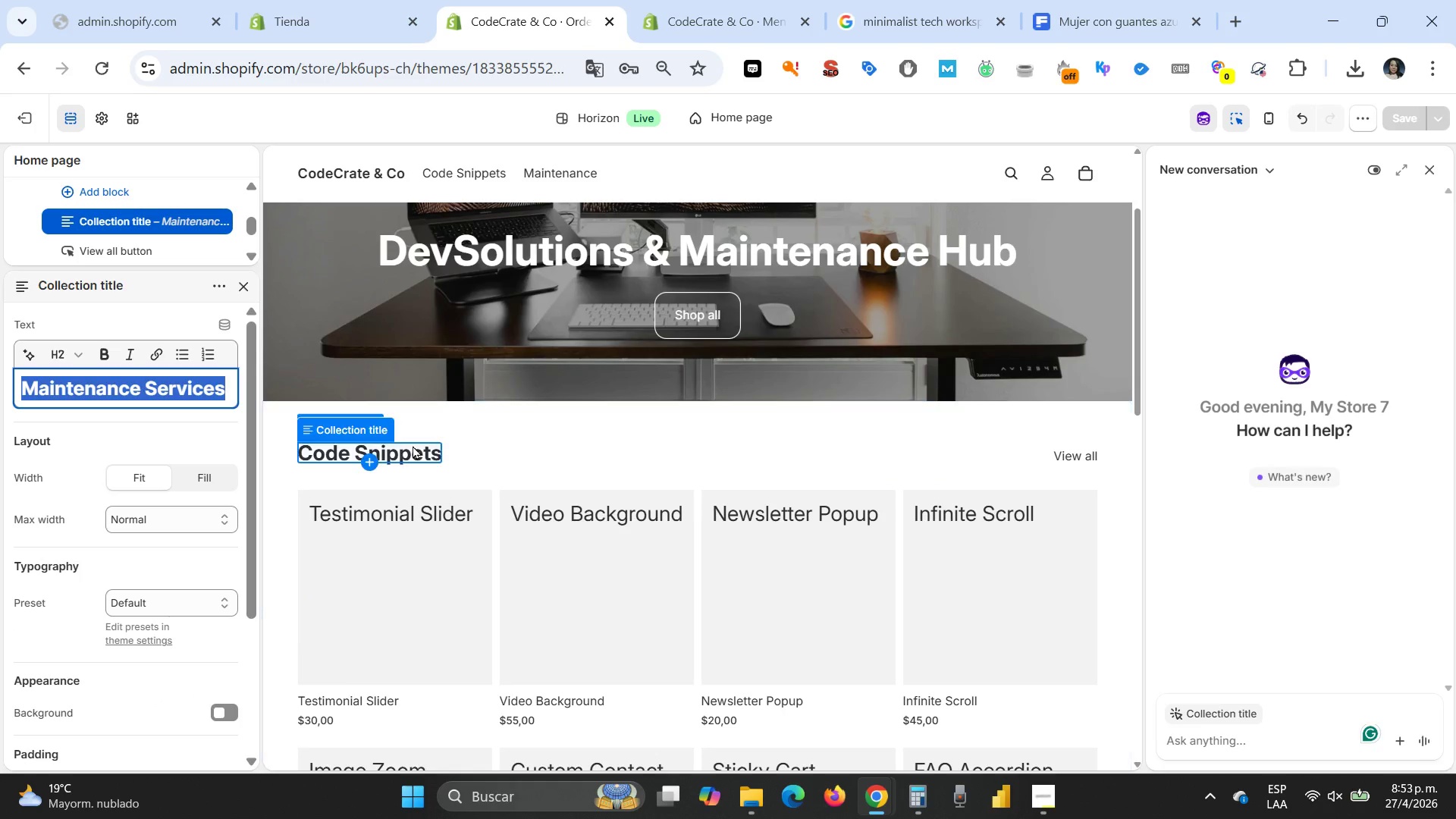 
left_click([413, 445])
 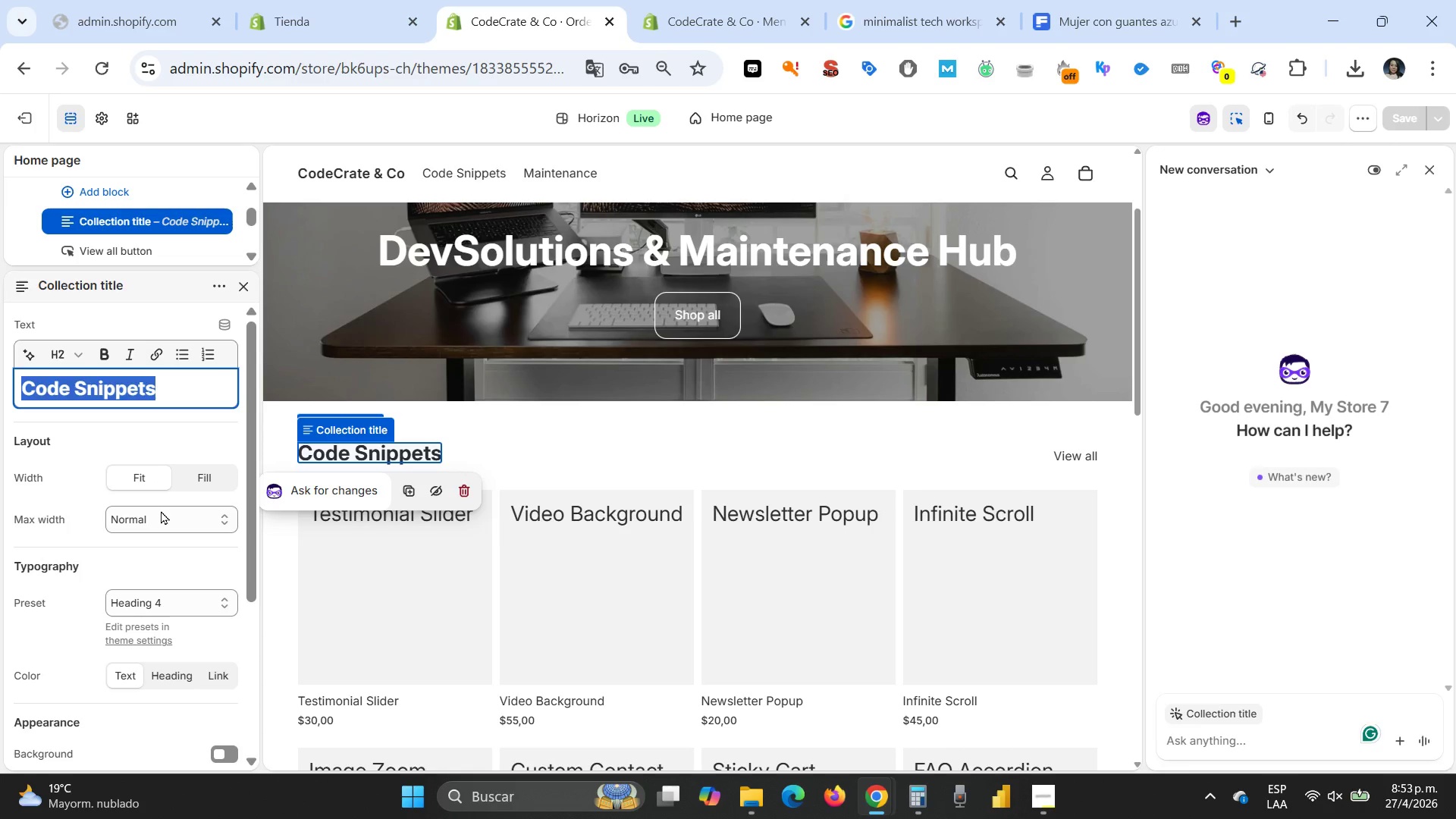 
scroll: coordinate [180, 549], scroll_direction: down, amount: 1.0
 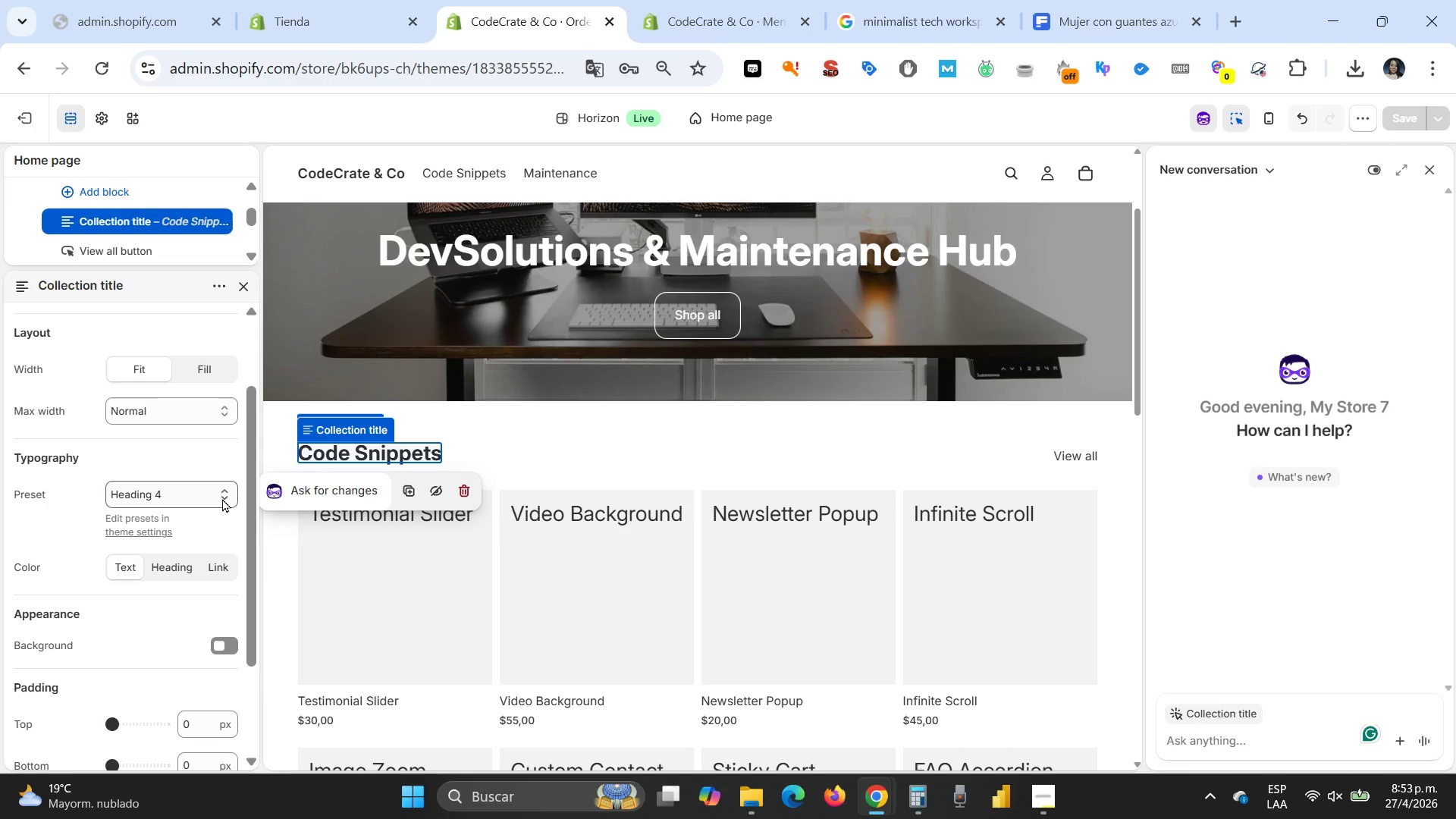 
left_click([221, 501])
 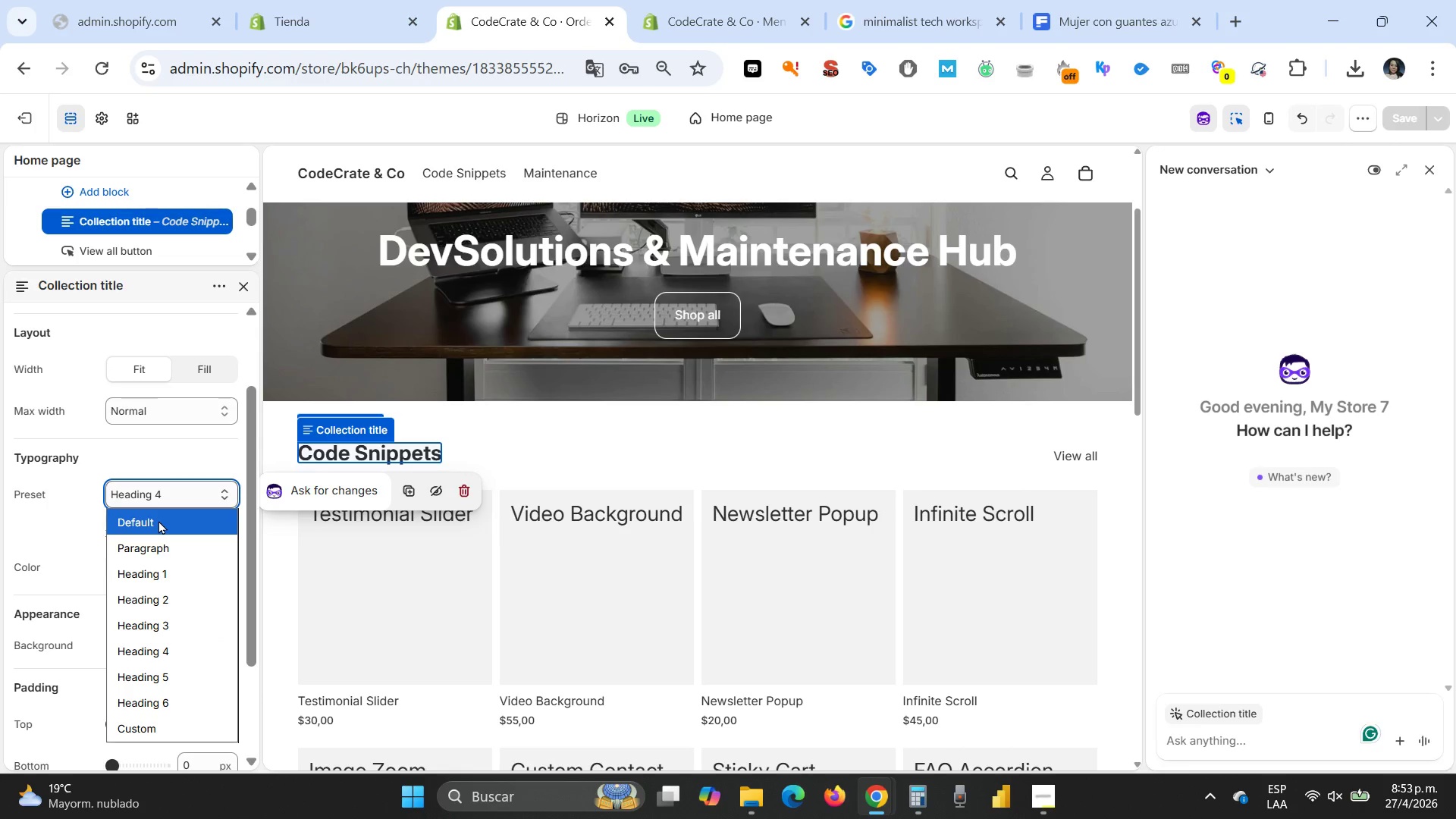 
left_click([158, 520])
 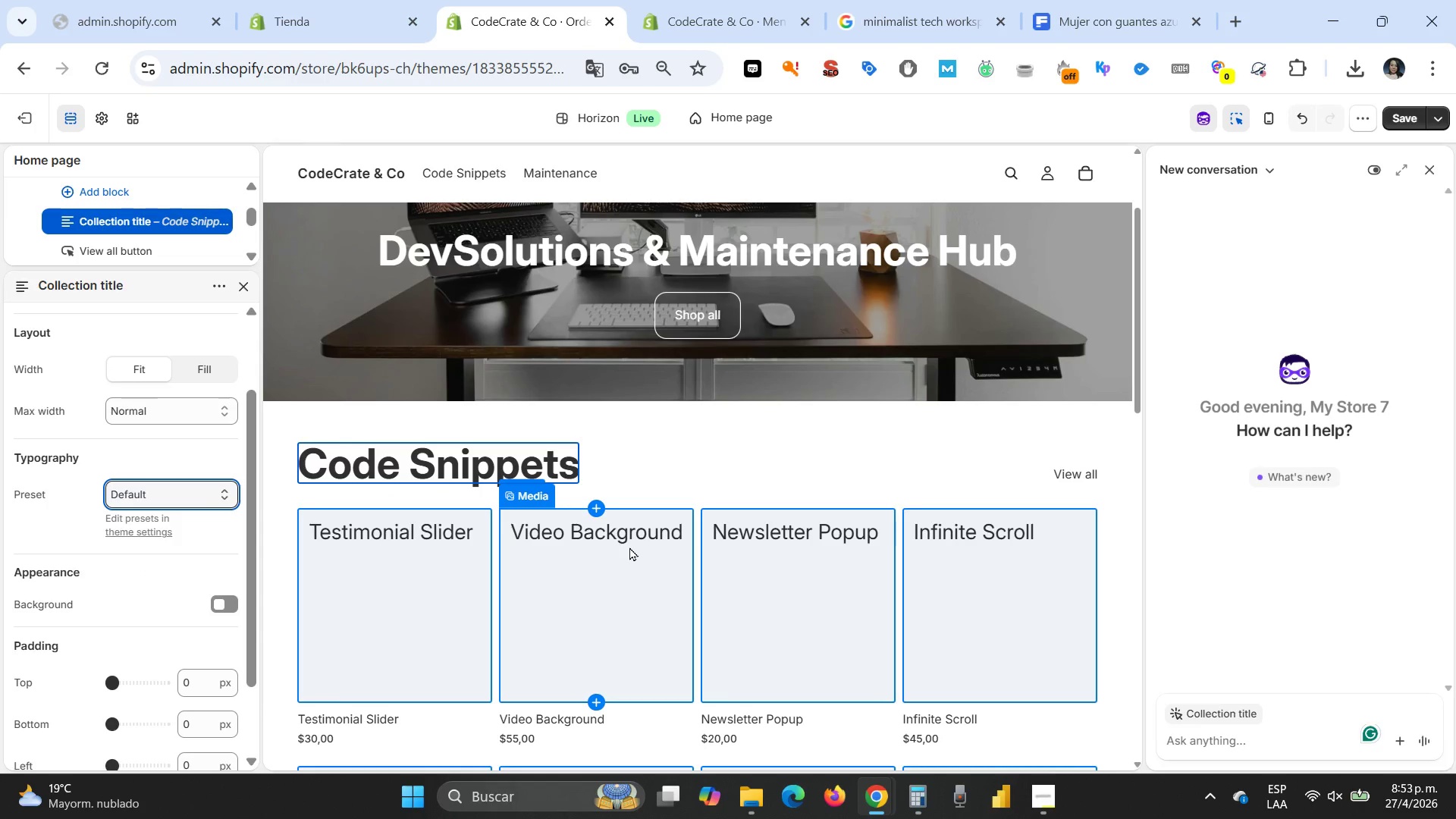 
scroll: coordinate [629, 547], scroll_direction: up, amount: 2.0
 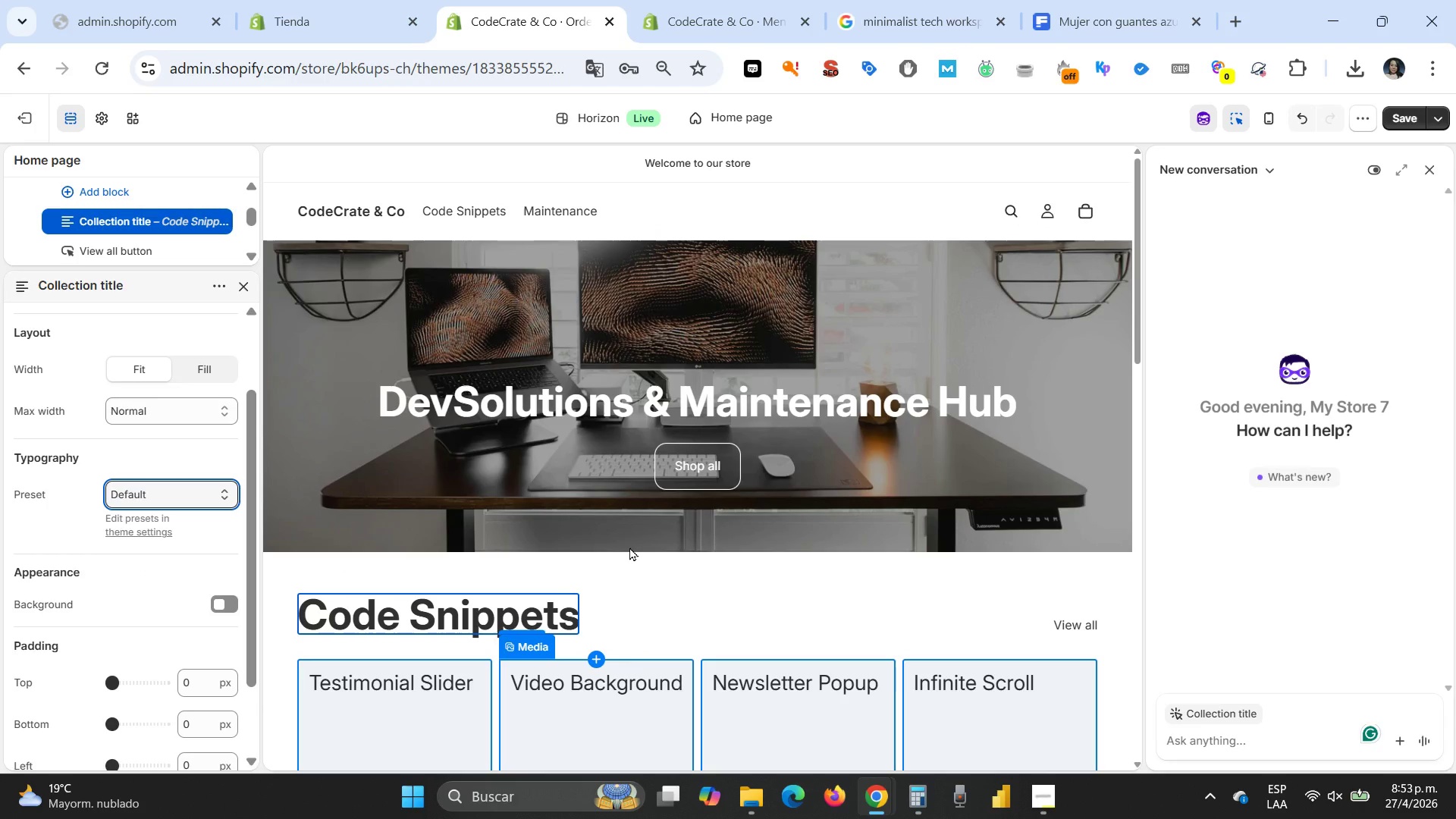 
scroll: coordinate [629, 547], scroll_direction: down, amount: 8.0
 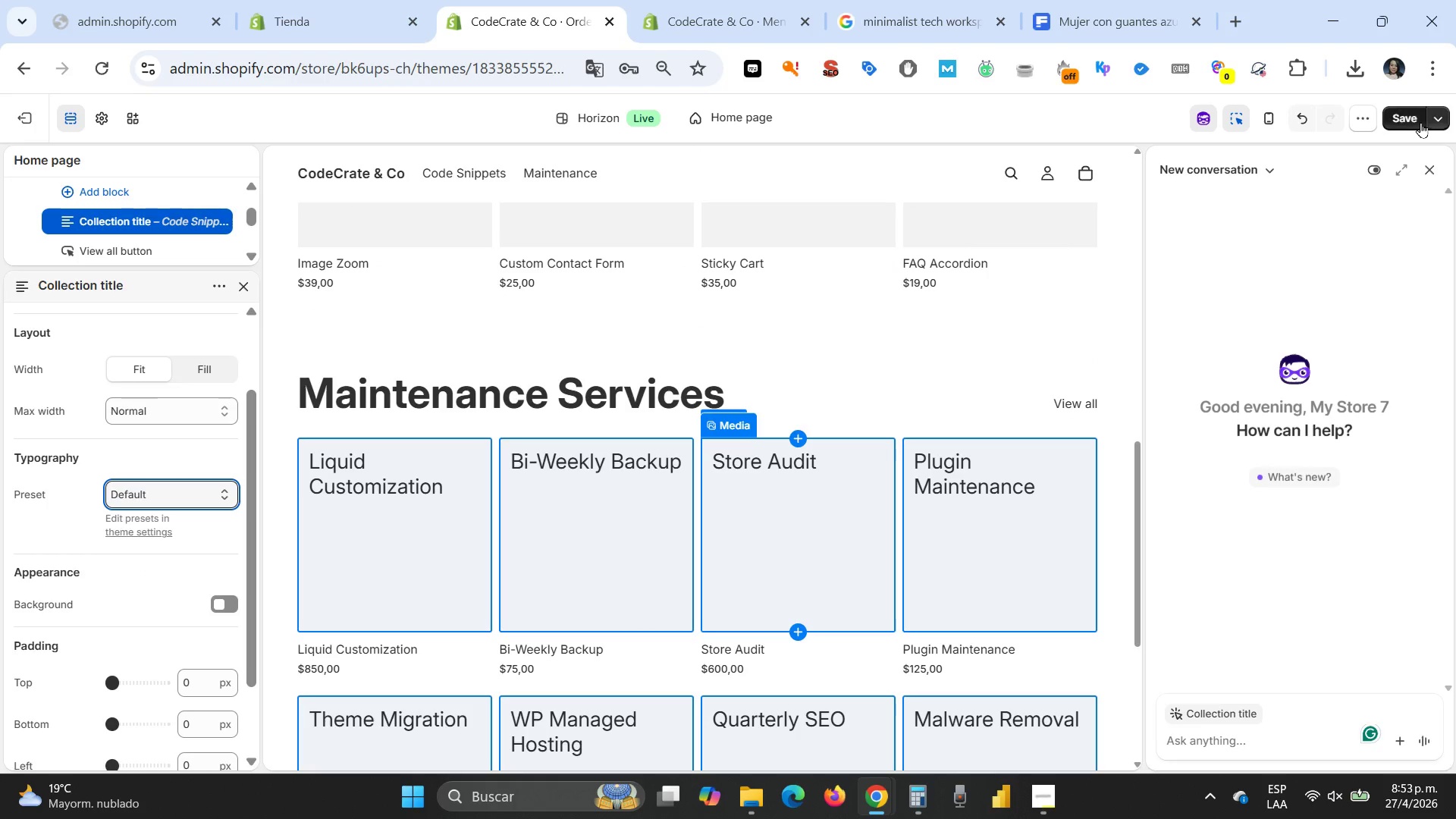 
left_click([1404, 109])
 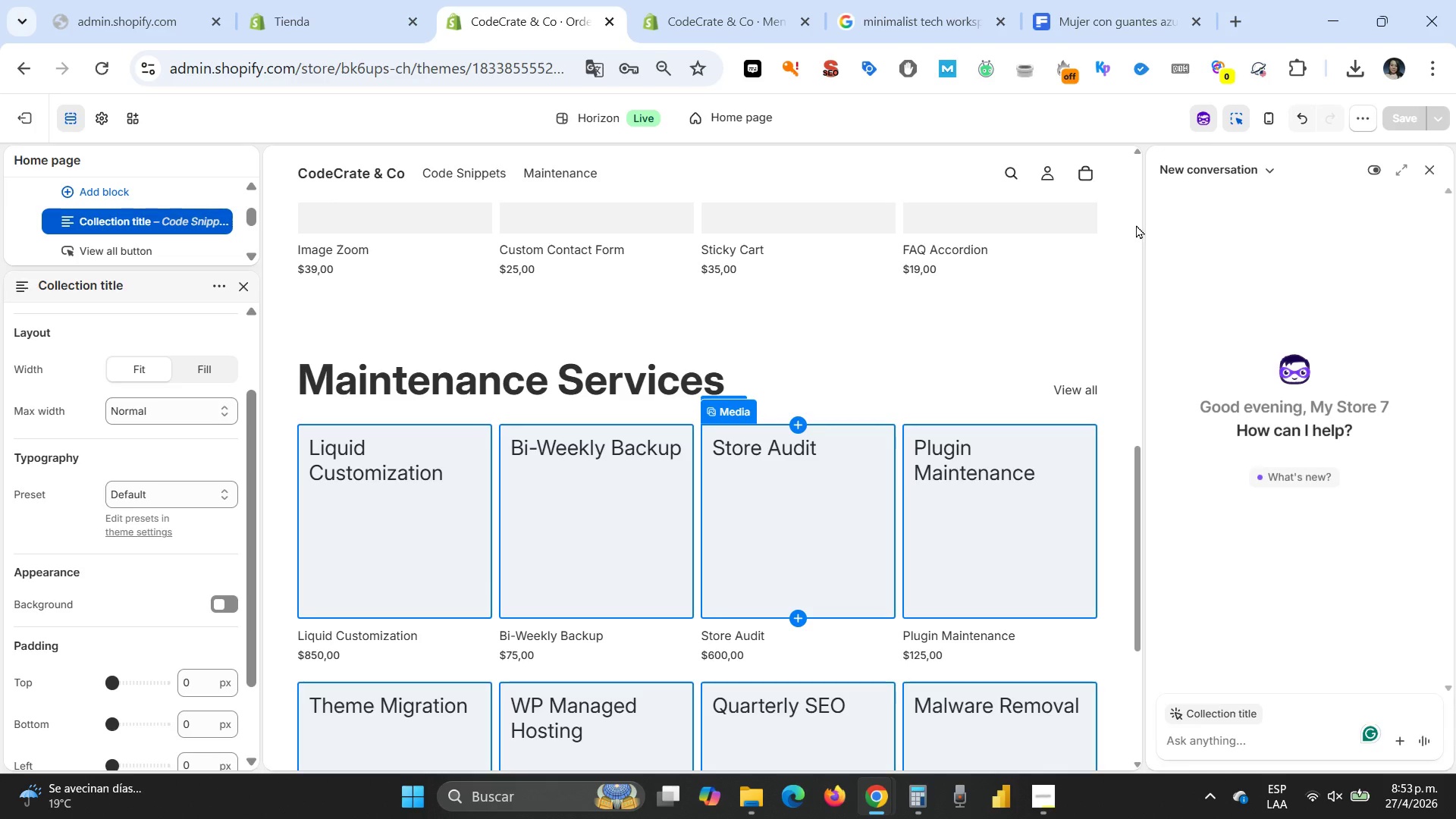 
wait(30.72)
 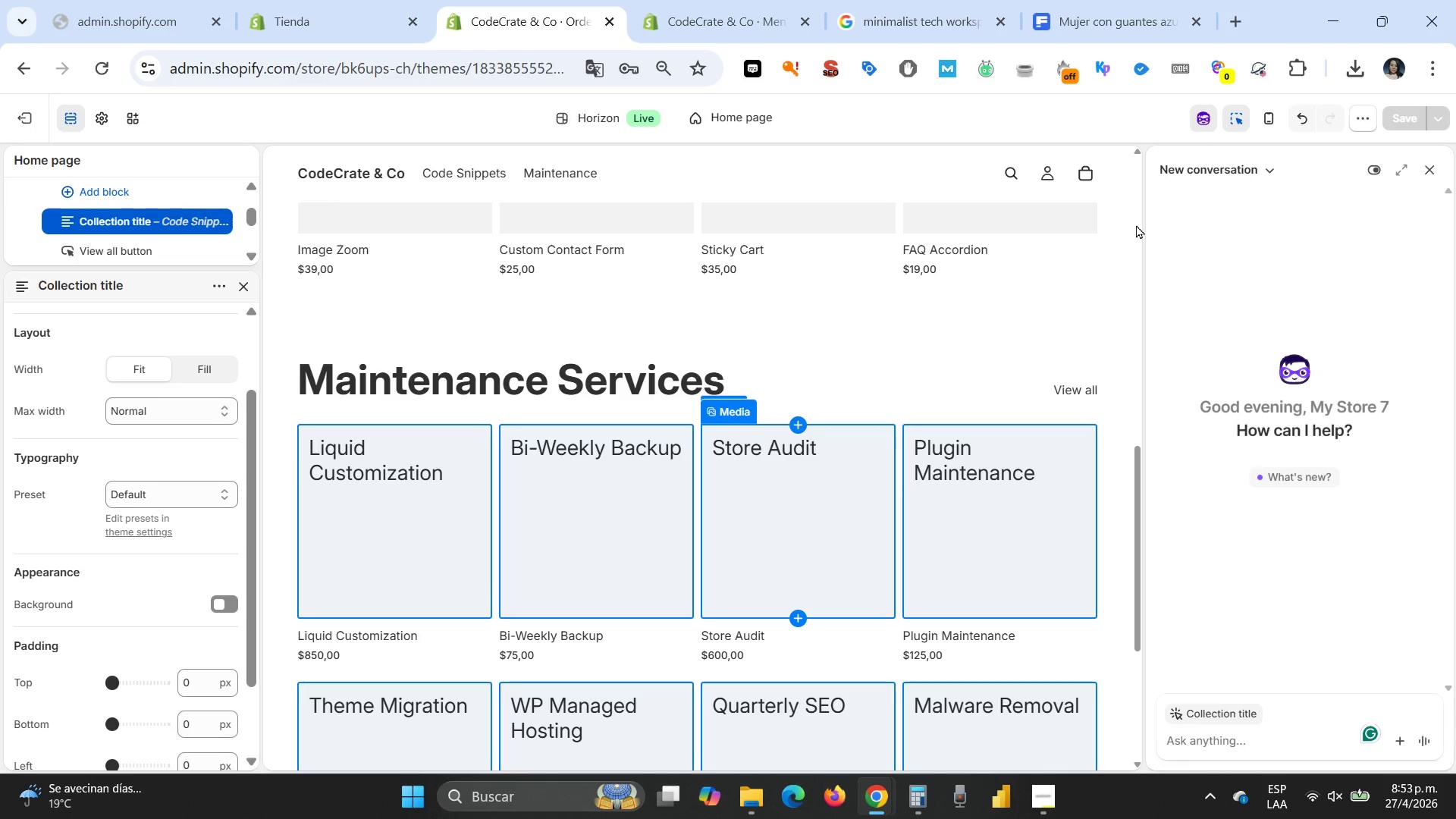 
left_click([20, 113])
 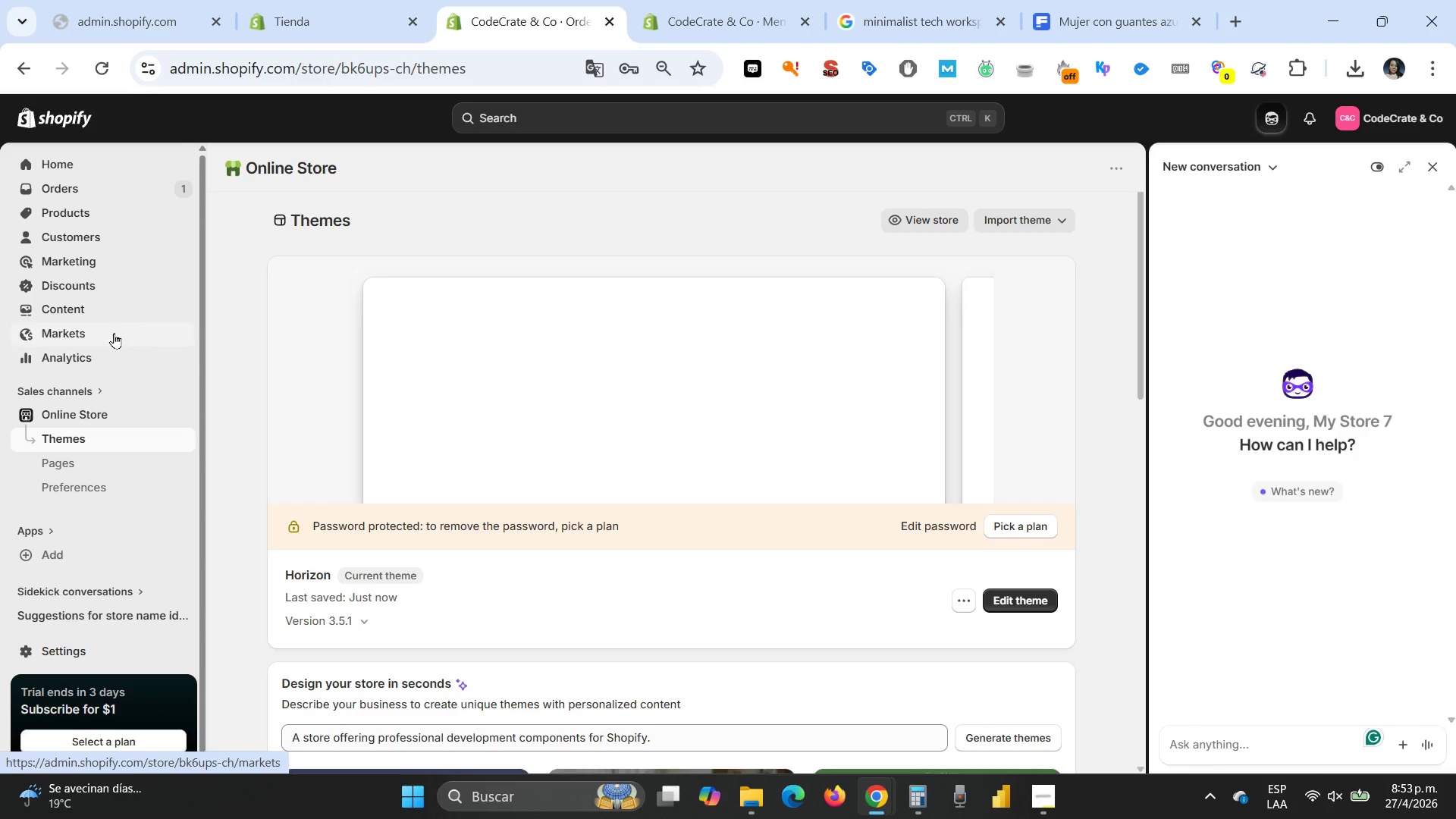 
wait(5.02)
 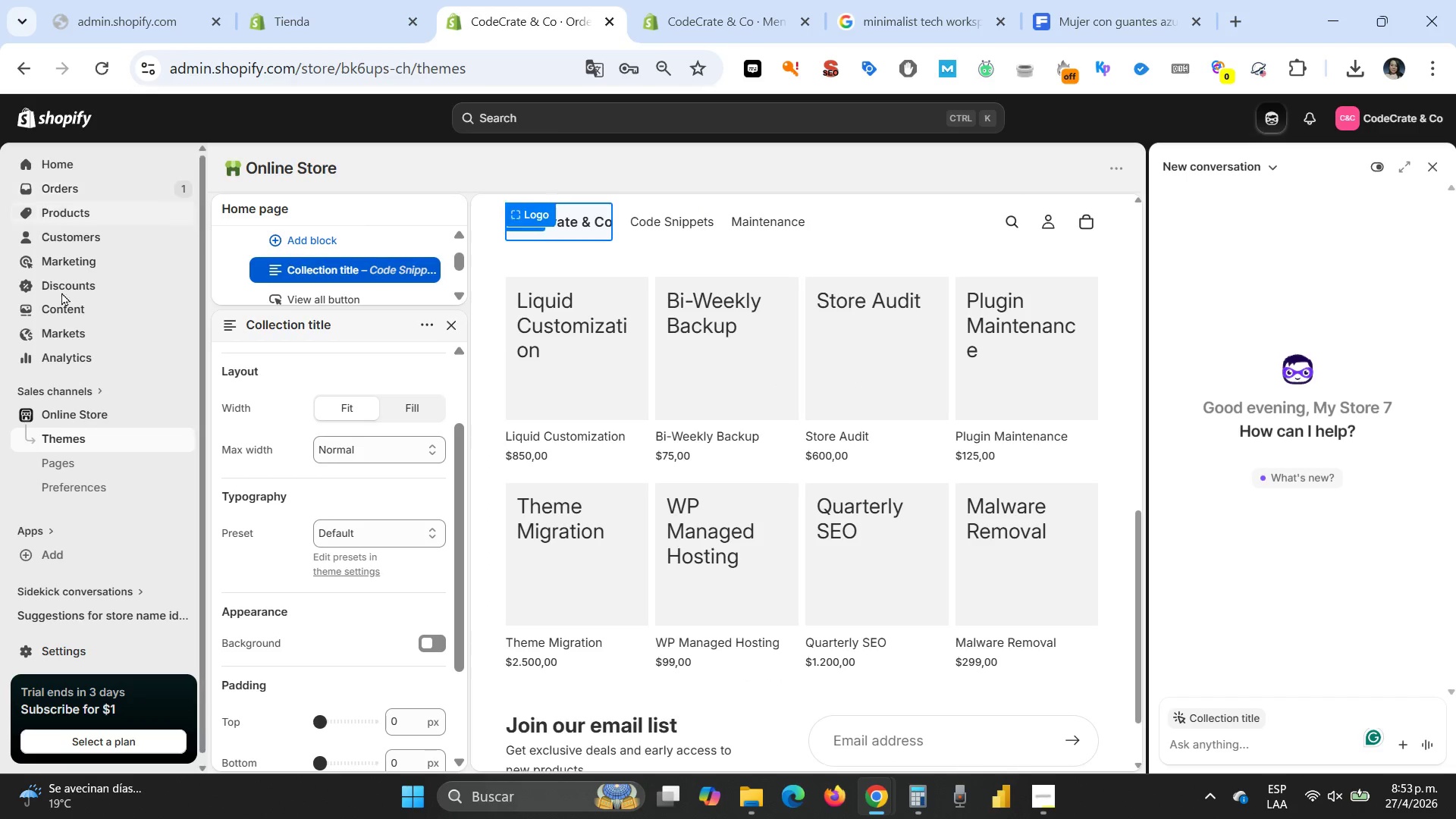 
left_click([59, 654])
 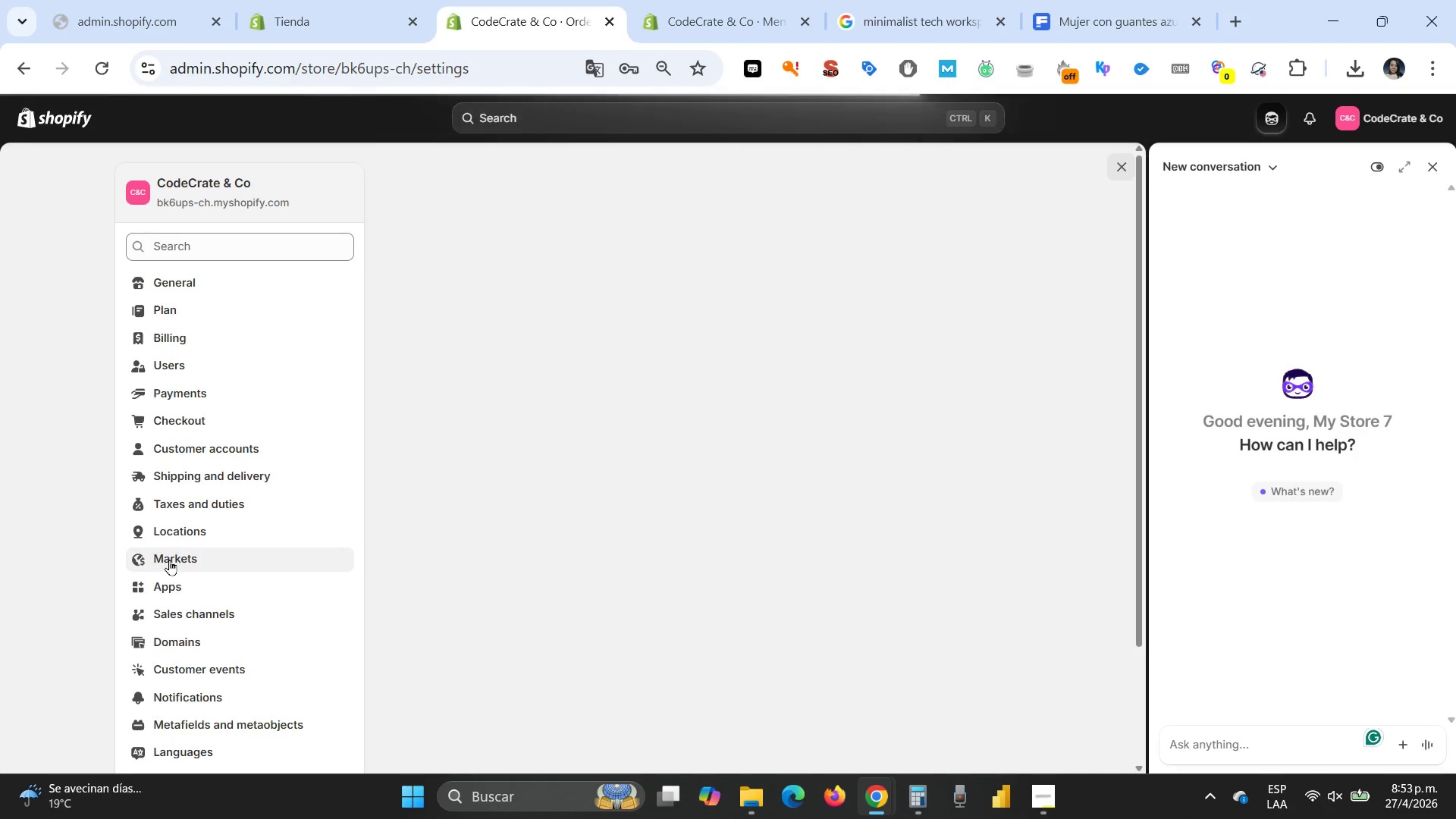 
wait(5.62)
 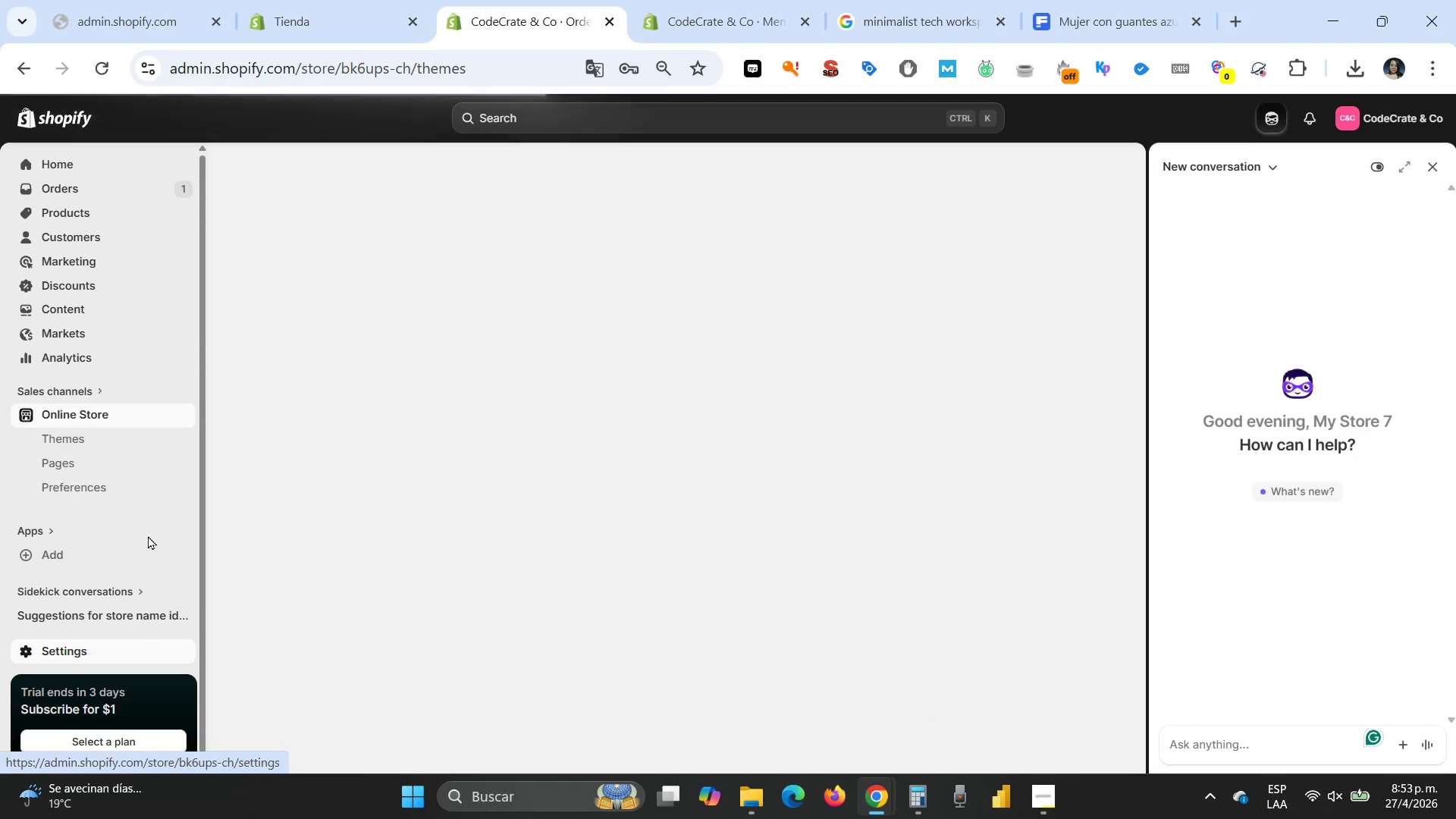 
scroll: coordinate [236, 414], scroll_direction: down, amount: 1.0
 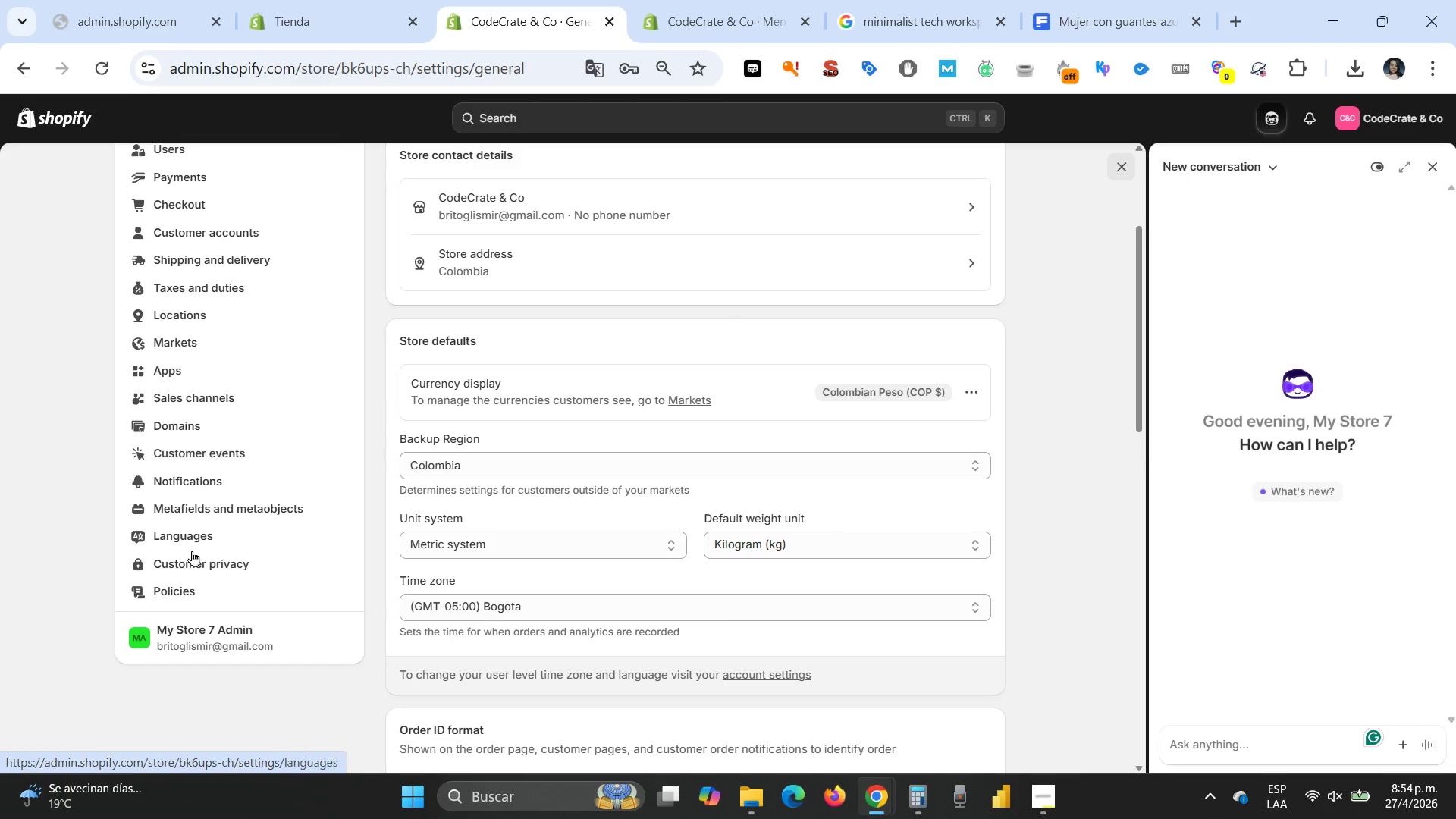 
left_click([174, 590])
 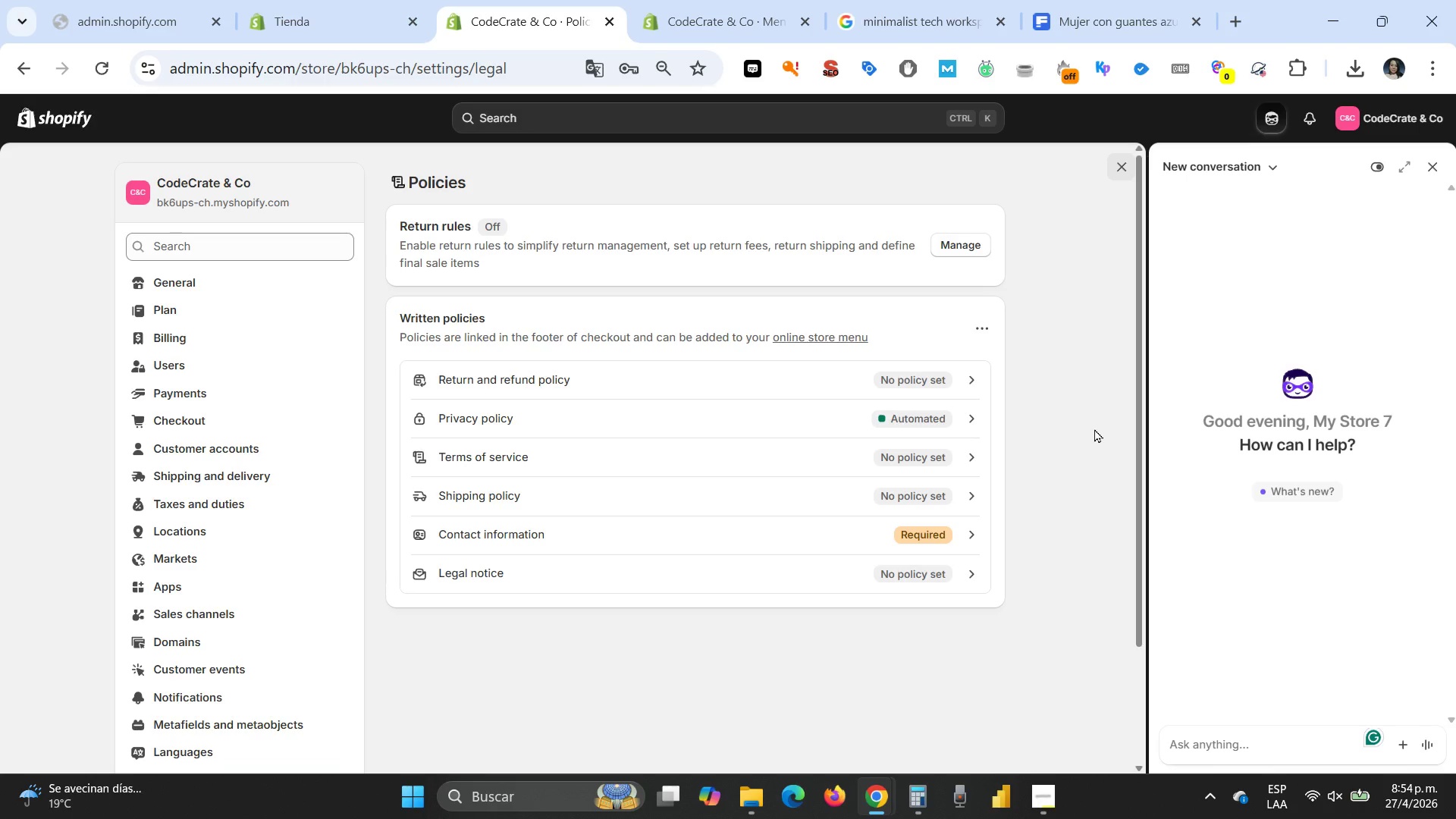 
wait(17.67)
 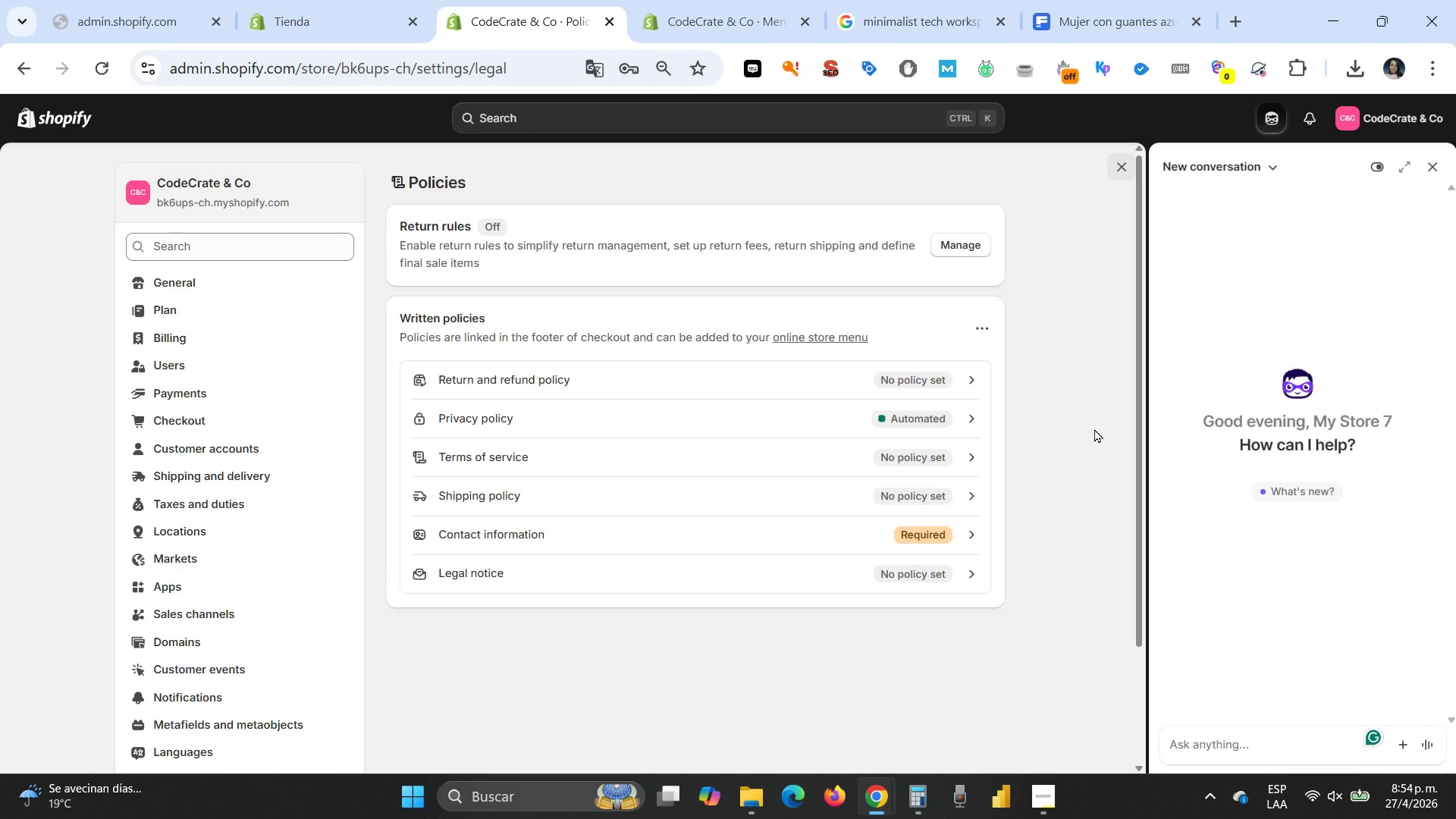 
scroll: coordinate [185, 583], scroll_direction: down, amount: 2.0
 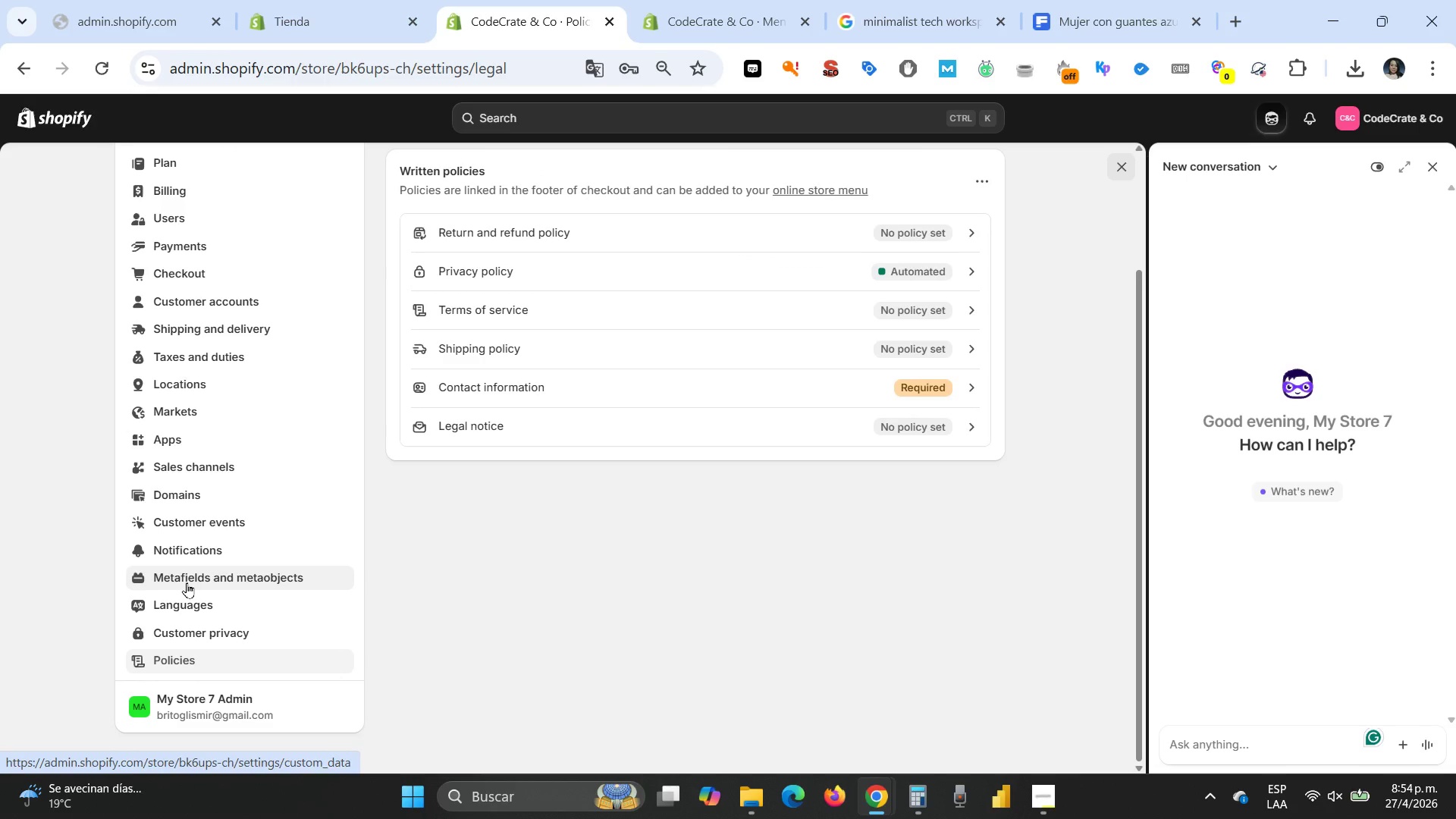 
scroll: coordinate [187, 582], scroll_direction: up, amount: 2.0
 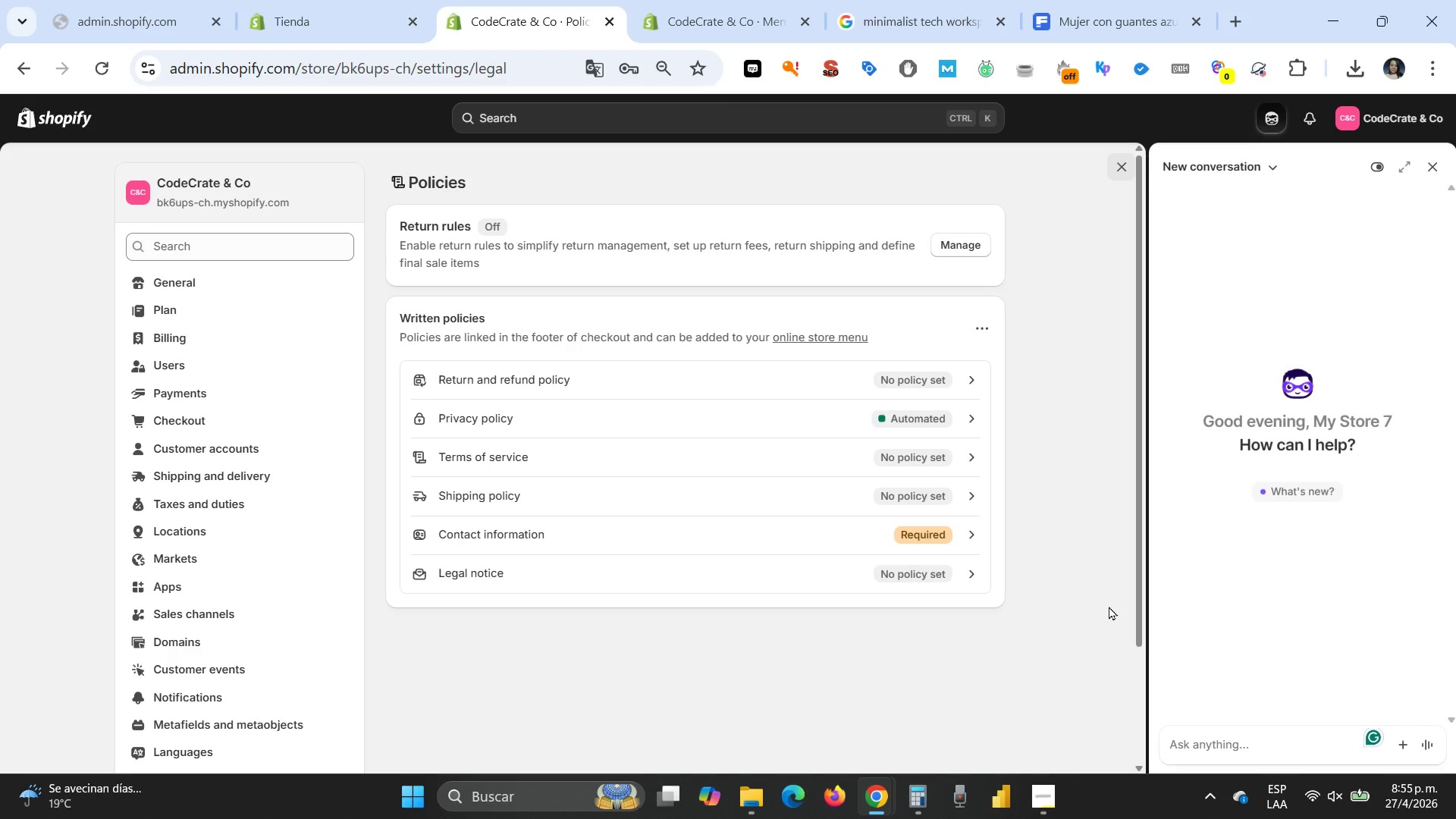 
wait(63.99)
 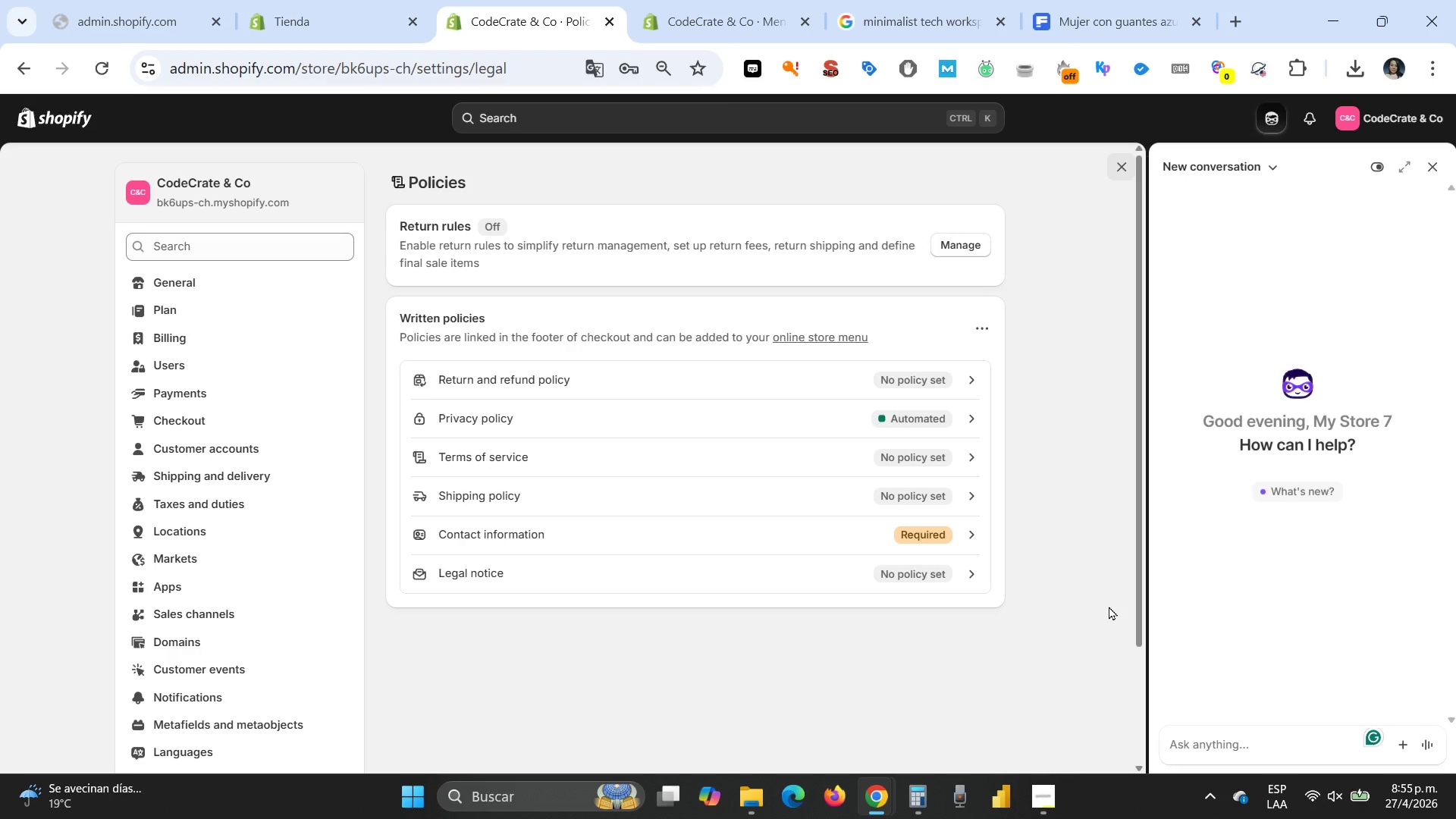 
left_click([894, 378])
 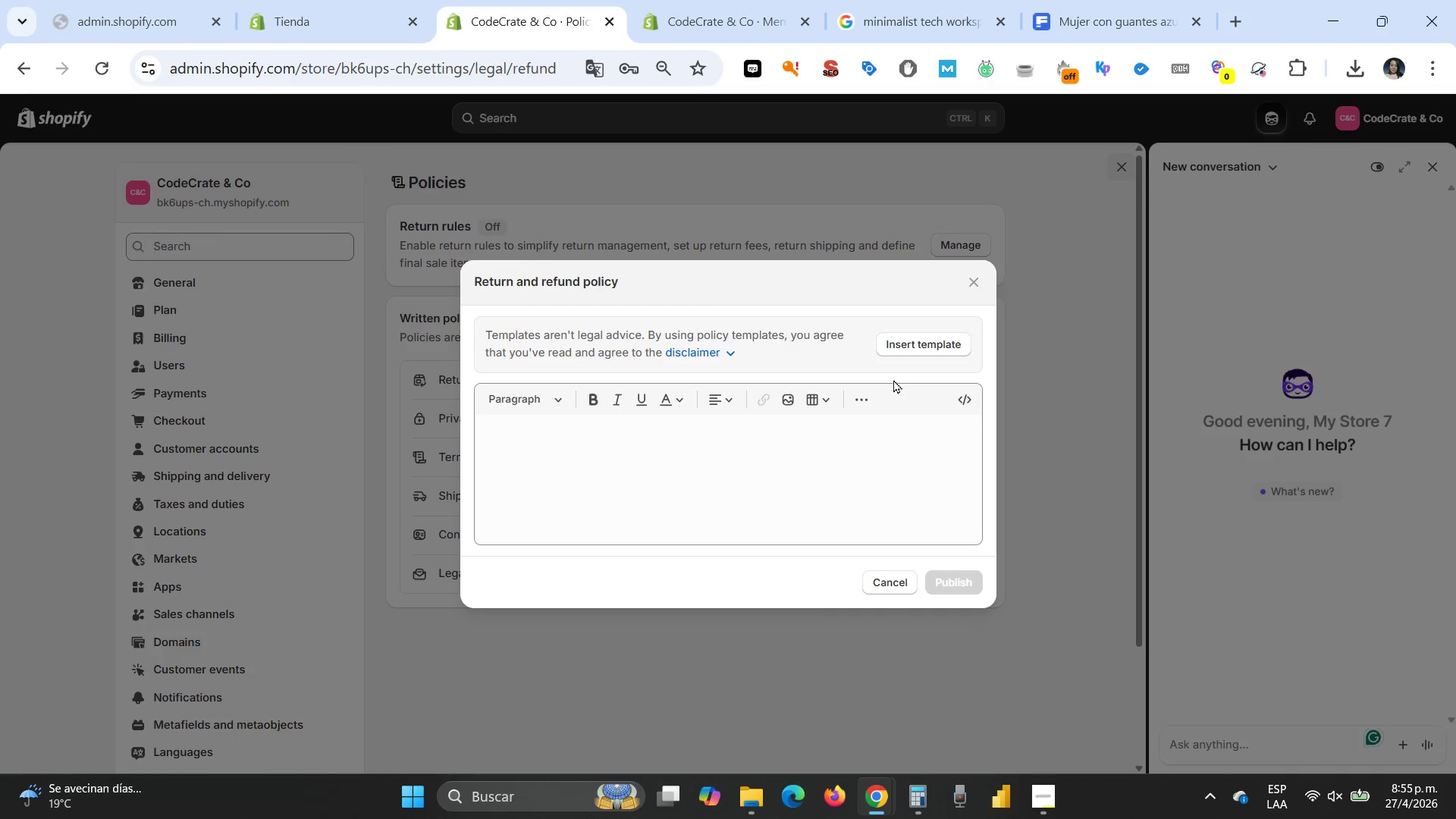 
wait(7.25)
 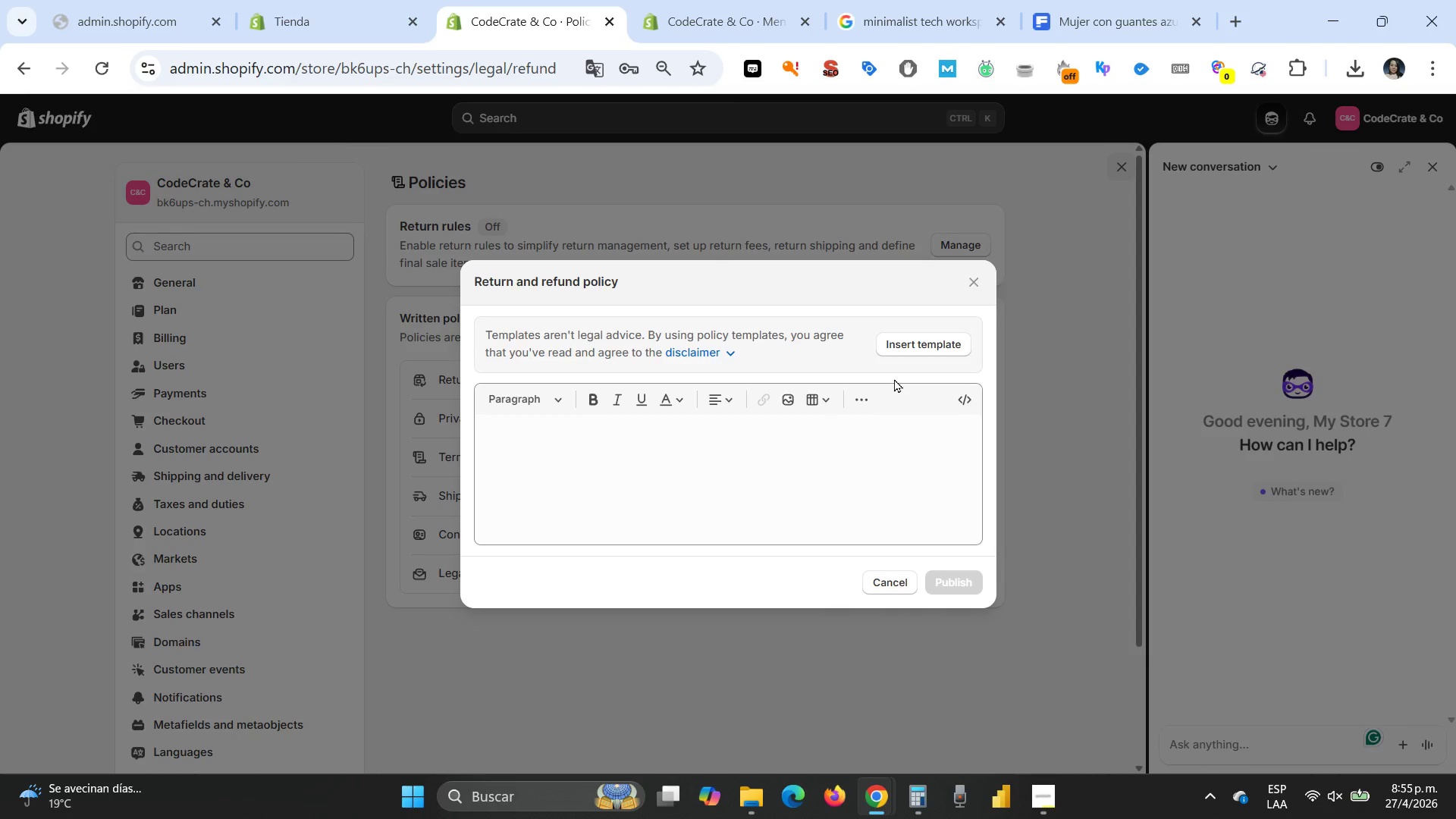 
left_click([936, 347])
 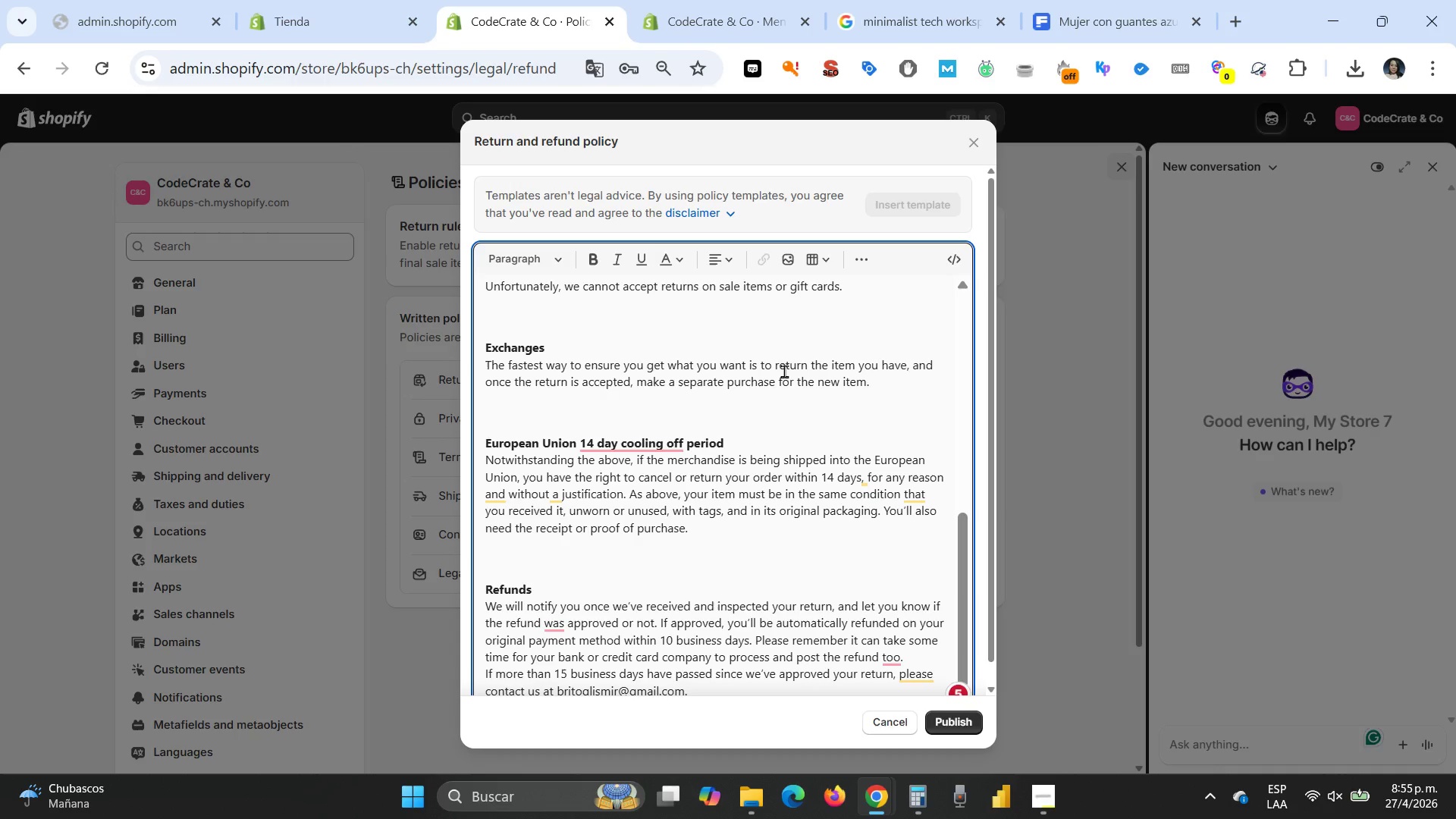 
wait(11.25)
 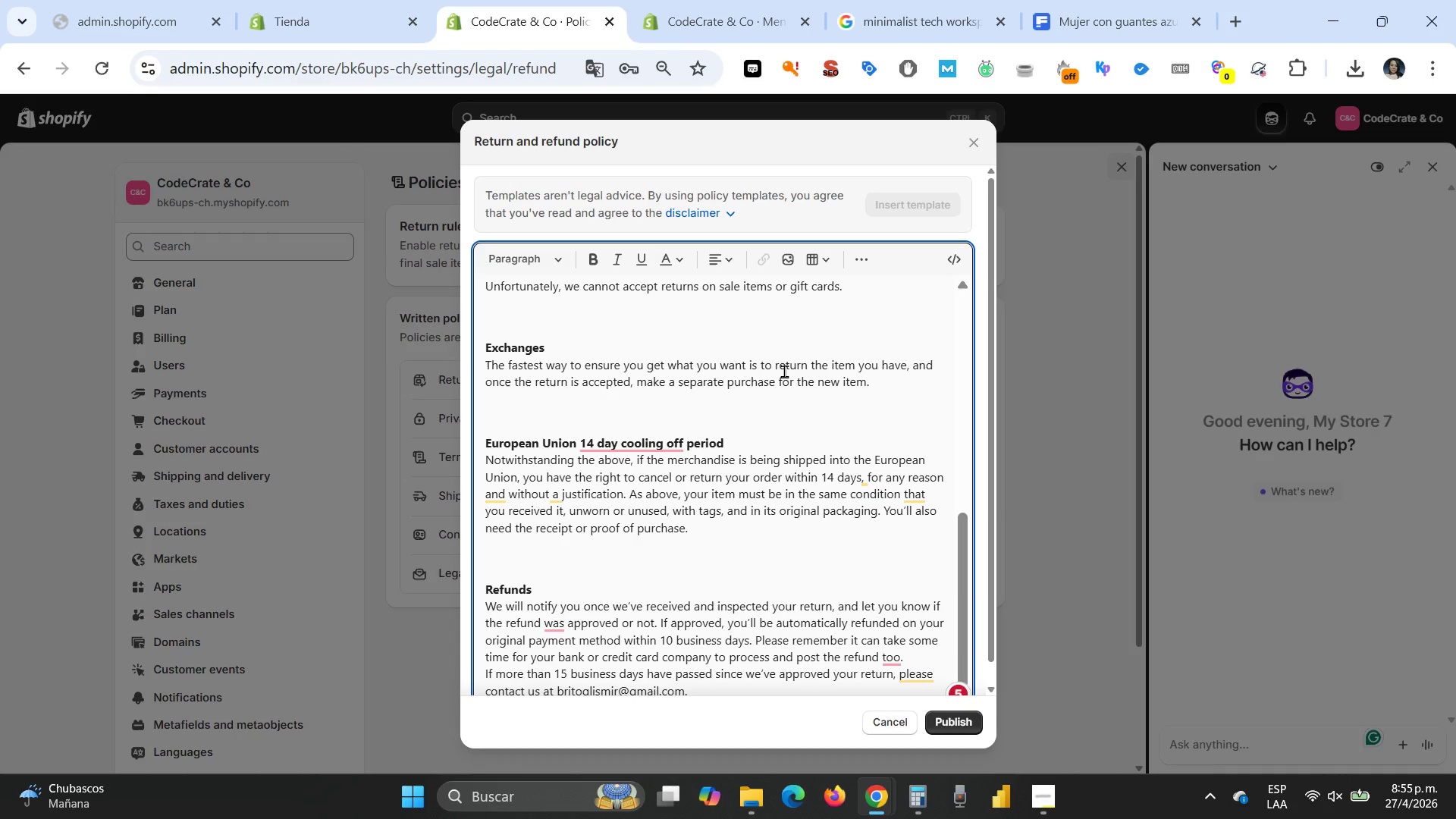 
scroll: coordinate [755, 431], scroll_direction: down, amount: 4.0
 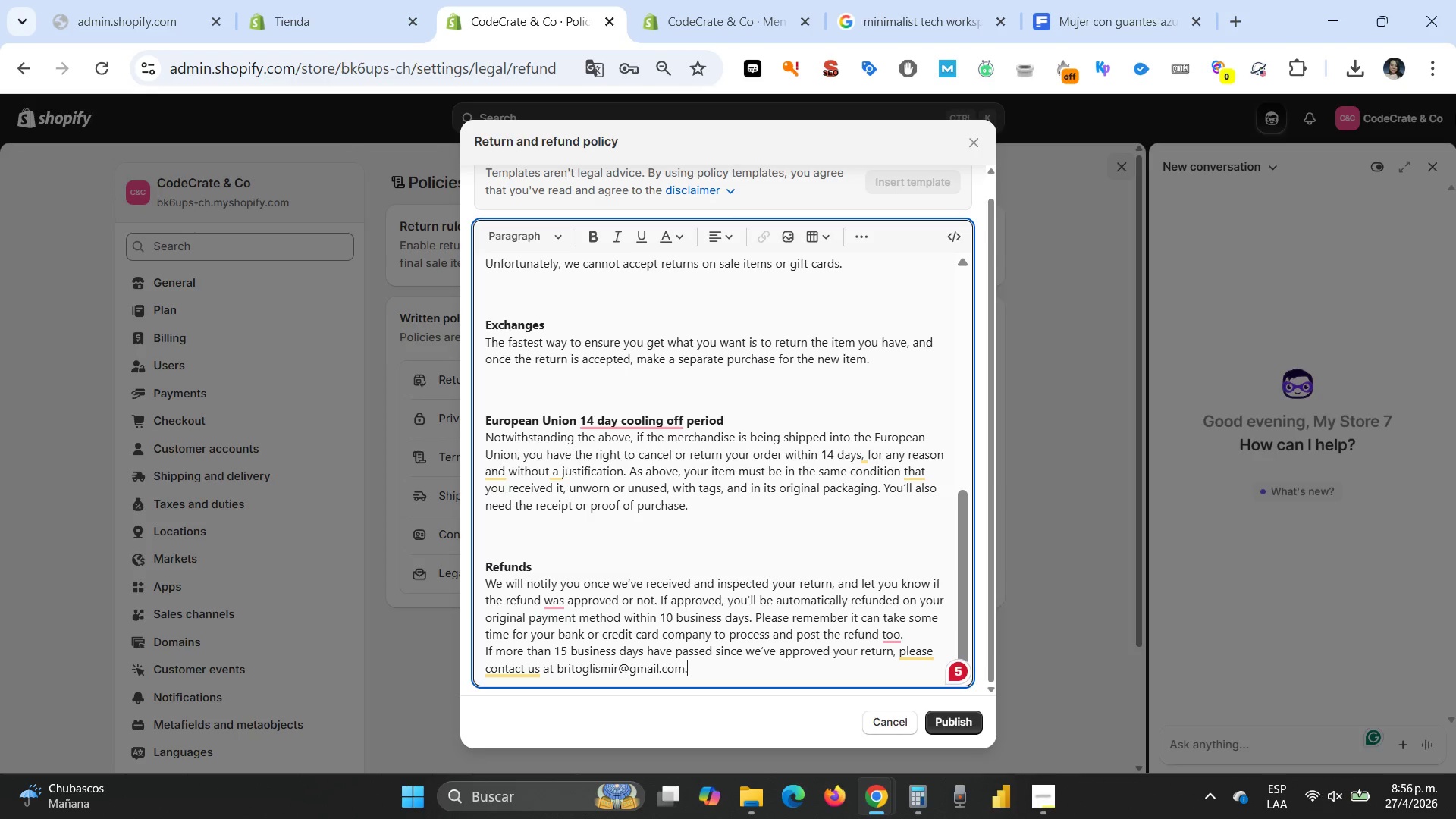 
wait(36.62)
 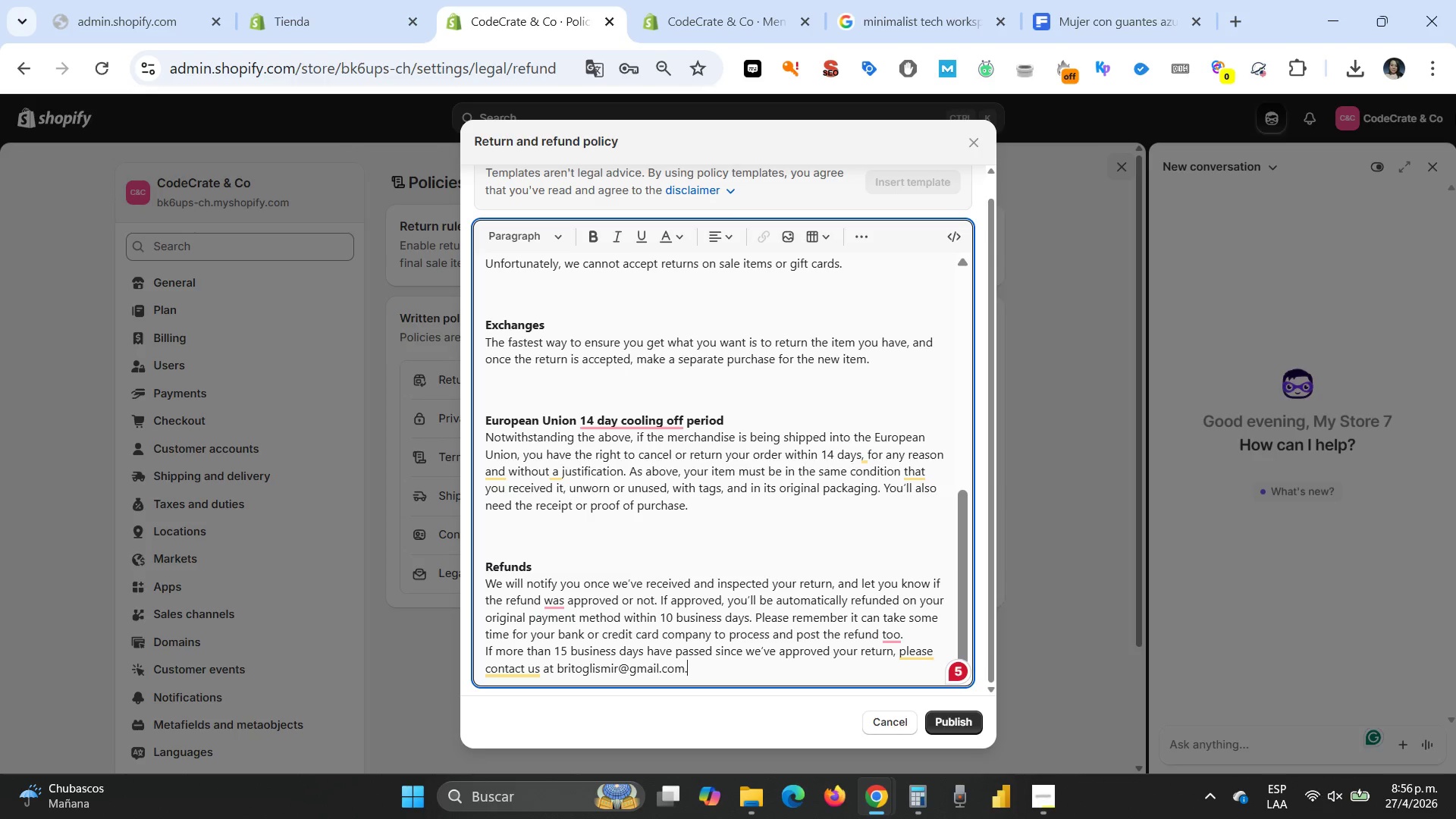 
left_click_drag(start_coordinate=[958, 529], to_coordinate=[973, 570])
 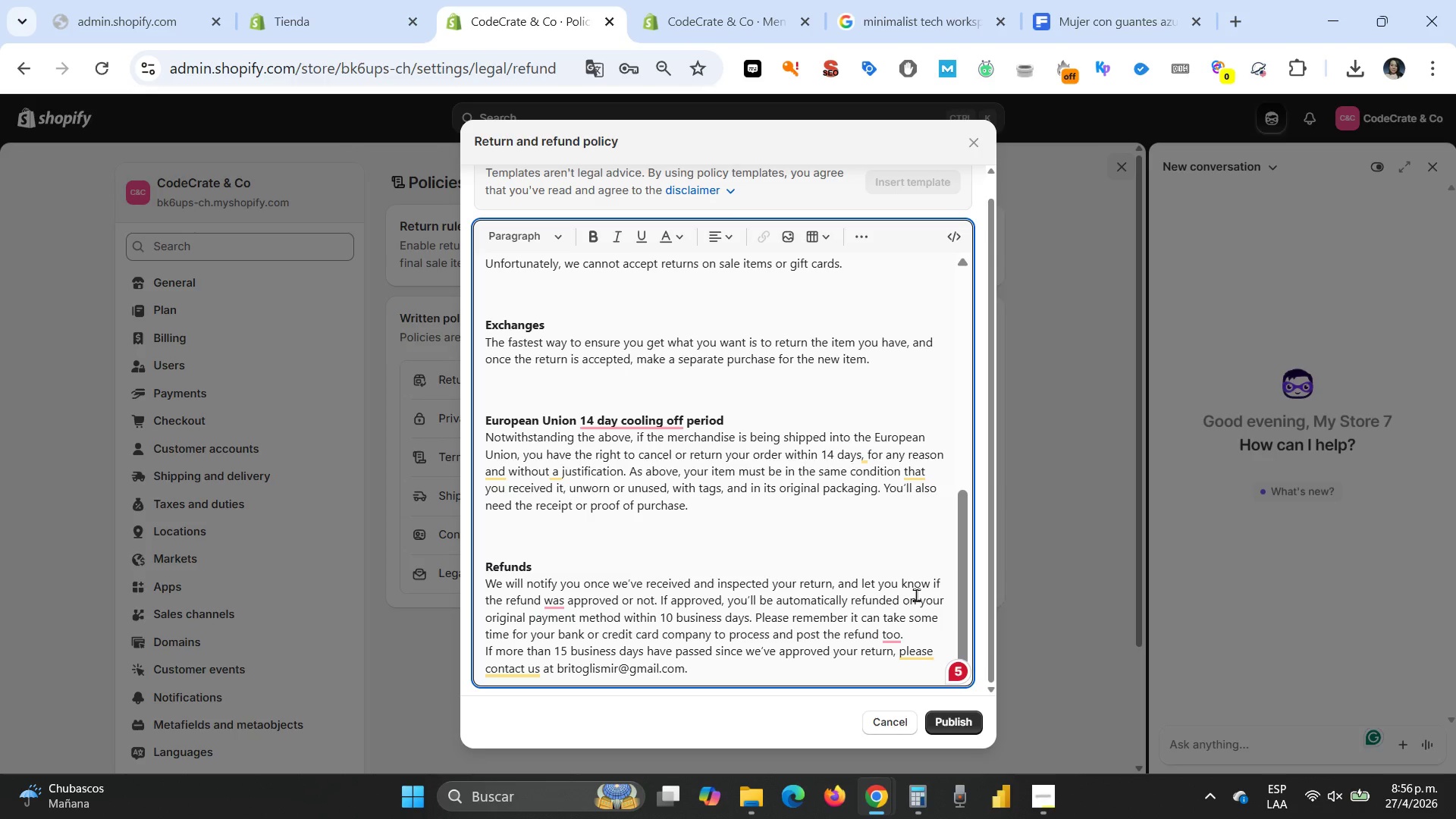 
wait(16.14)
 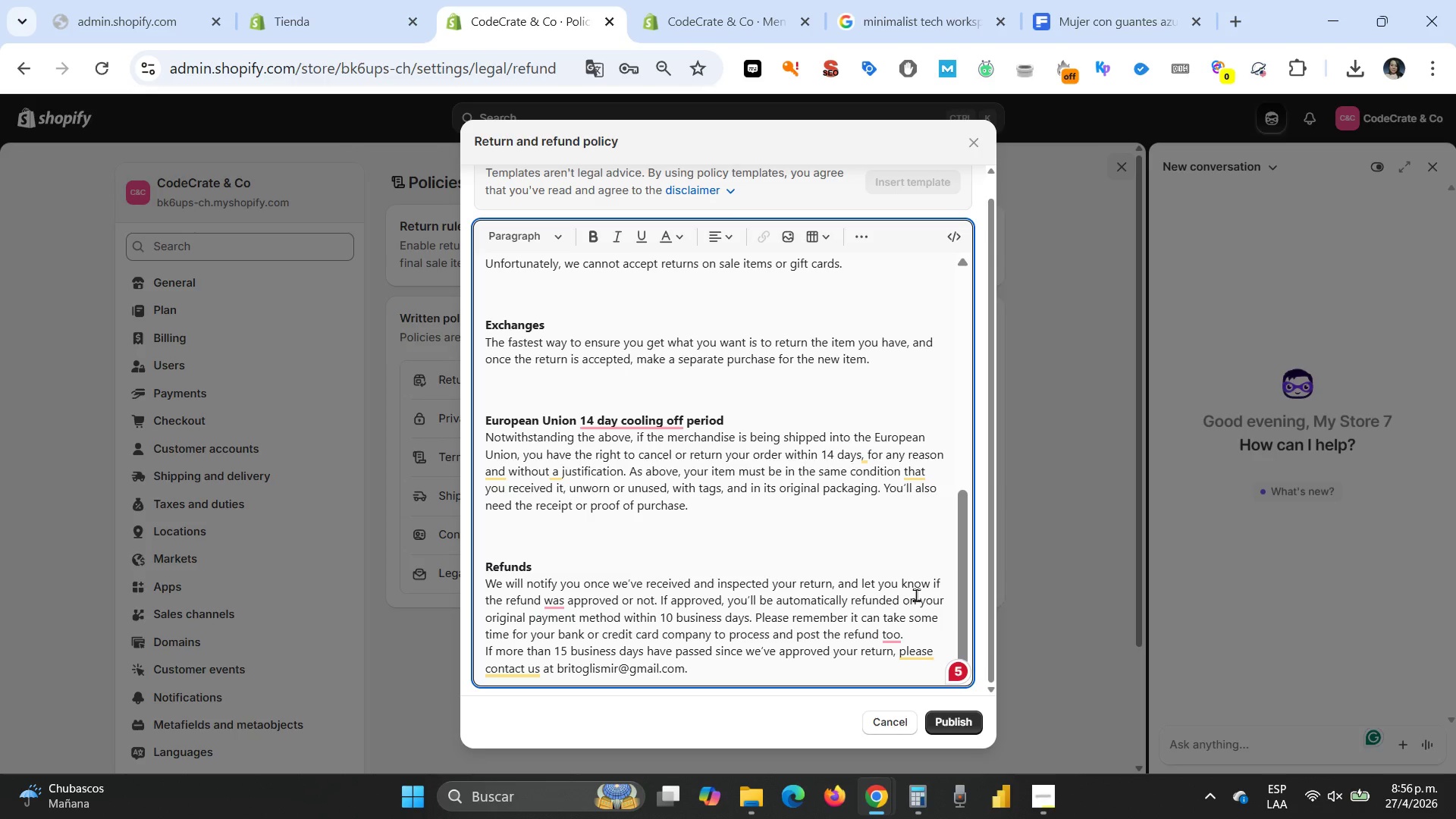 
scroll: coordinate [640, 405], scroll_direction: down, amount: 5.0
 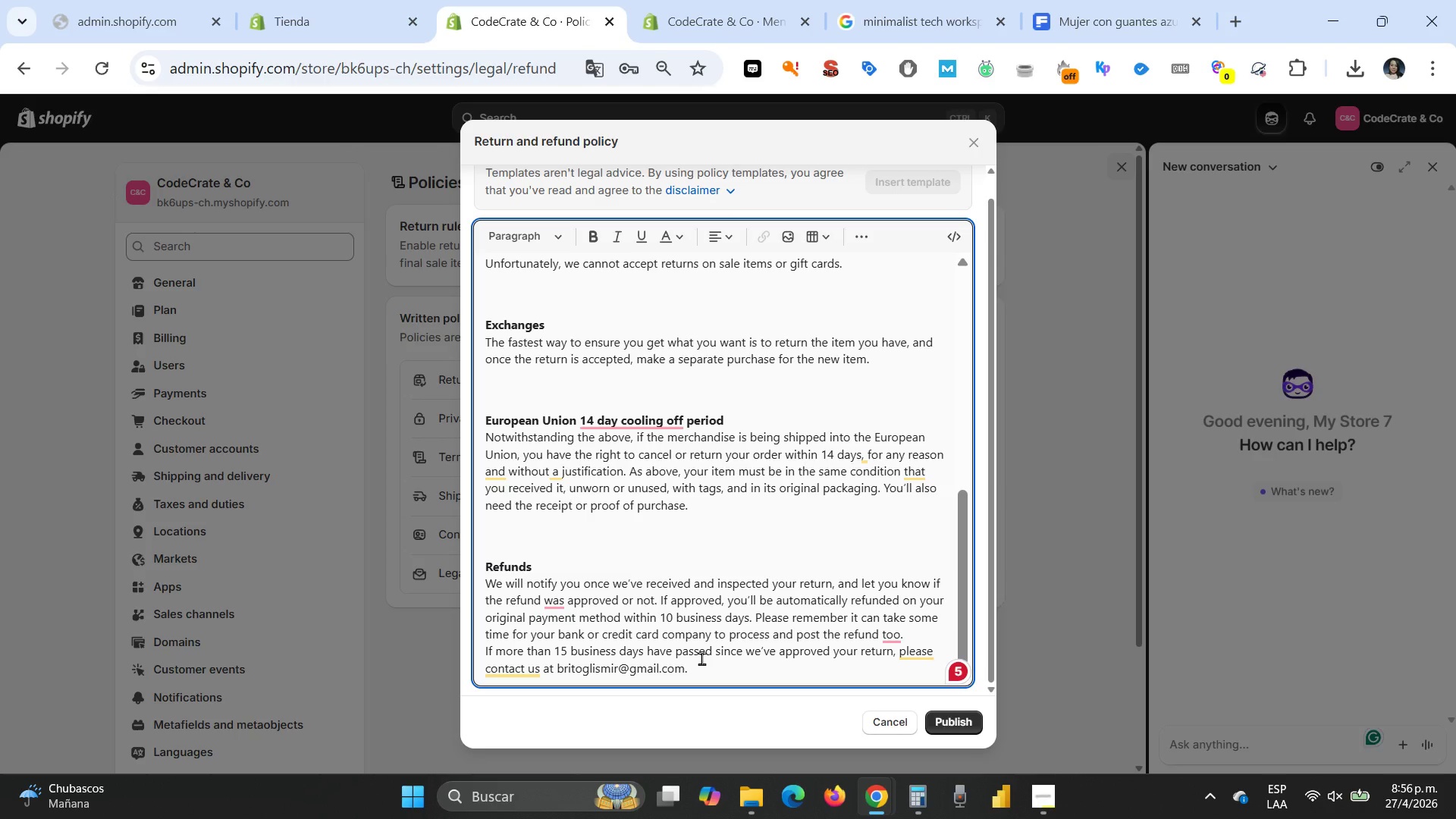 
wait(8.6)
 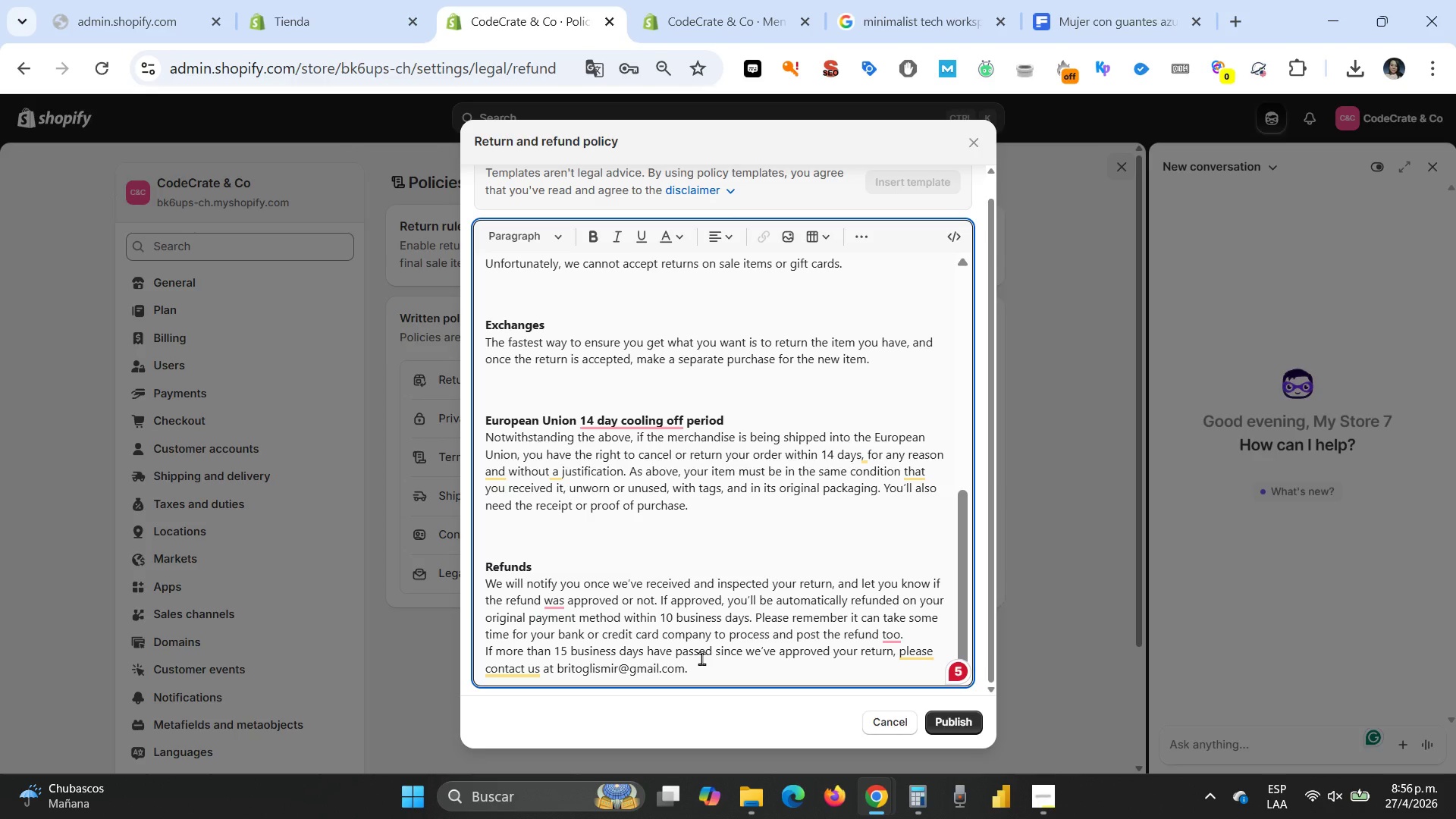 
key(Enter)
 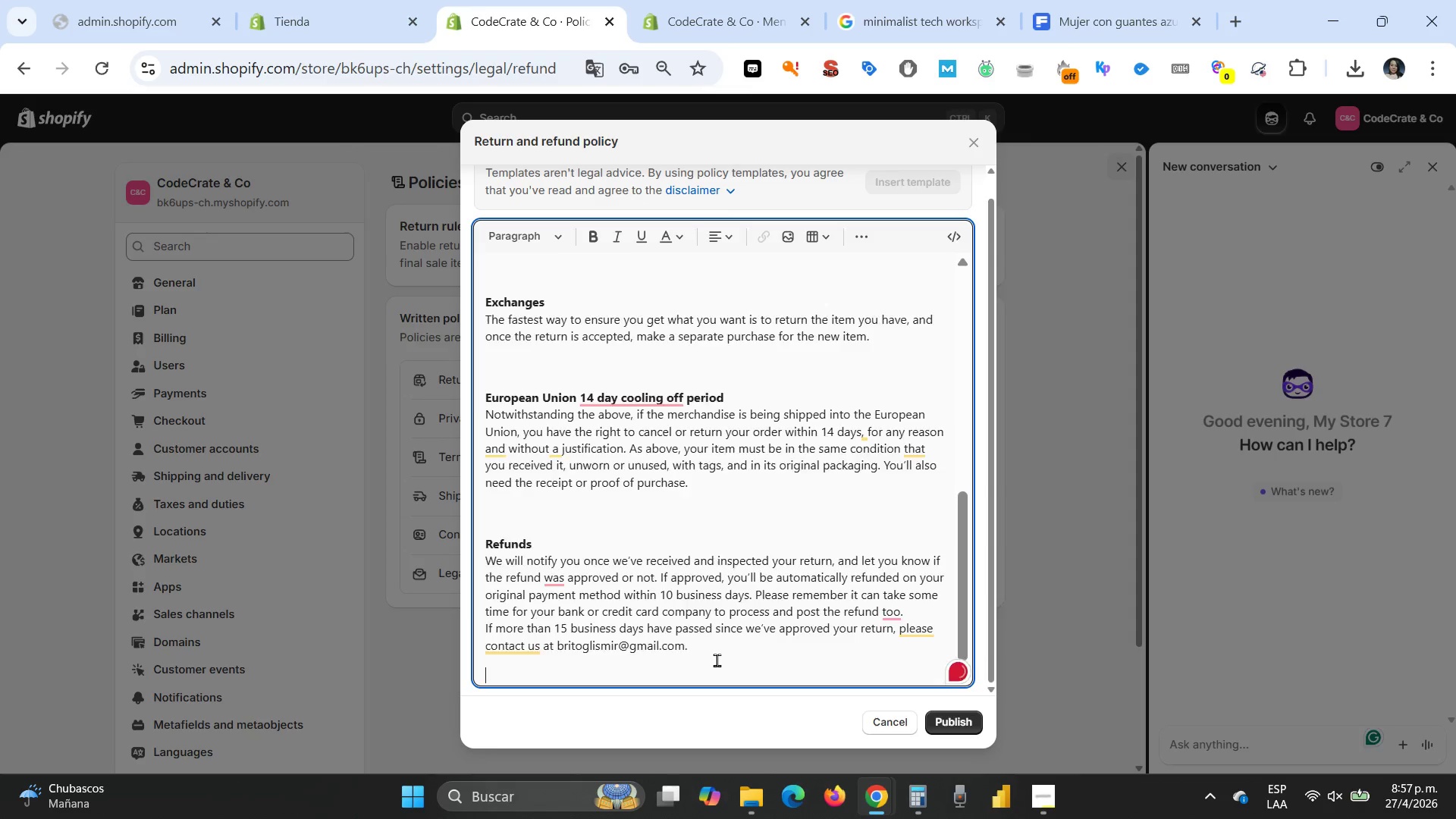 
key(Enter)
 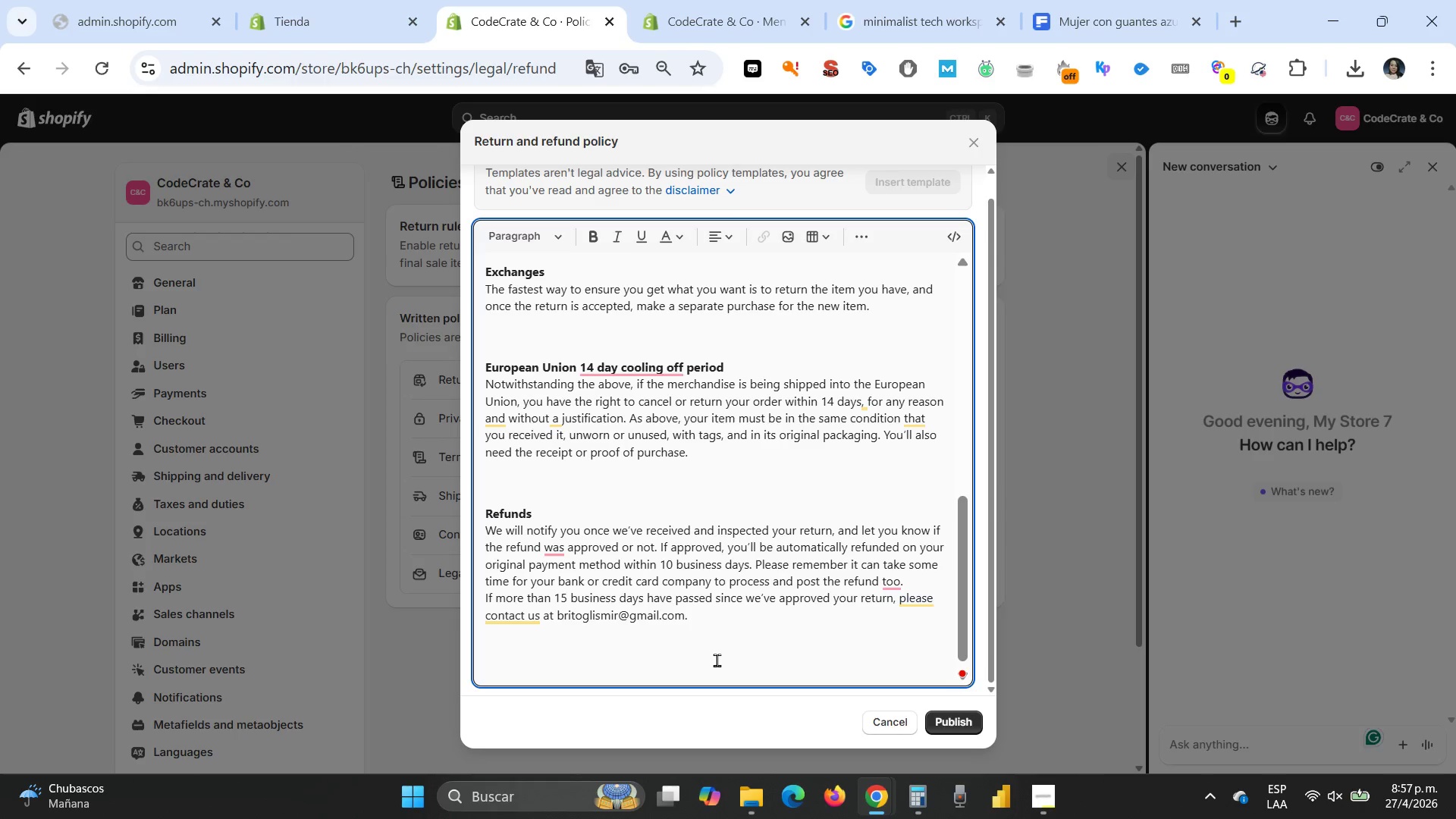 
key(Control+ControlLeft)
 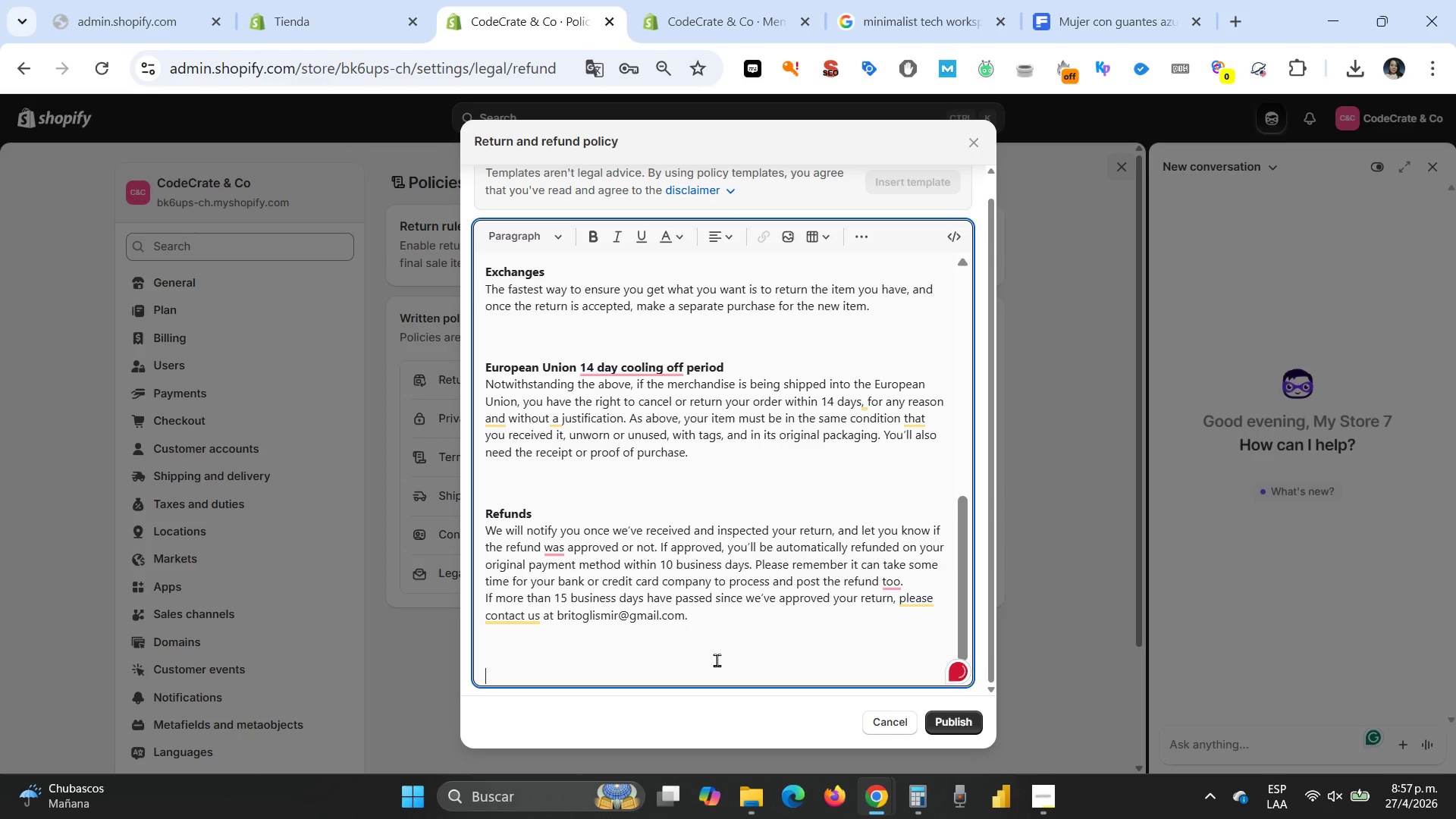 
key(Control+B)
 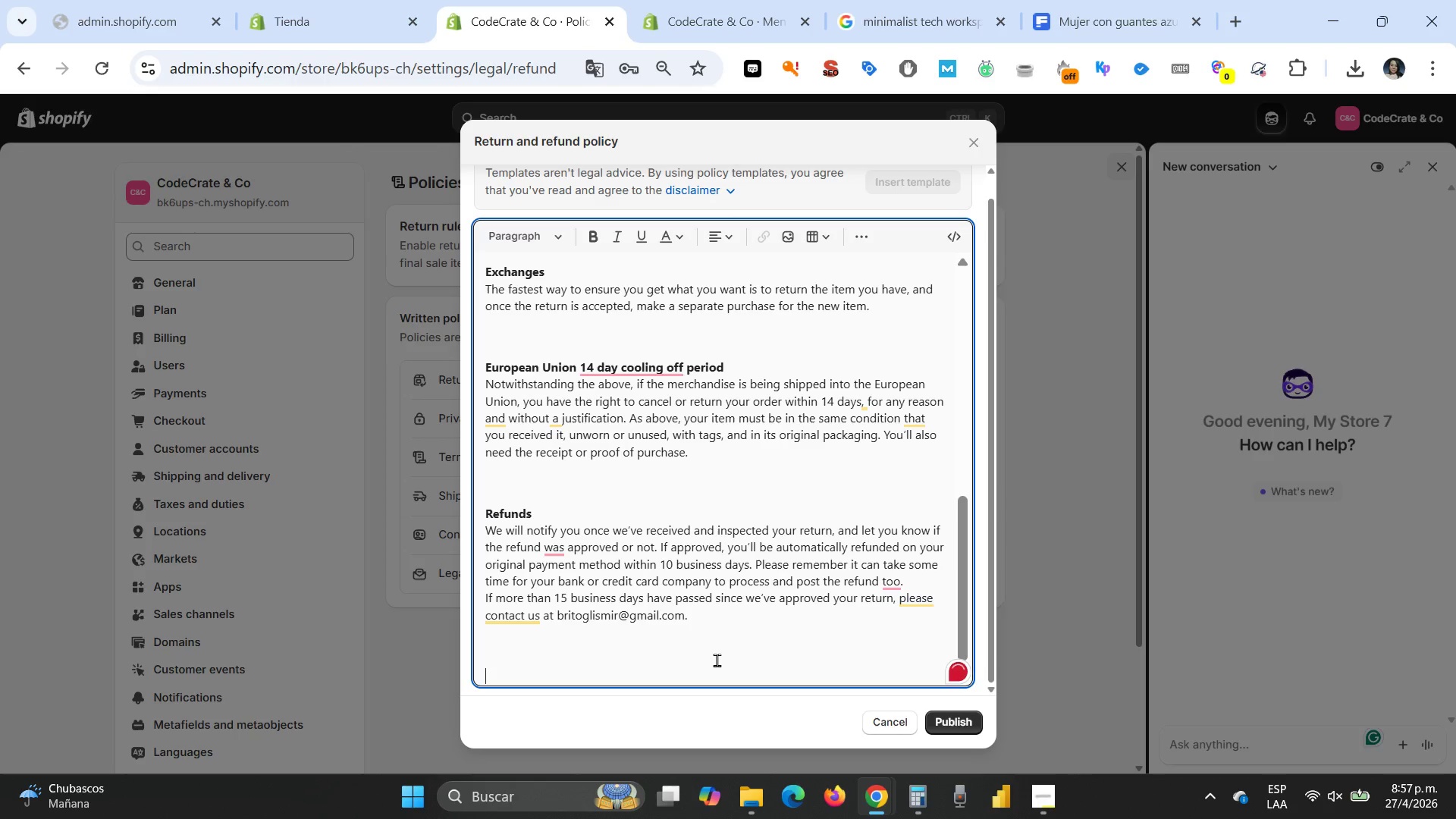 
type(Digital prody)
key(Backspace)
type(ucts and Services.)
 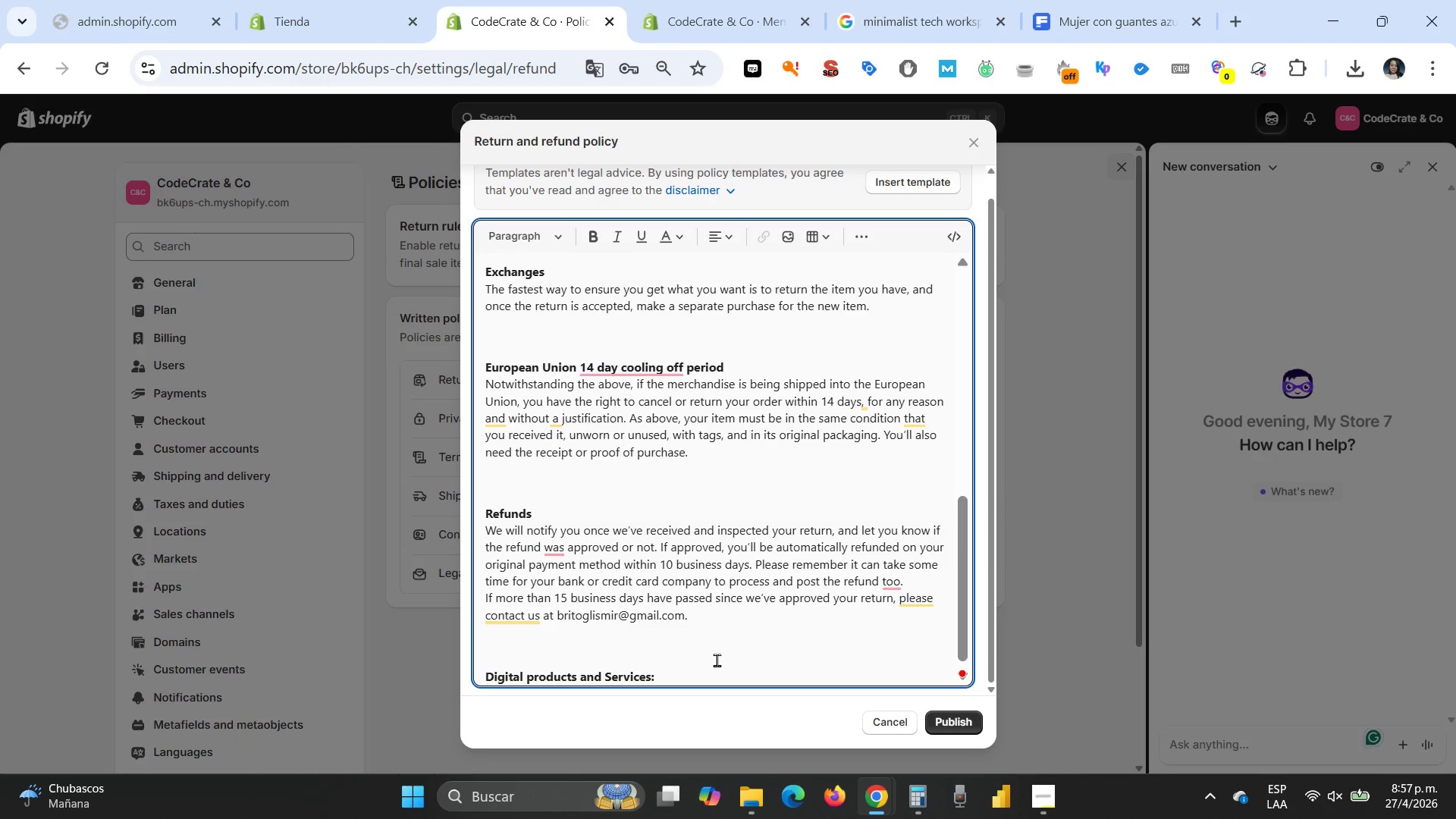 
key(Enter)
 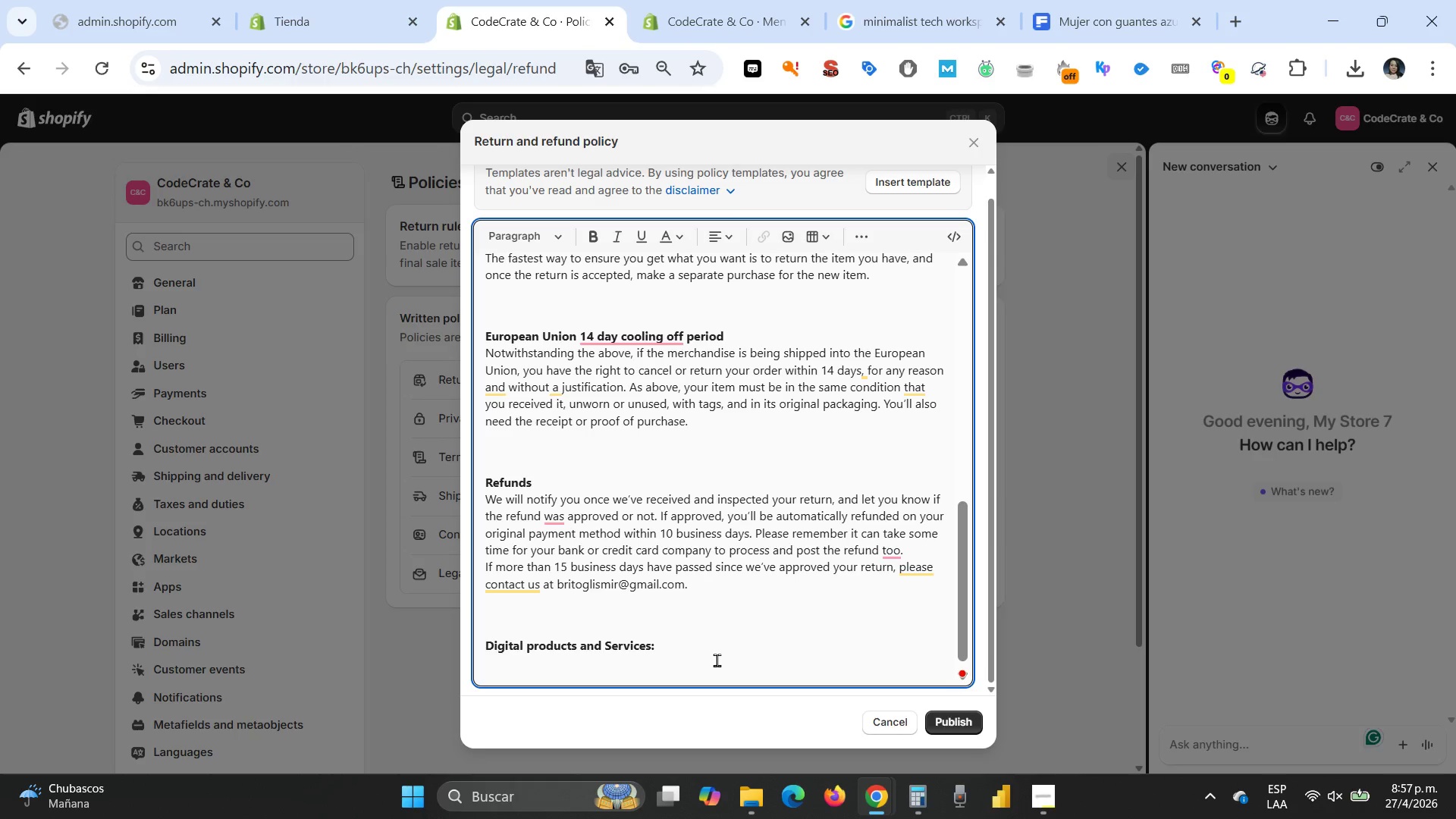 
key(Control+ControlLeft)
 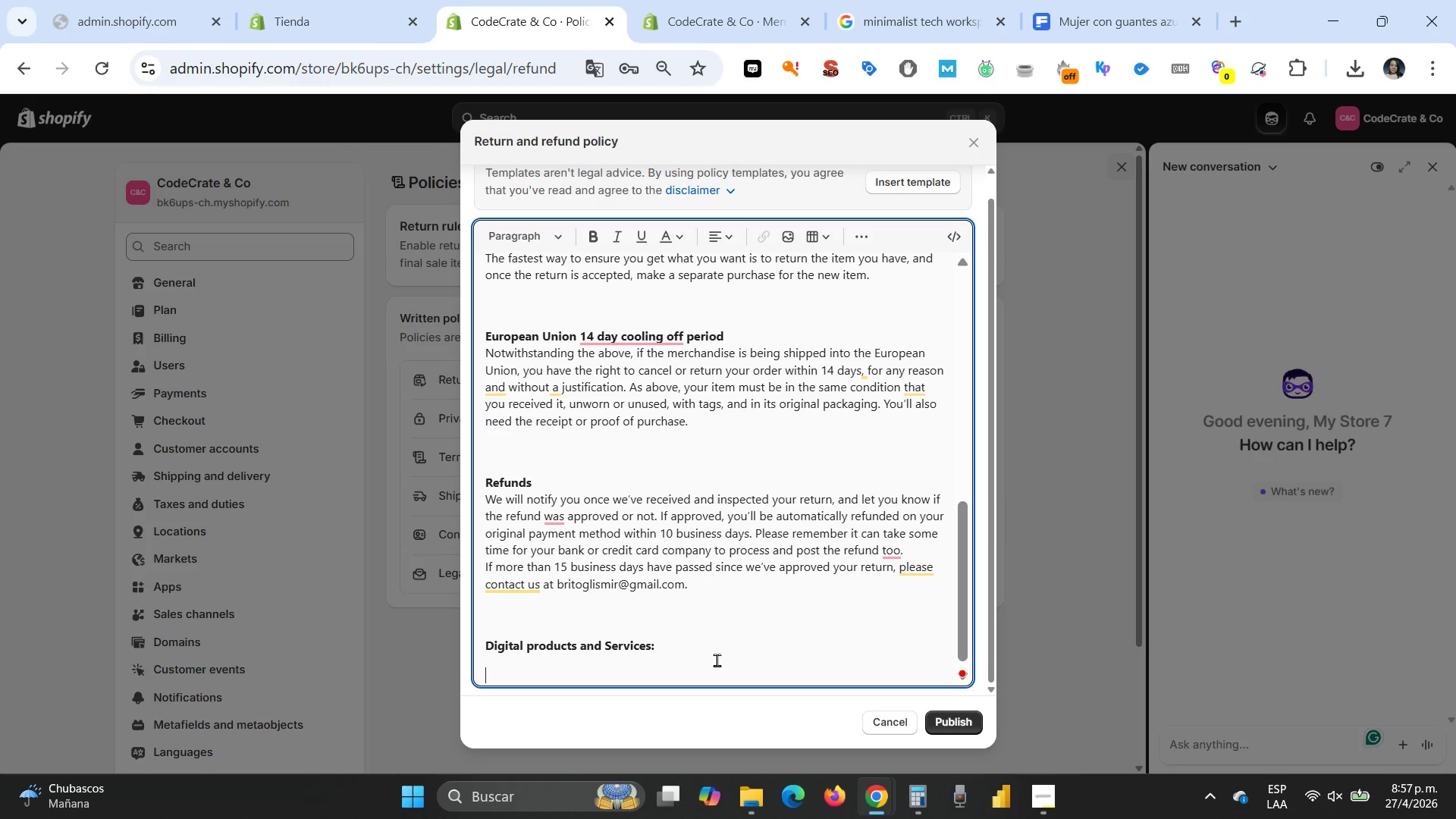 
key(Control+B)
 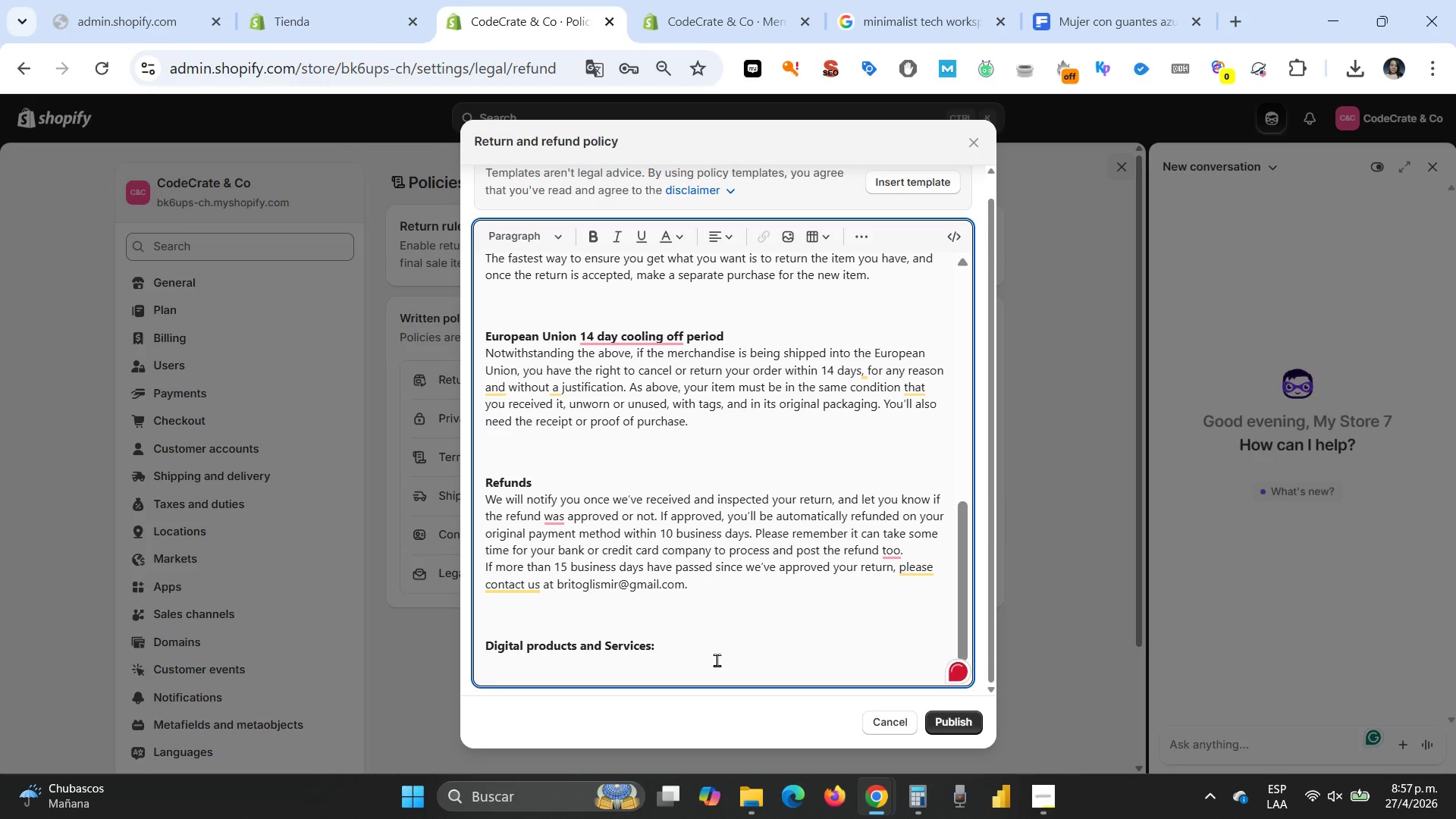 
key(Control+CapsLock)
 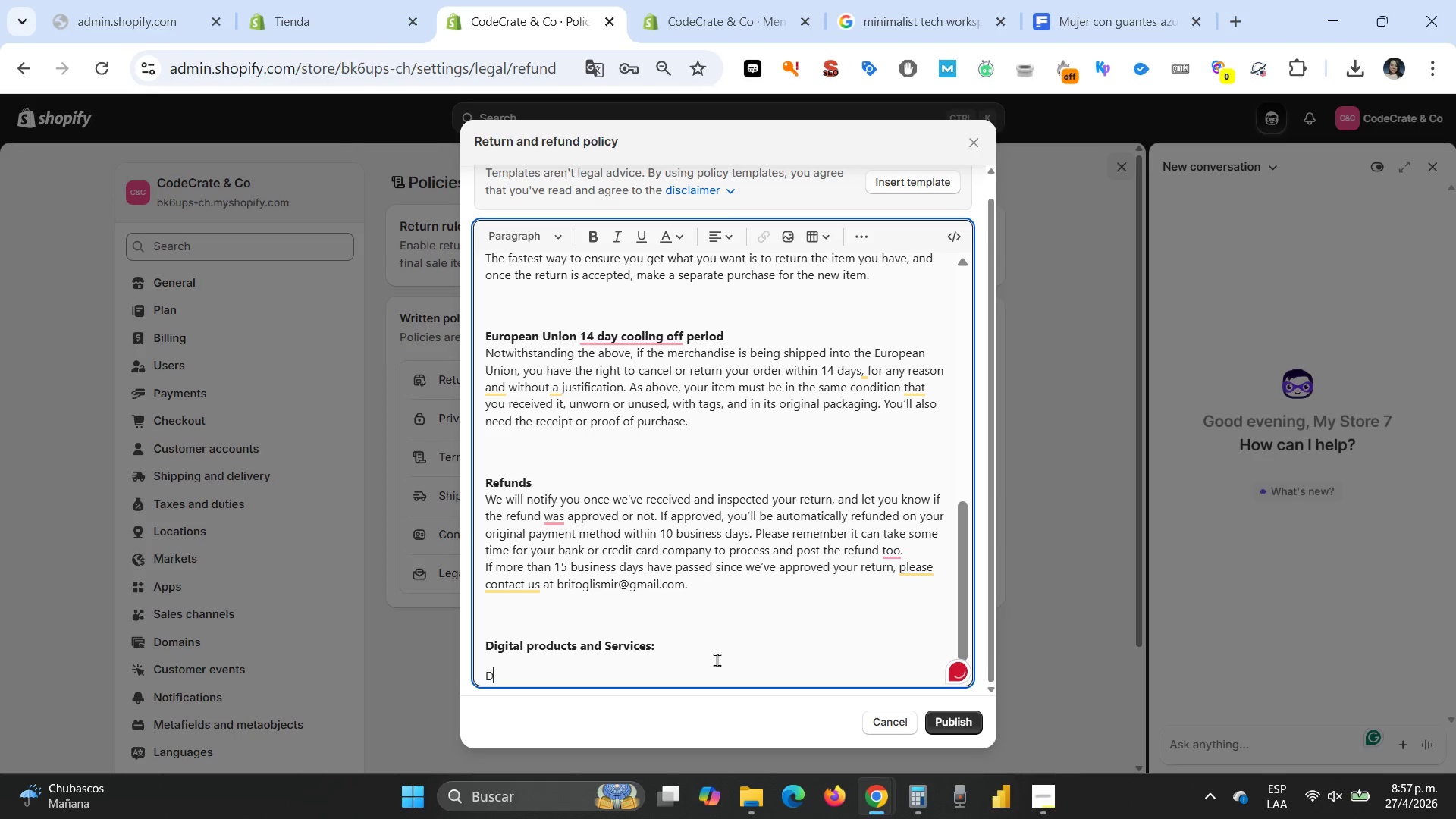 
key(Control+D)
 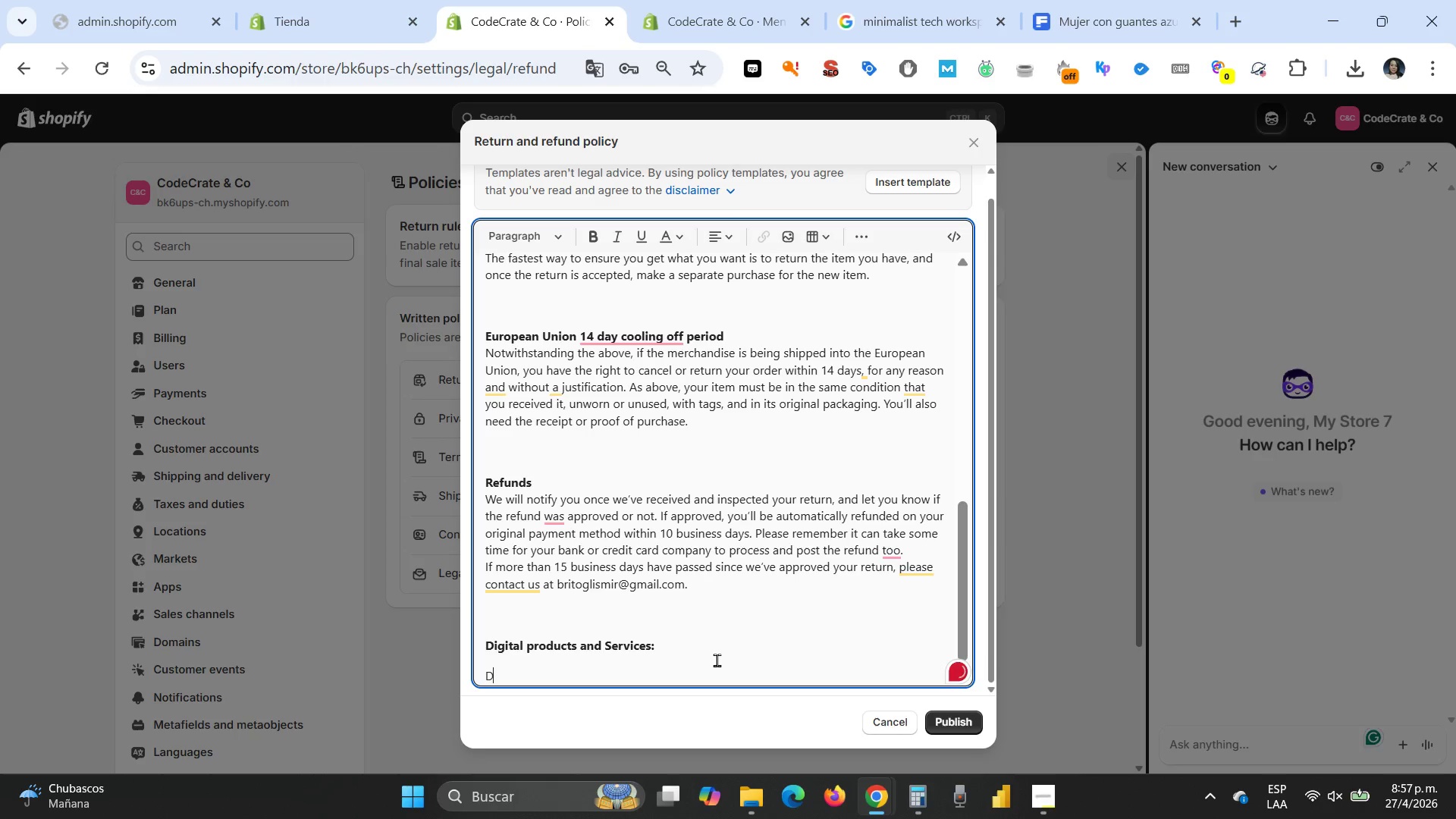 
type(ue to y)
key(Backspace)
type(the nature of our business, )
 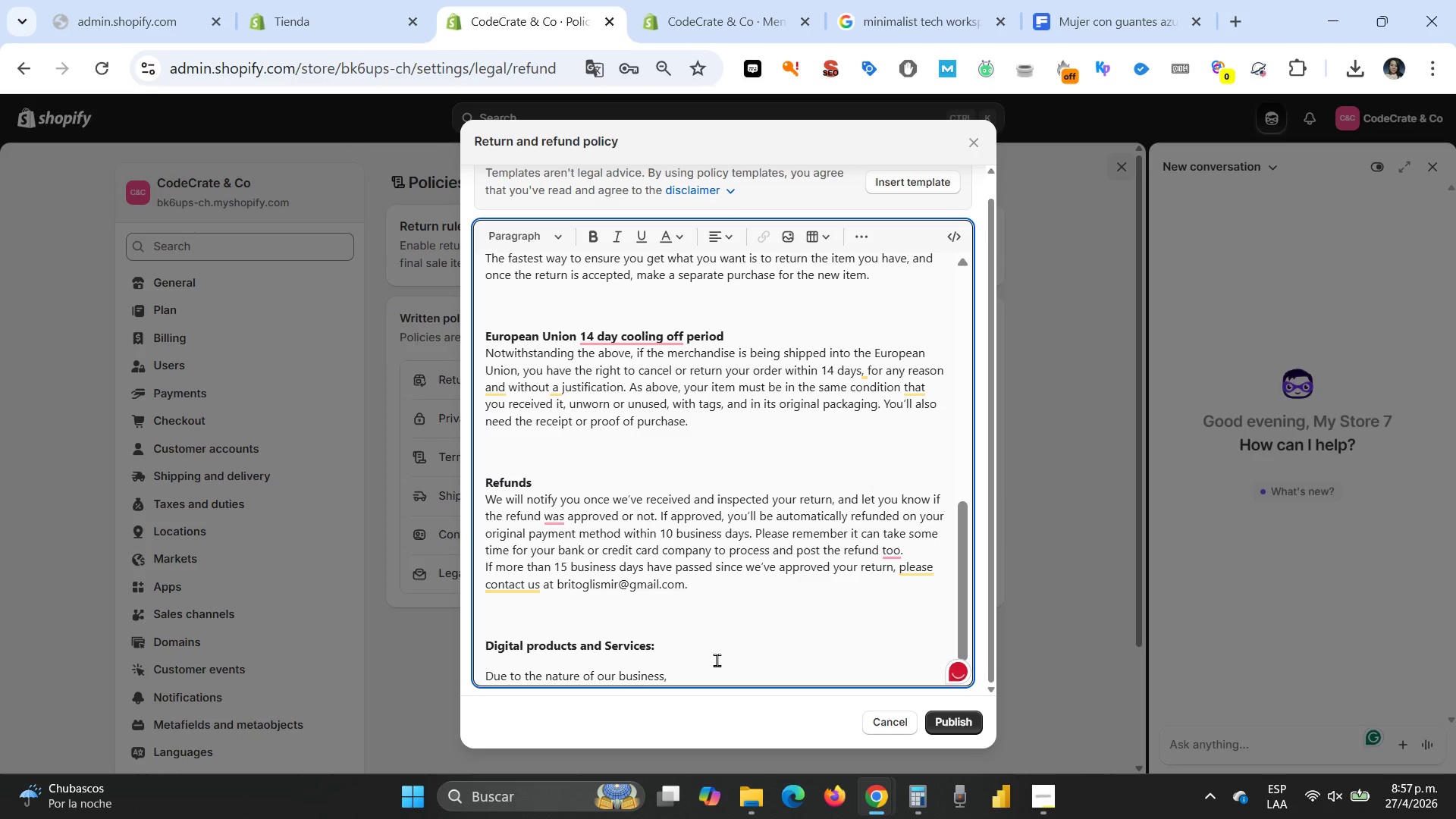 
key(Control+ControlLeft)
 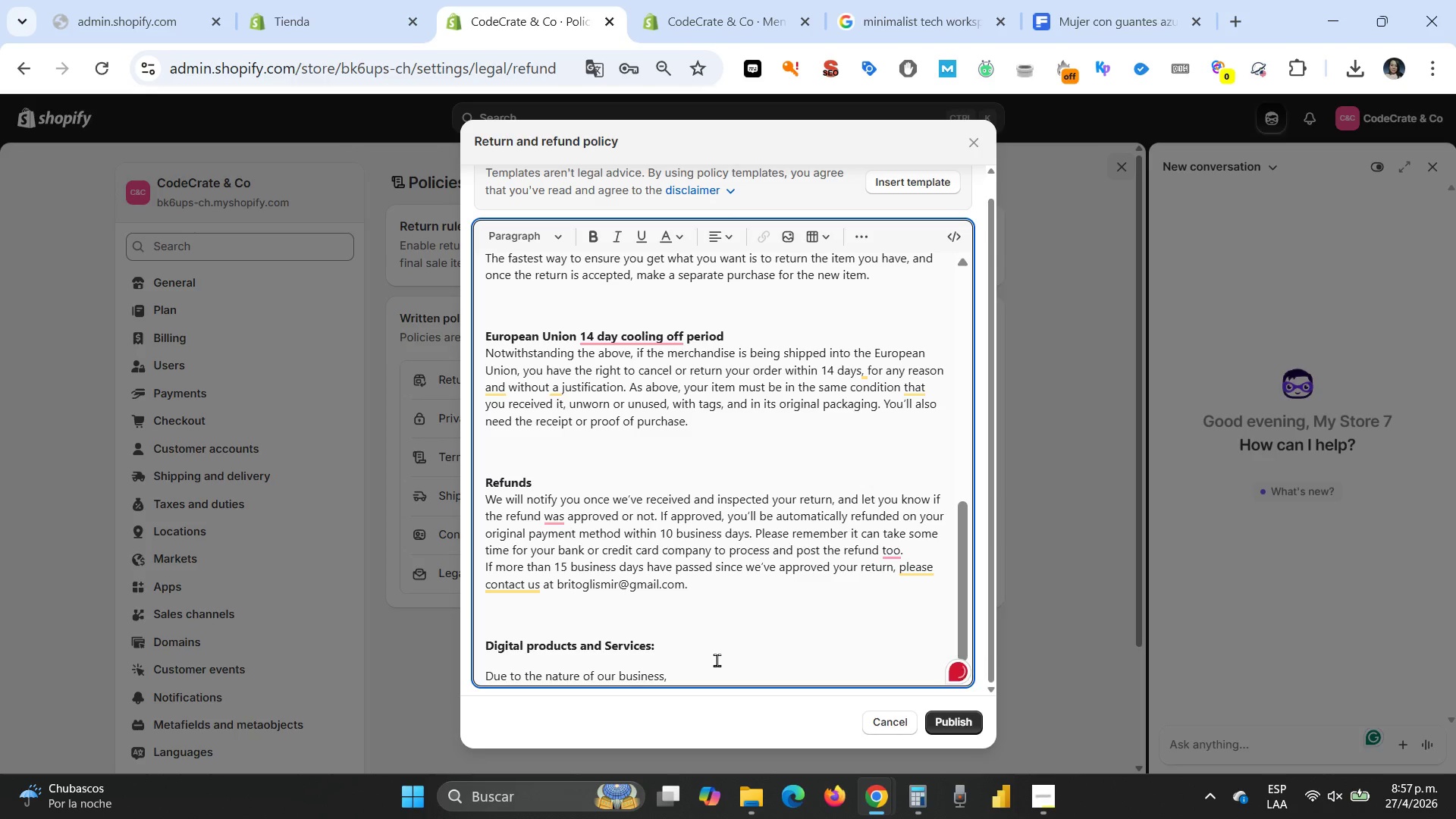 
key(Control+B)
 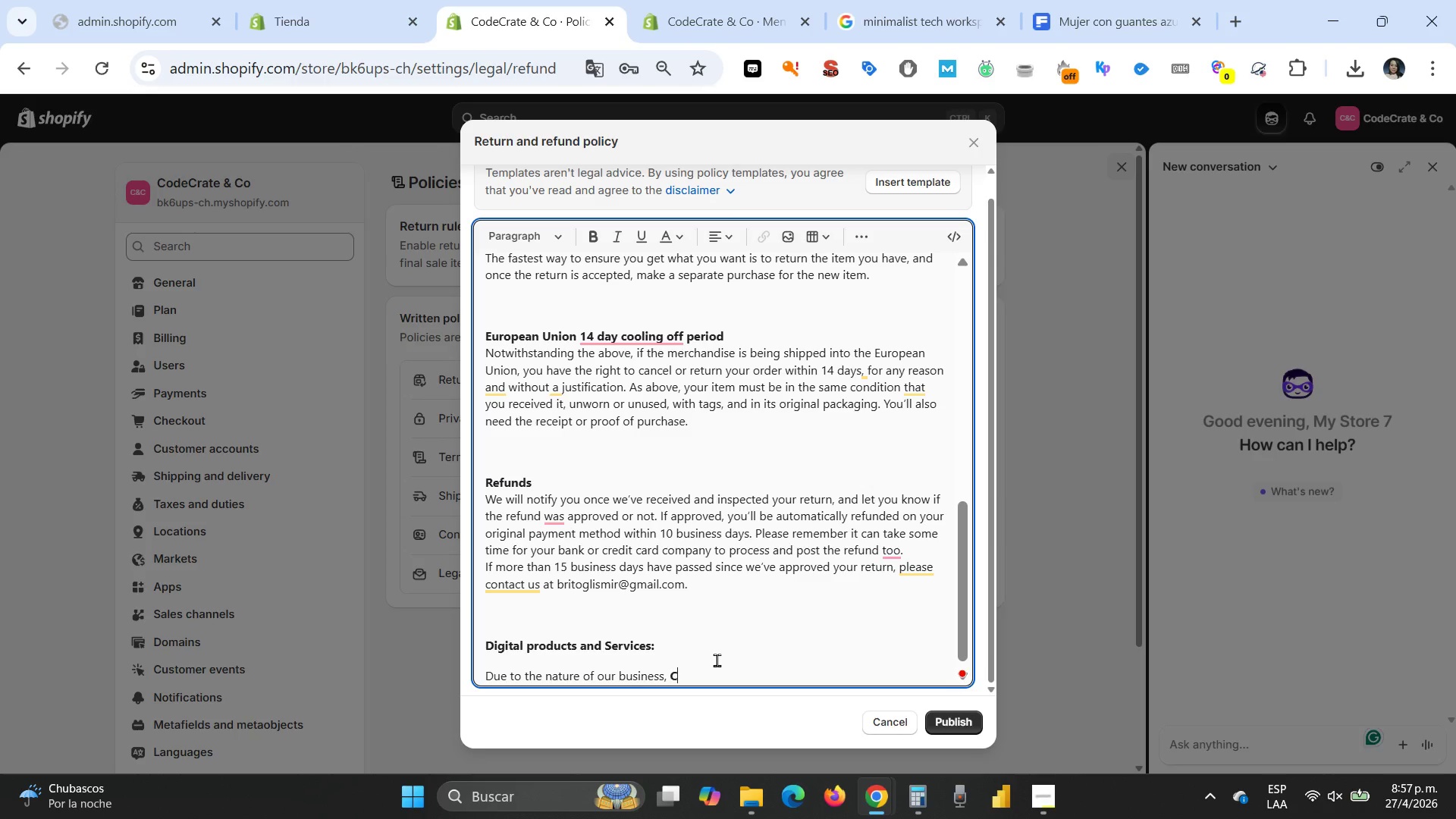 
type(Code Snippets )
 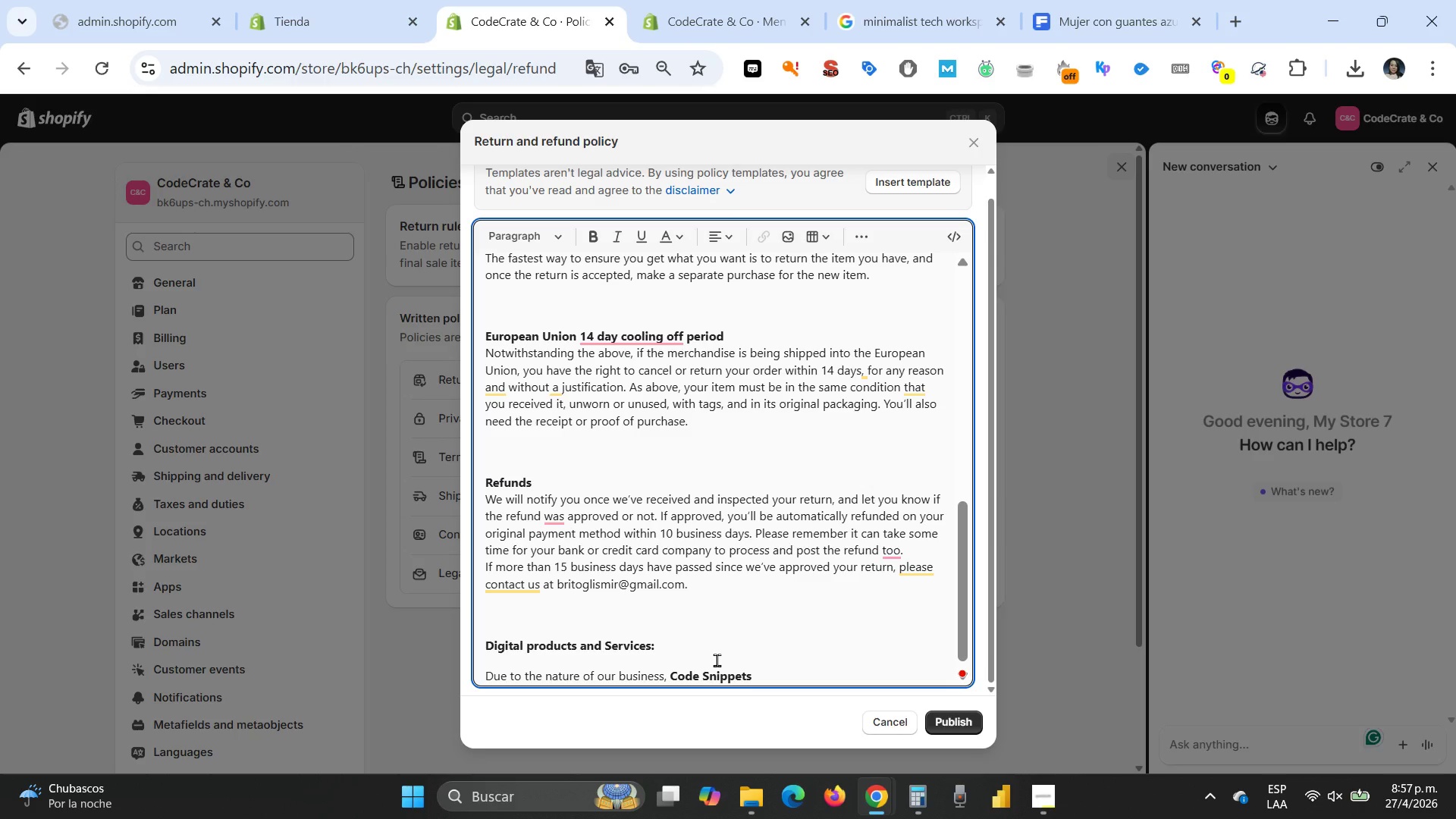 
key(Control+B)
 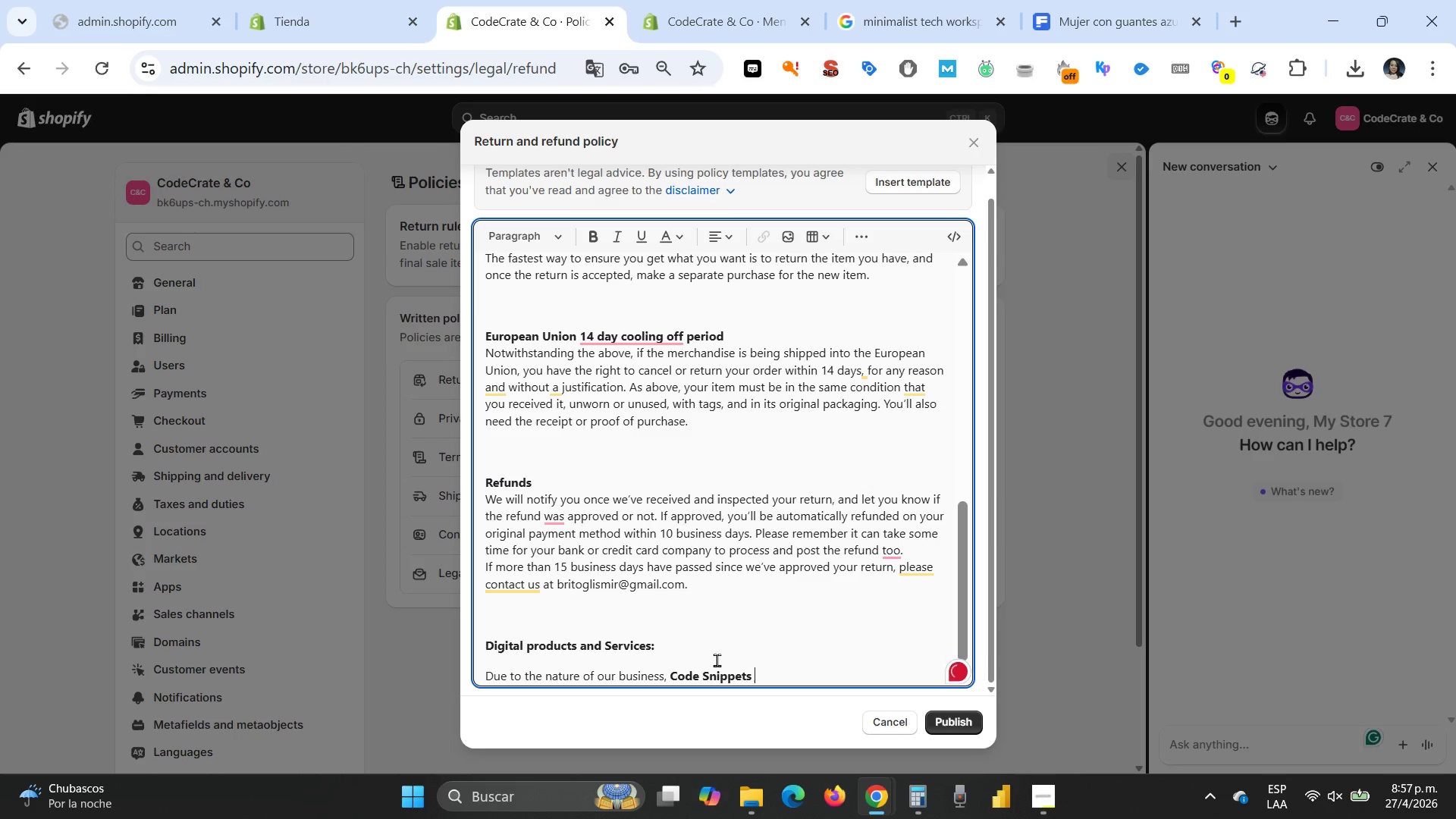 
type(*digital downloadsa()
key(Backspace)
key(Backspace)
key(Backspace)
type(s()
 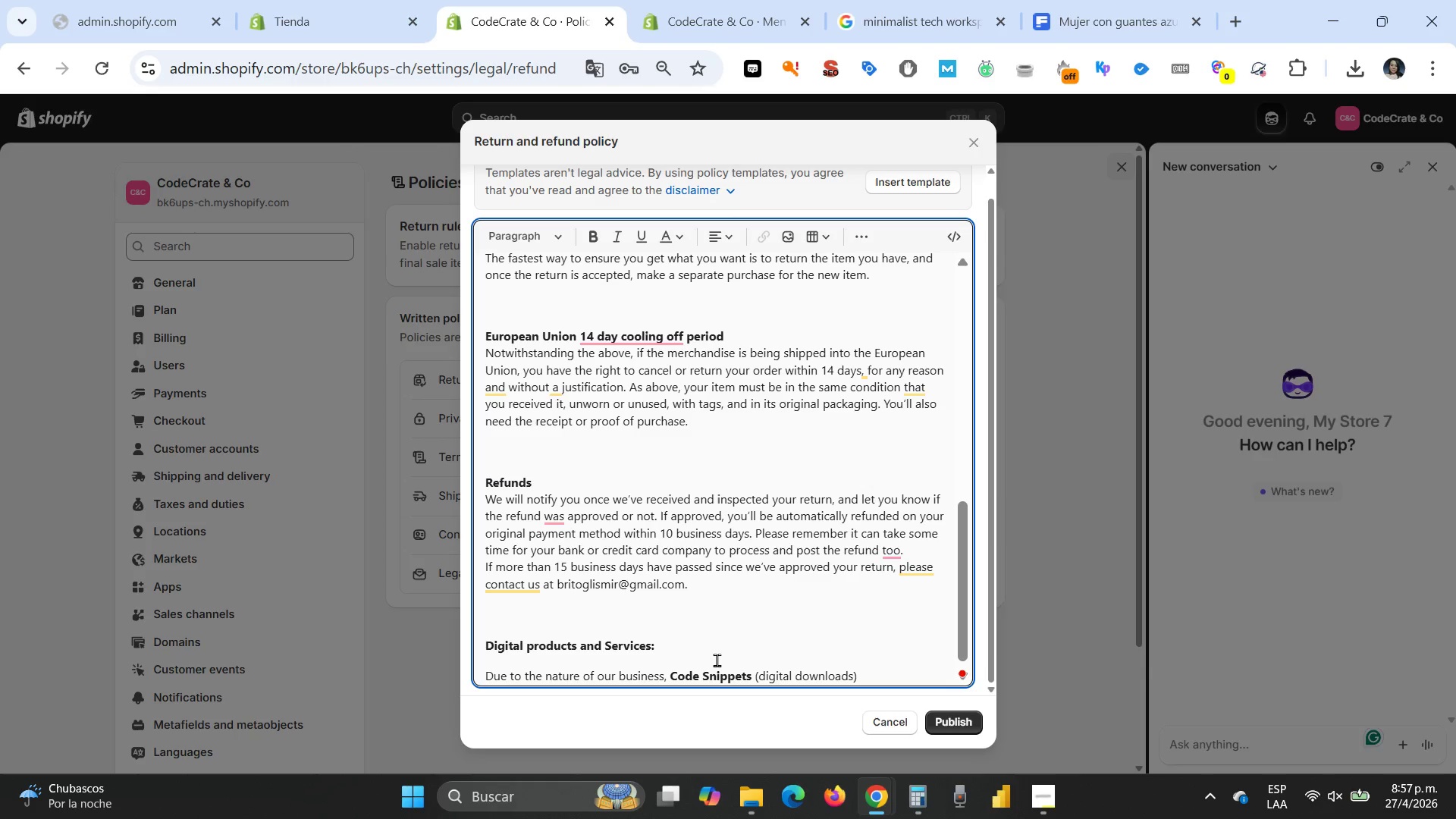 
type(, and )
 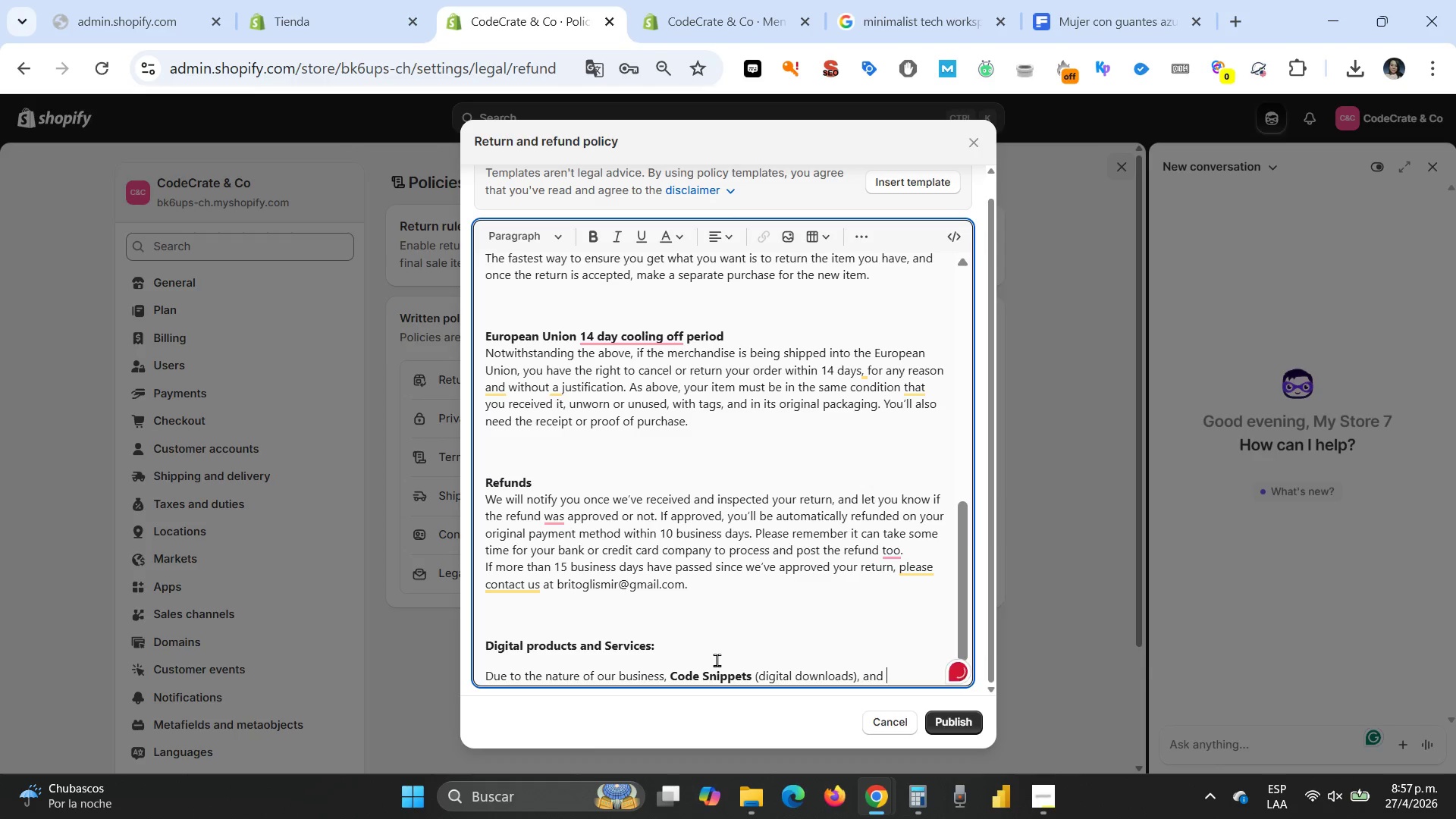 
key(Control+ControlLeft)
 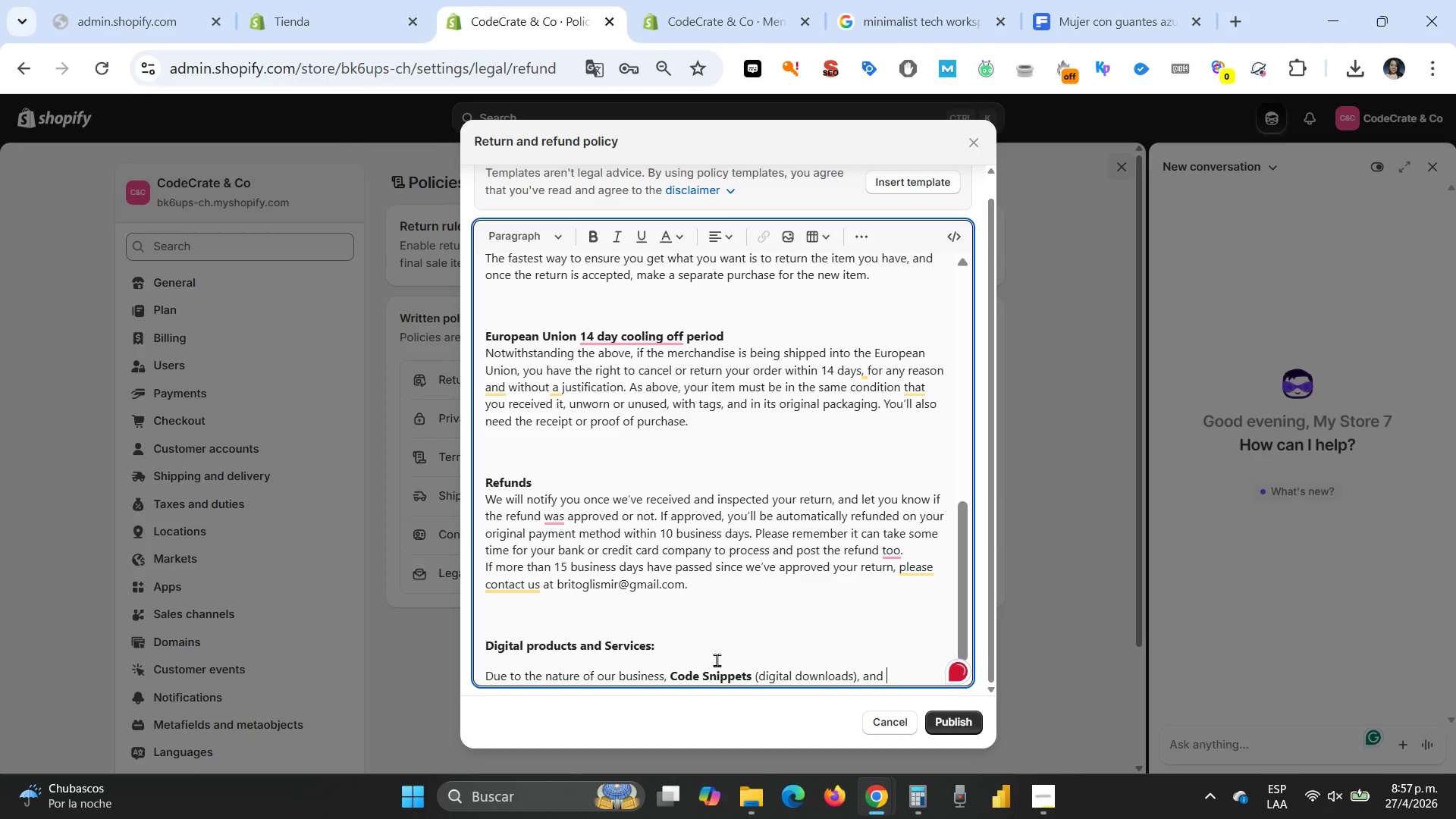 
key(Control+B)
 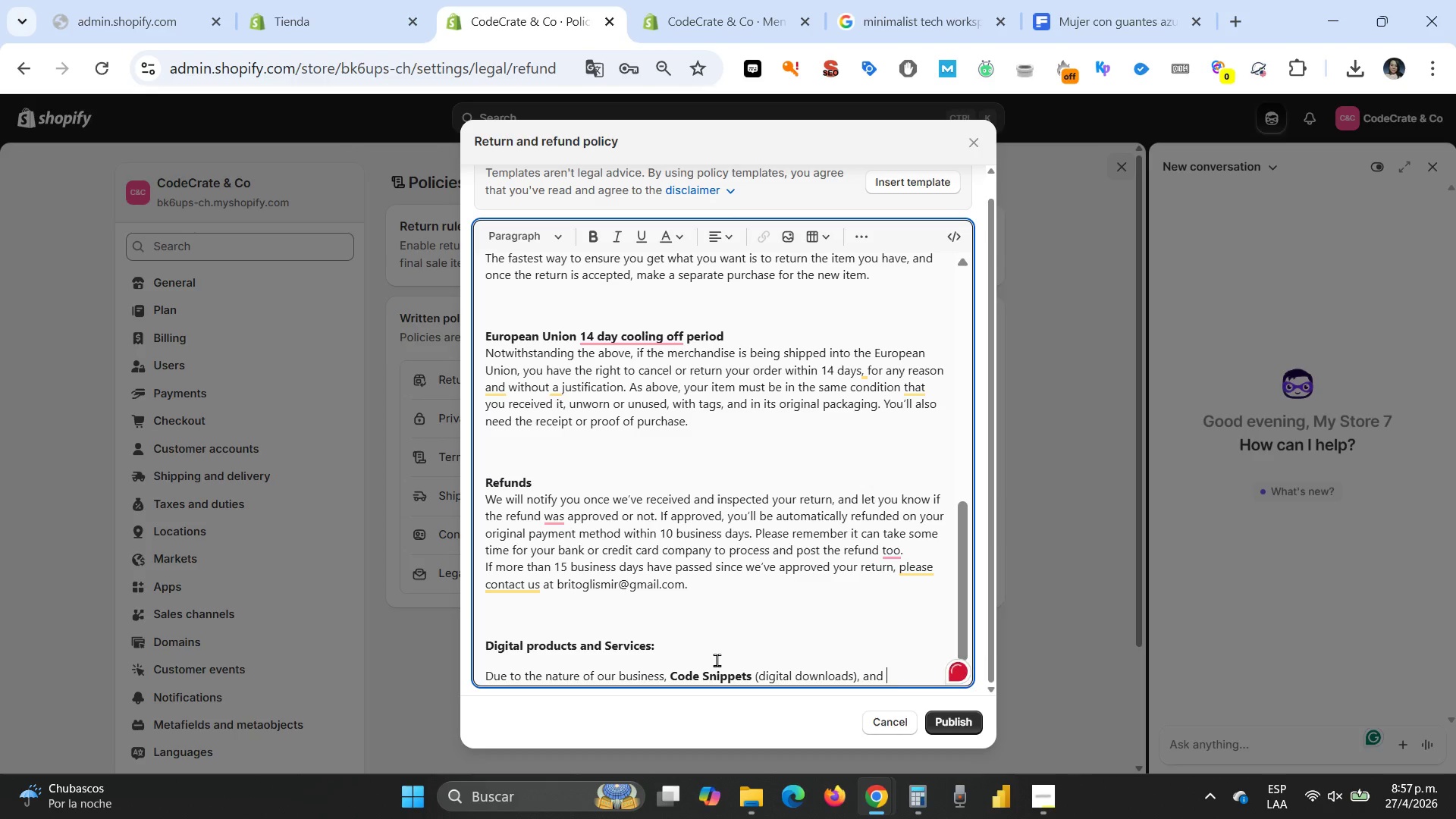 
key(Control+M)
 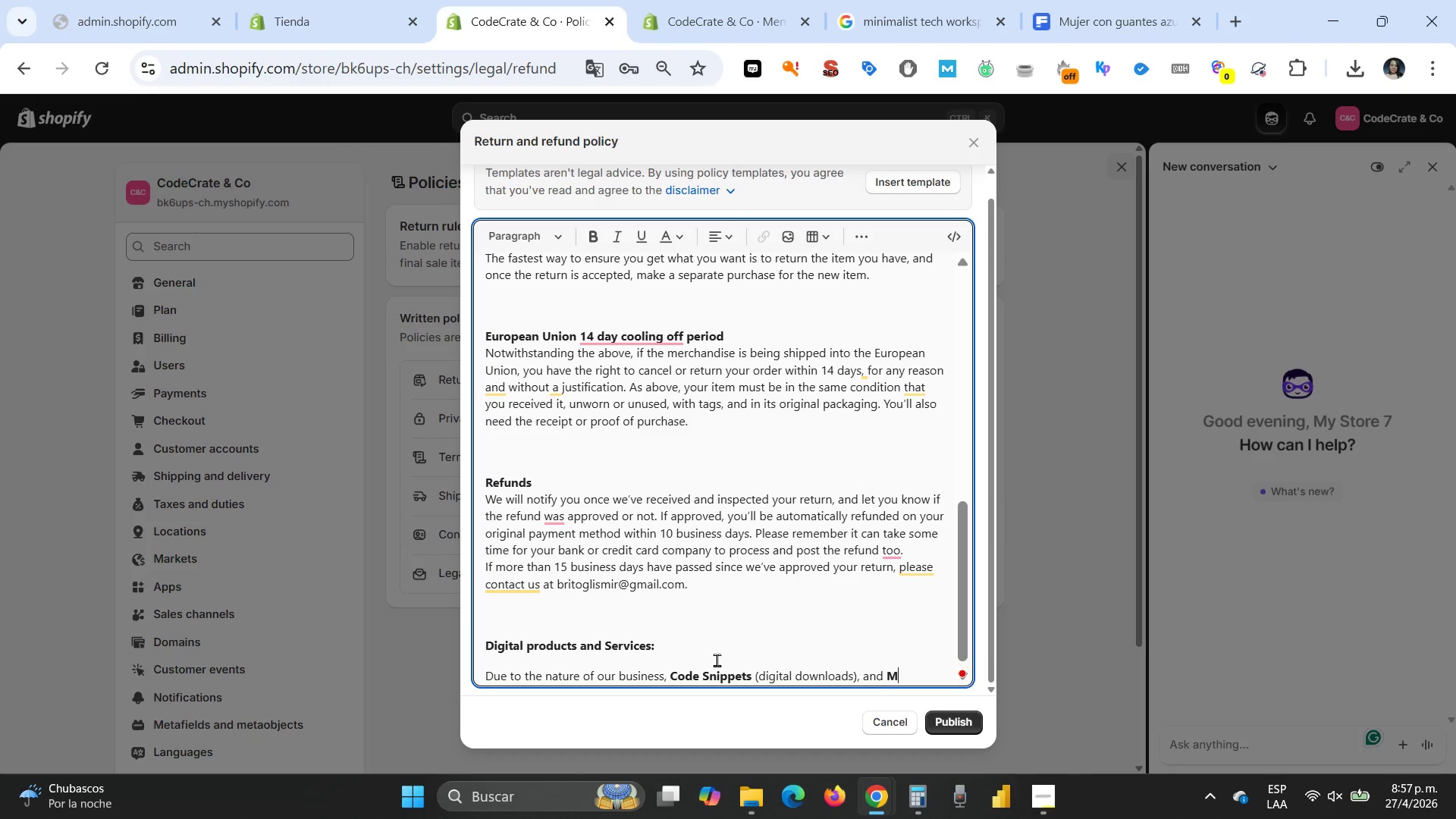 
key(Control+CapsLock)
 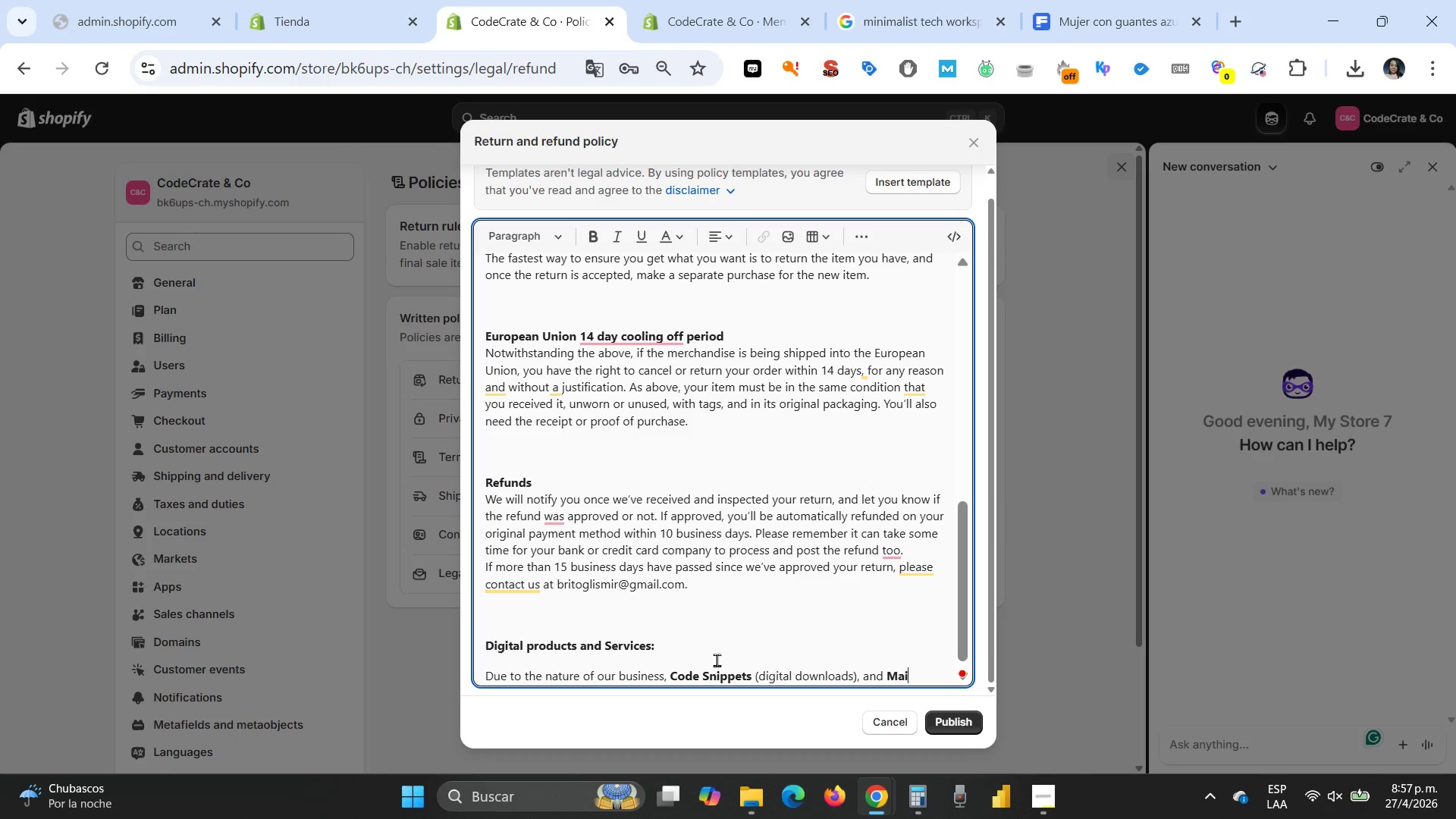 
key(Control+A)
 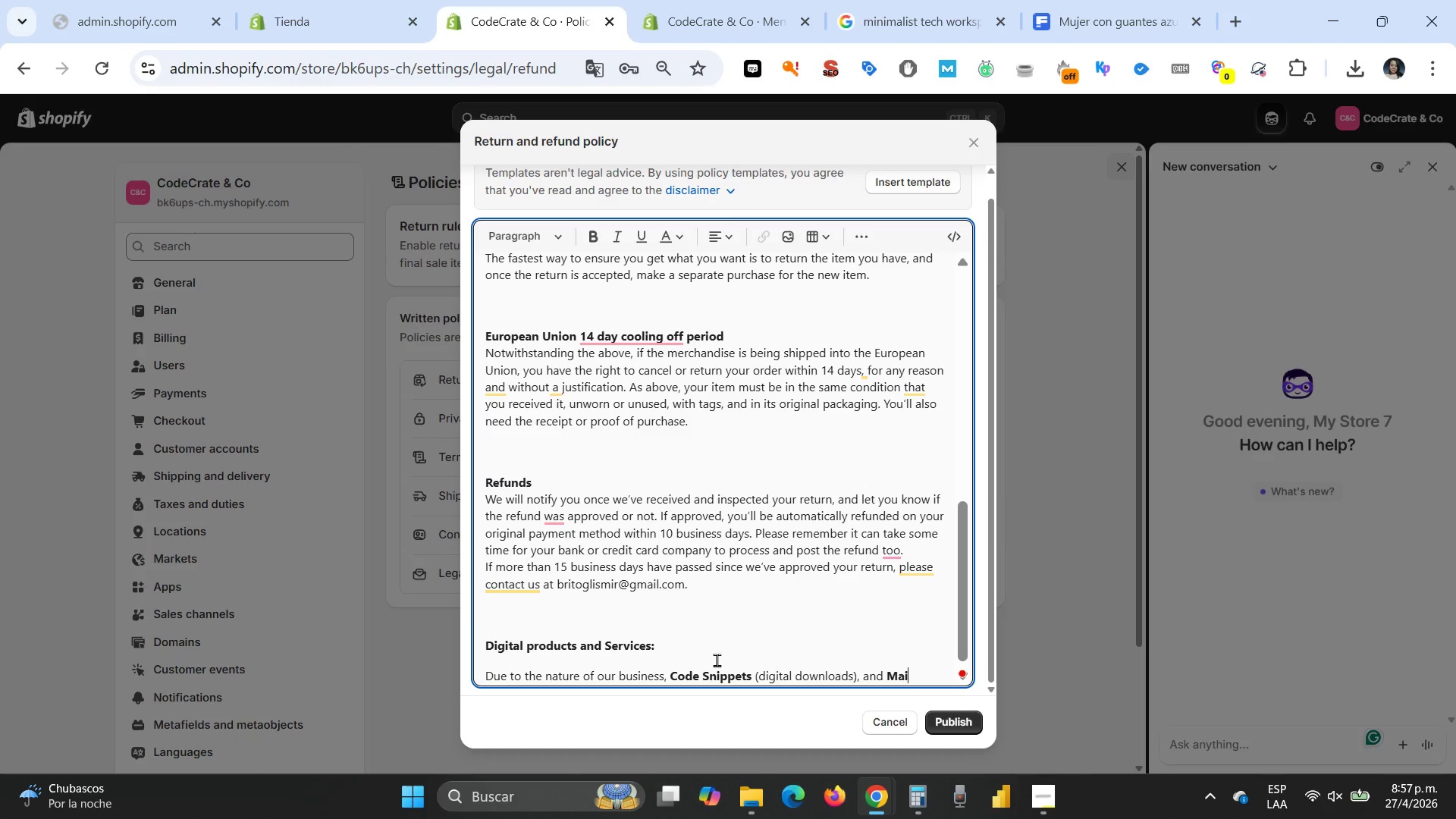 
key(Control+I)
 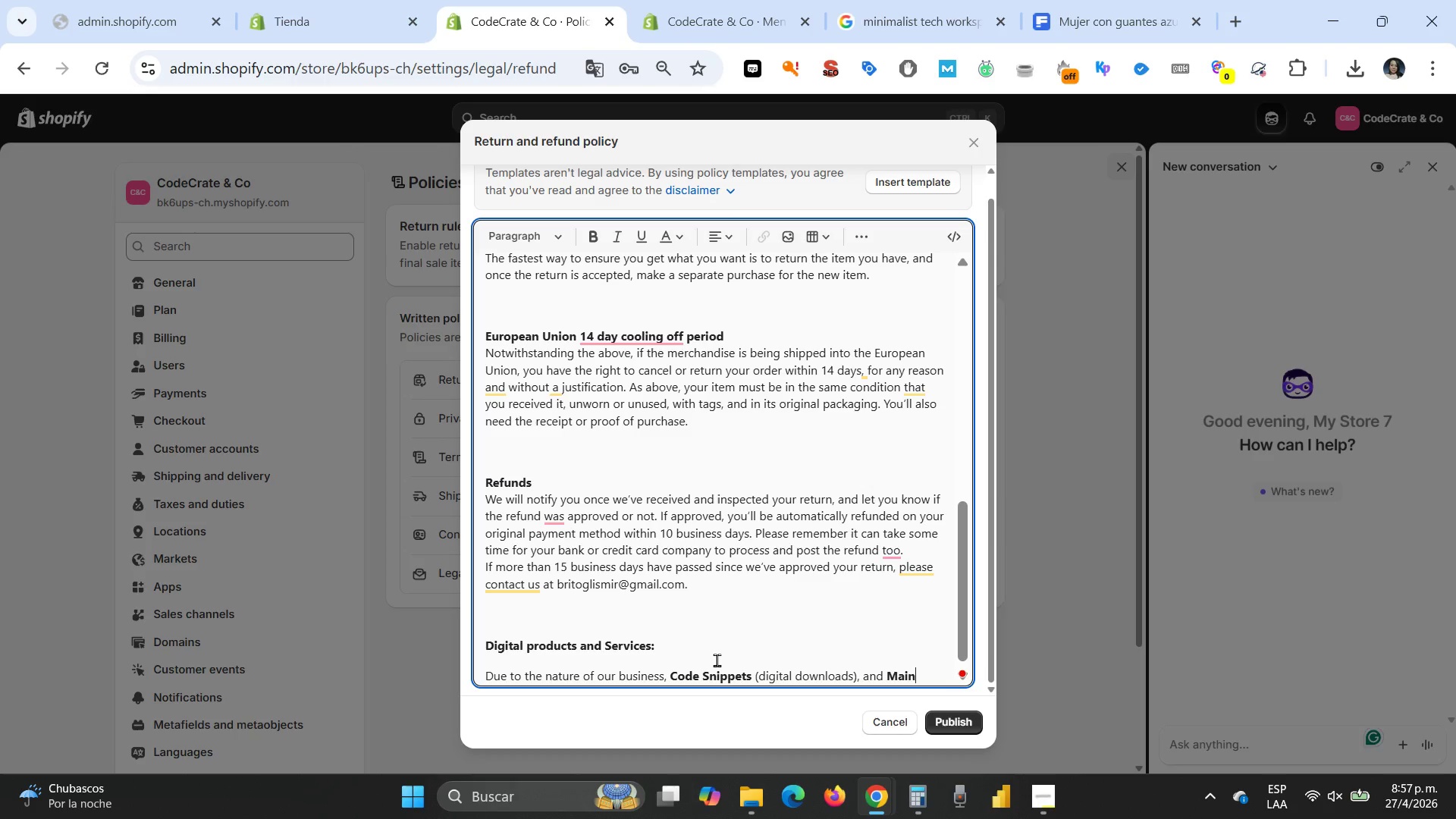 
key(Control+N)
 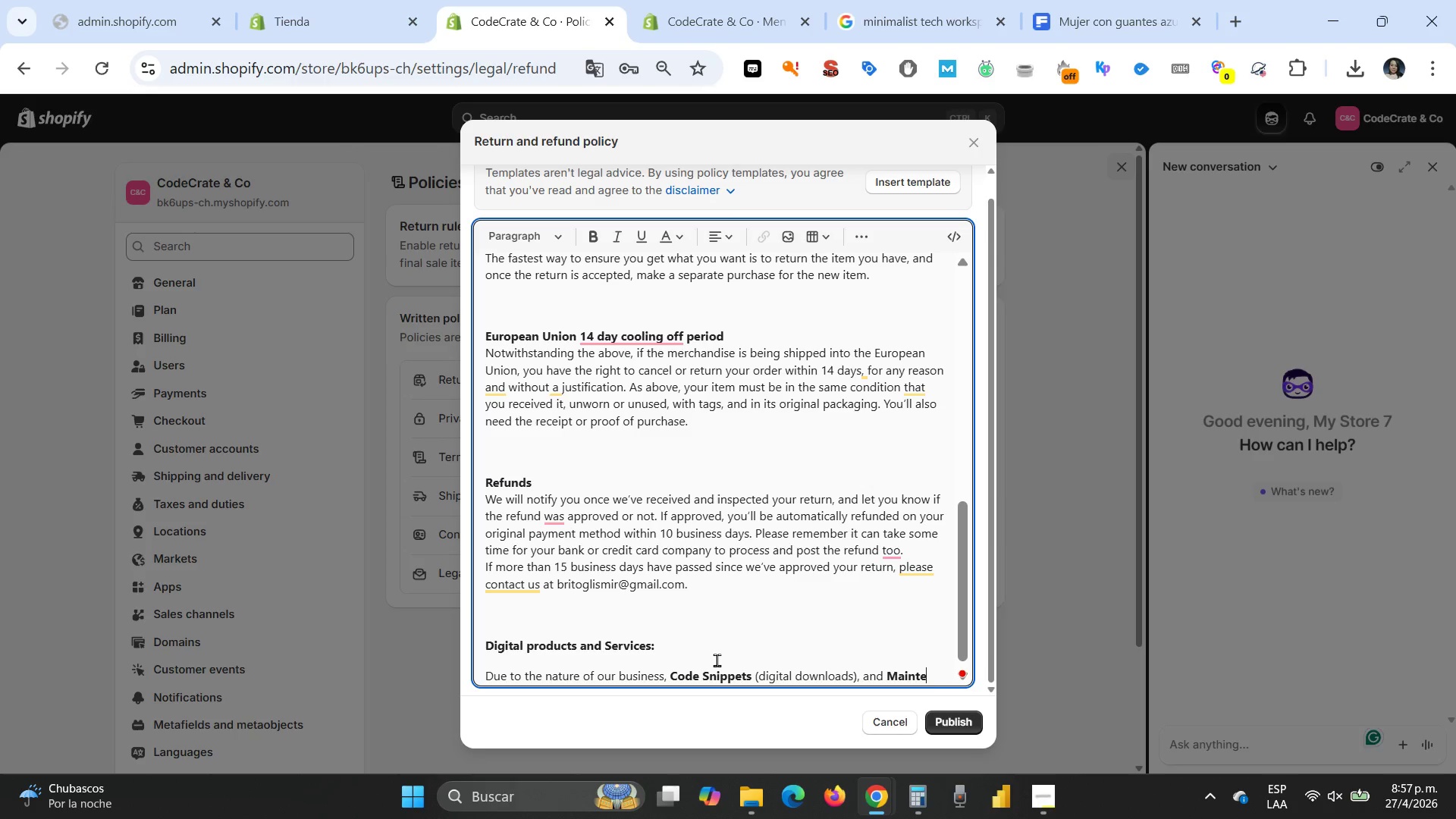 
key(Control+T)
 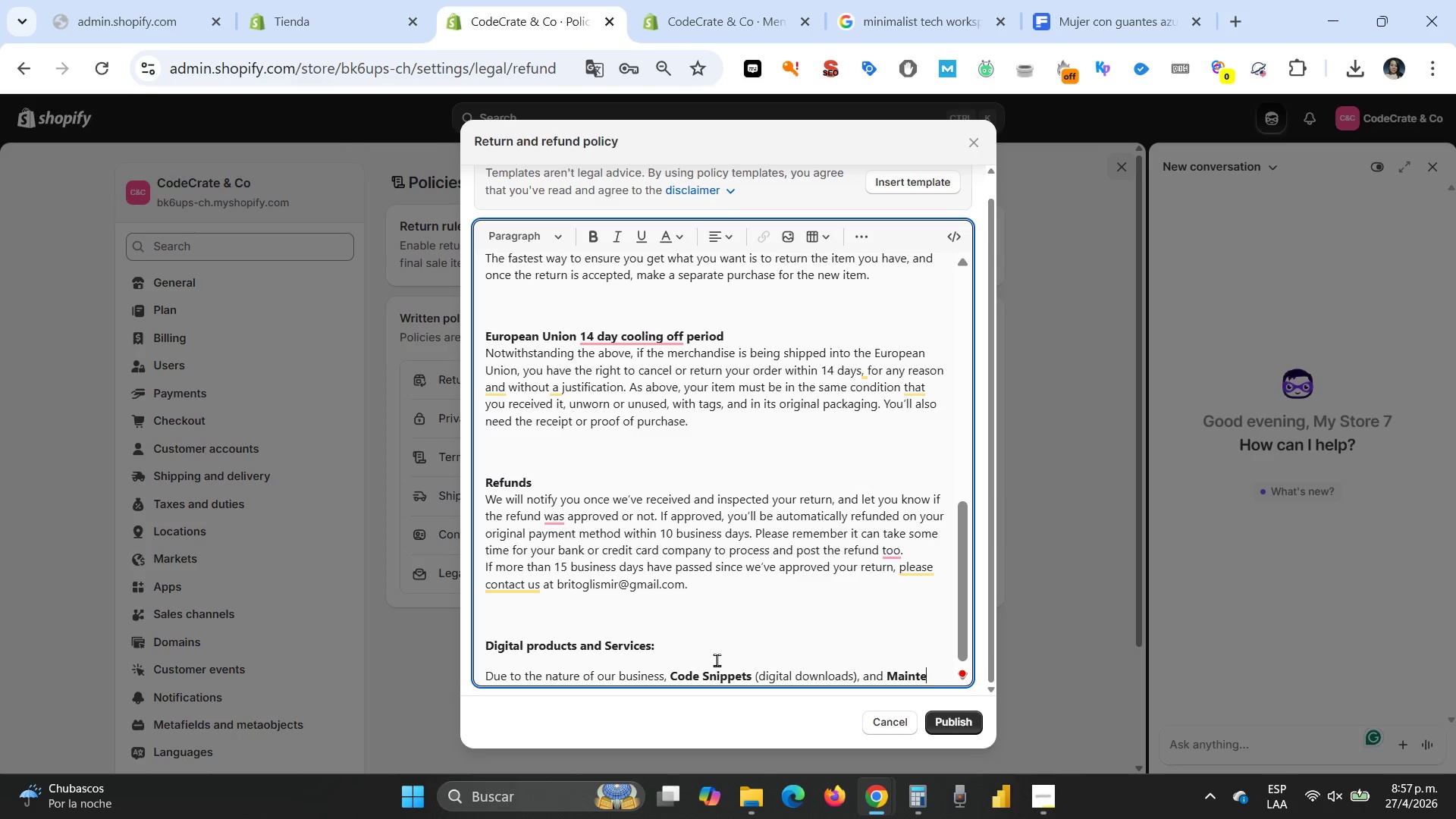 
key(Control+E)
 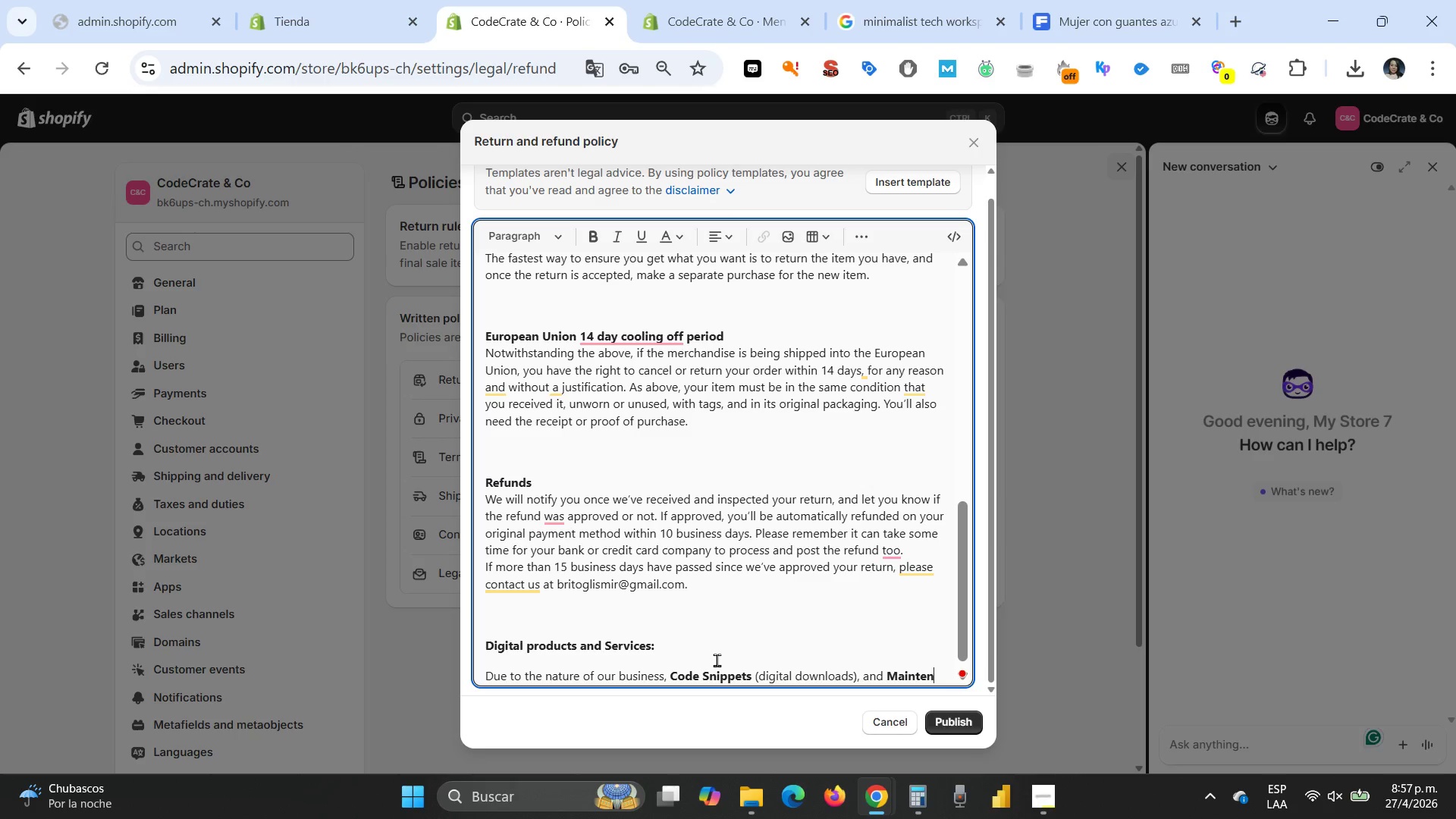 
key(Control+N)
 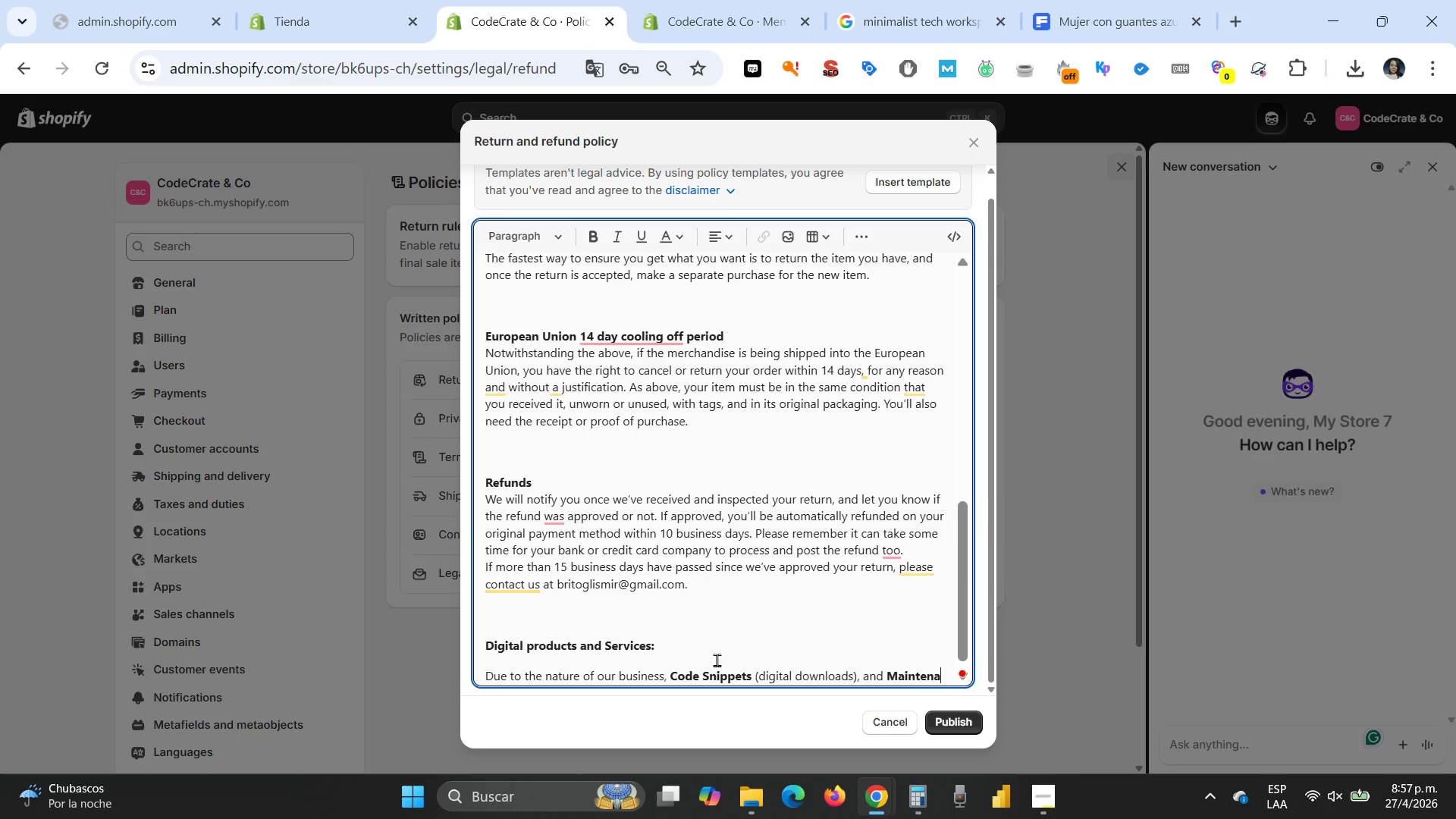 
key(Control+A)
 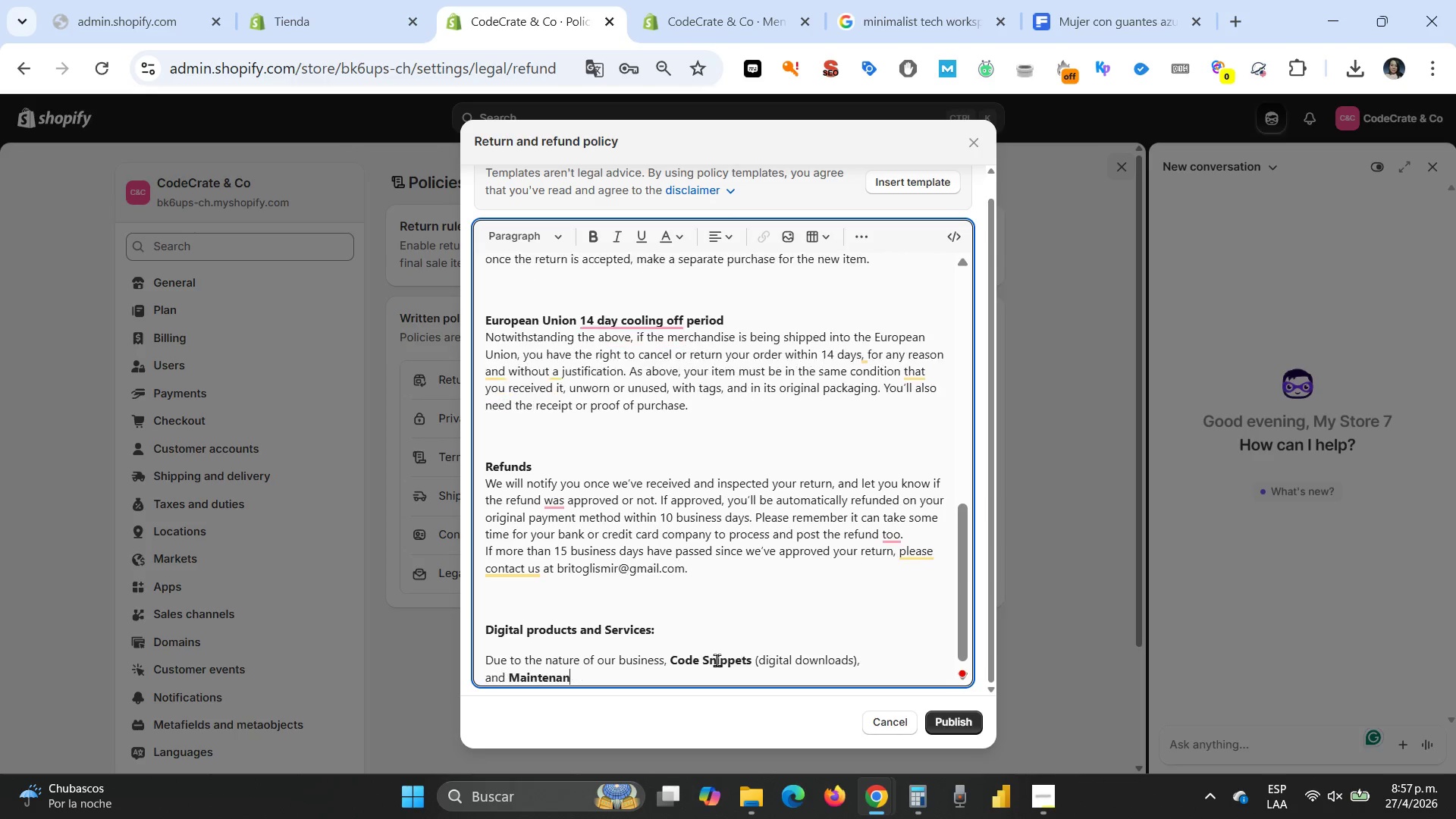 
key(Control+N)
 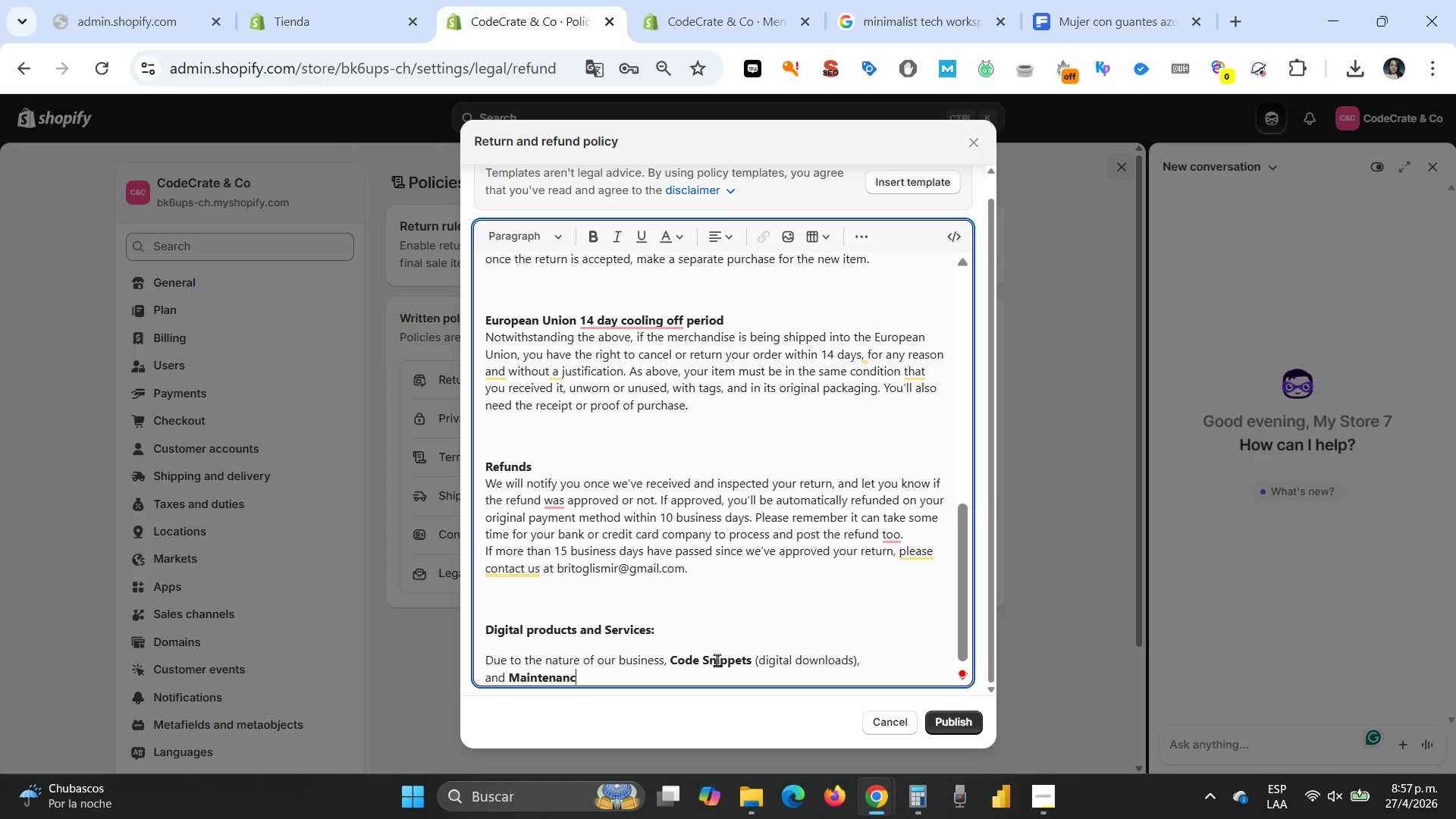 
key(Control+C)
 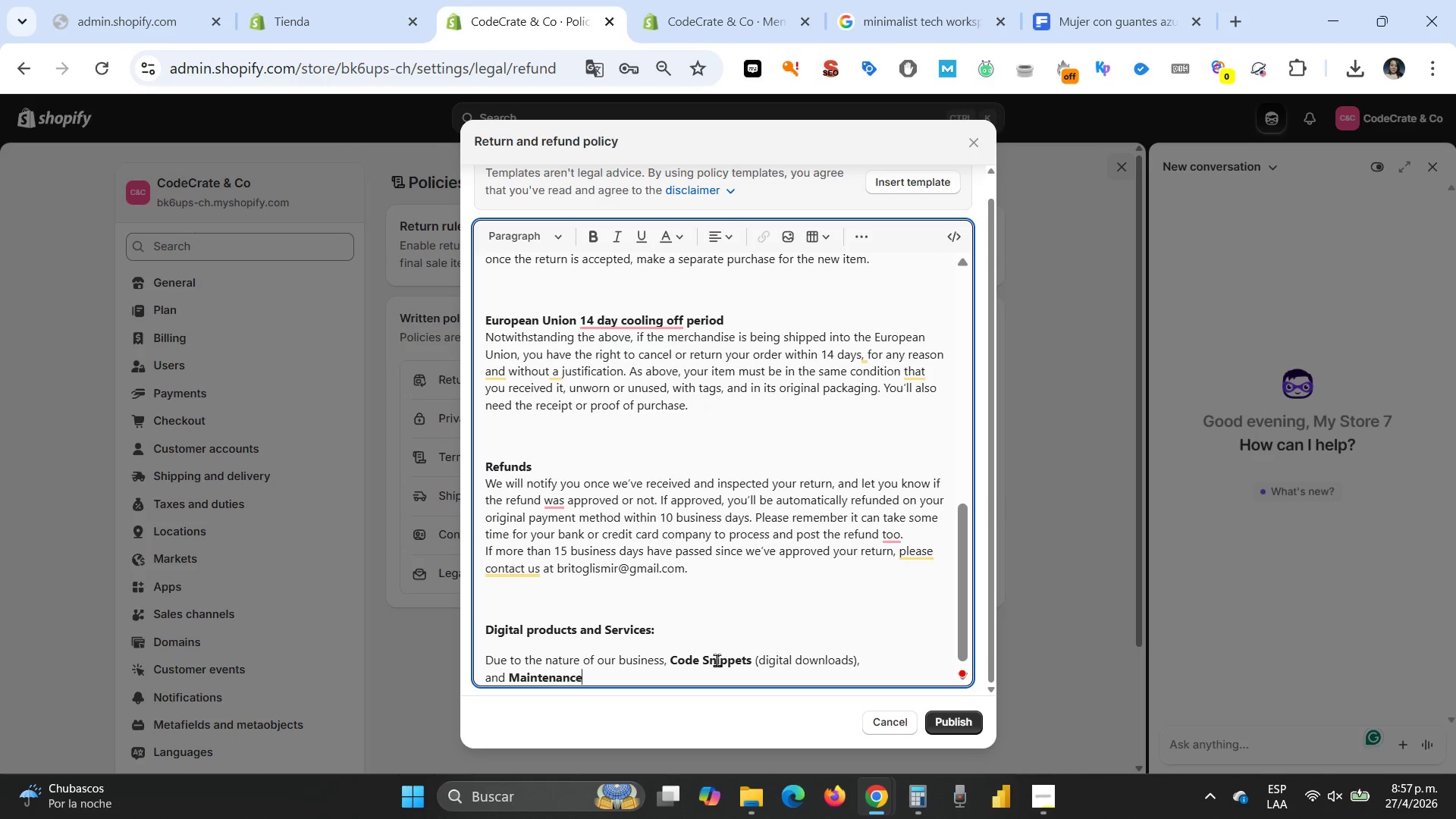 
key(Control+E)
 